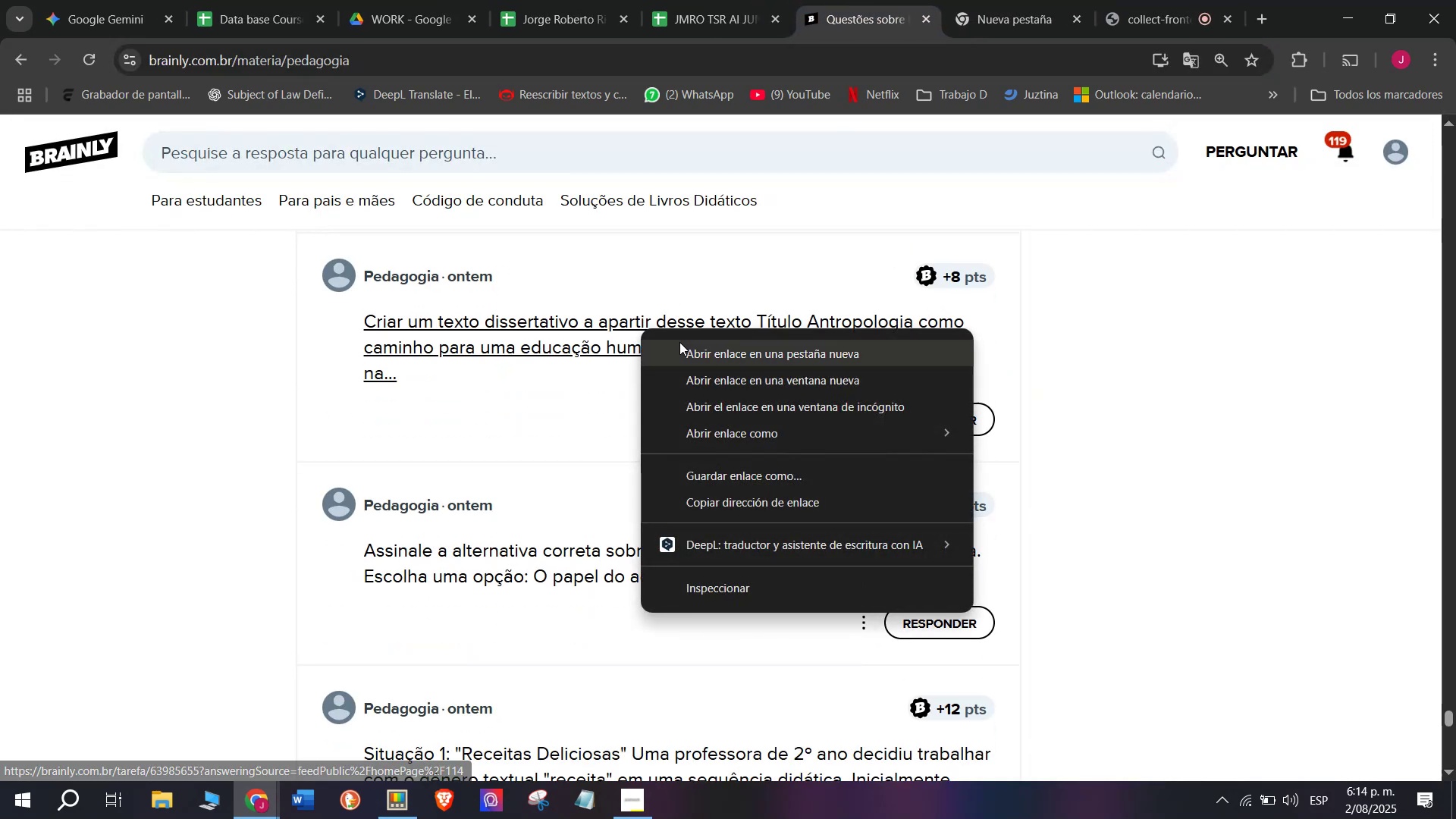 
left_click([686, 346])
 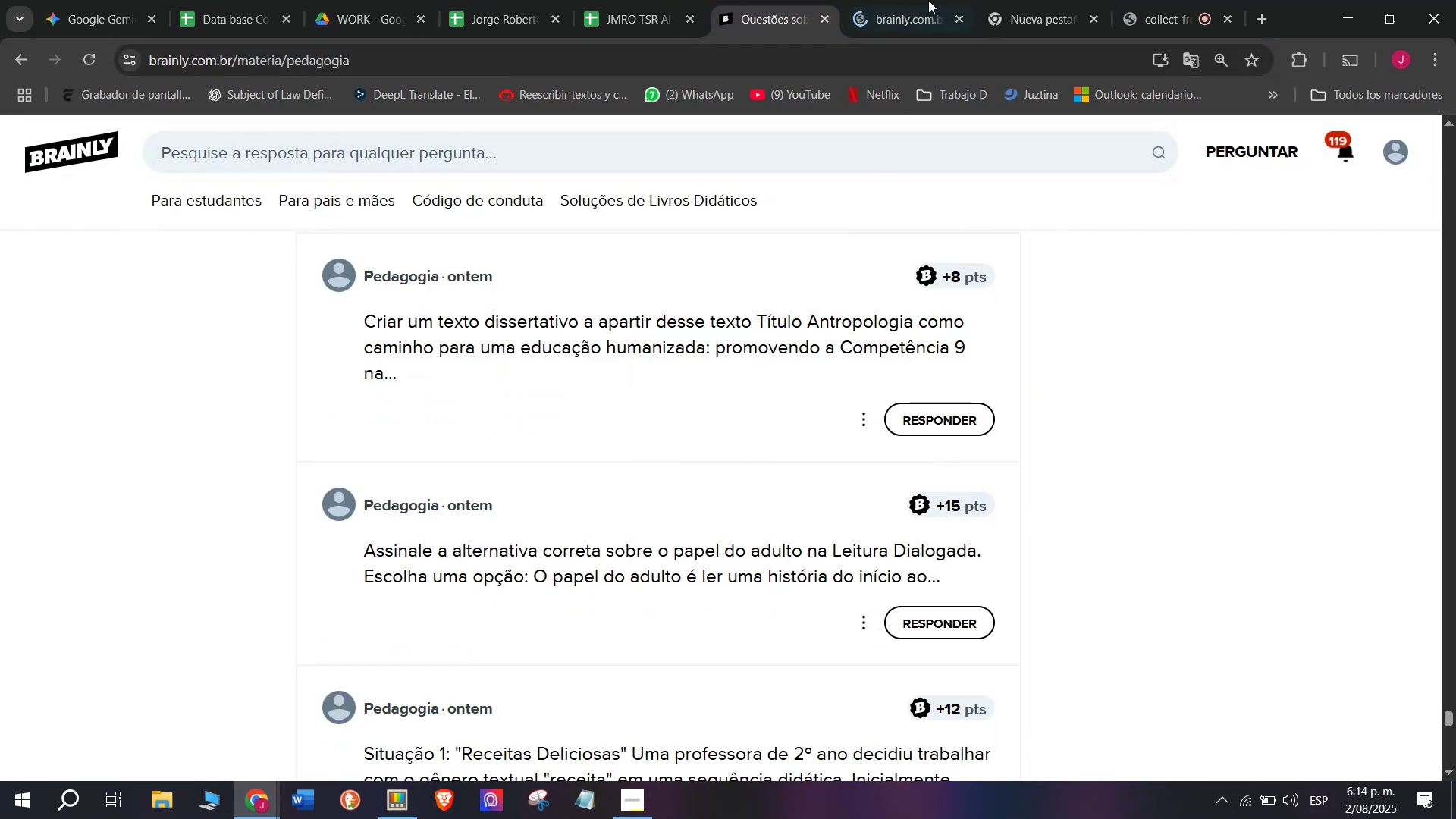 
left_click([933, 0])
 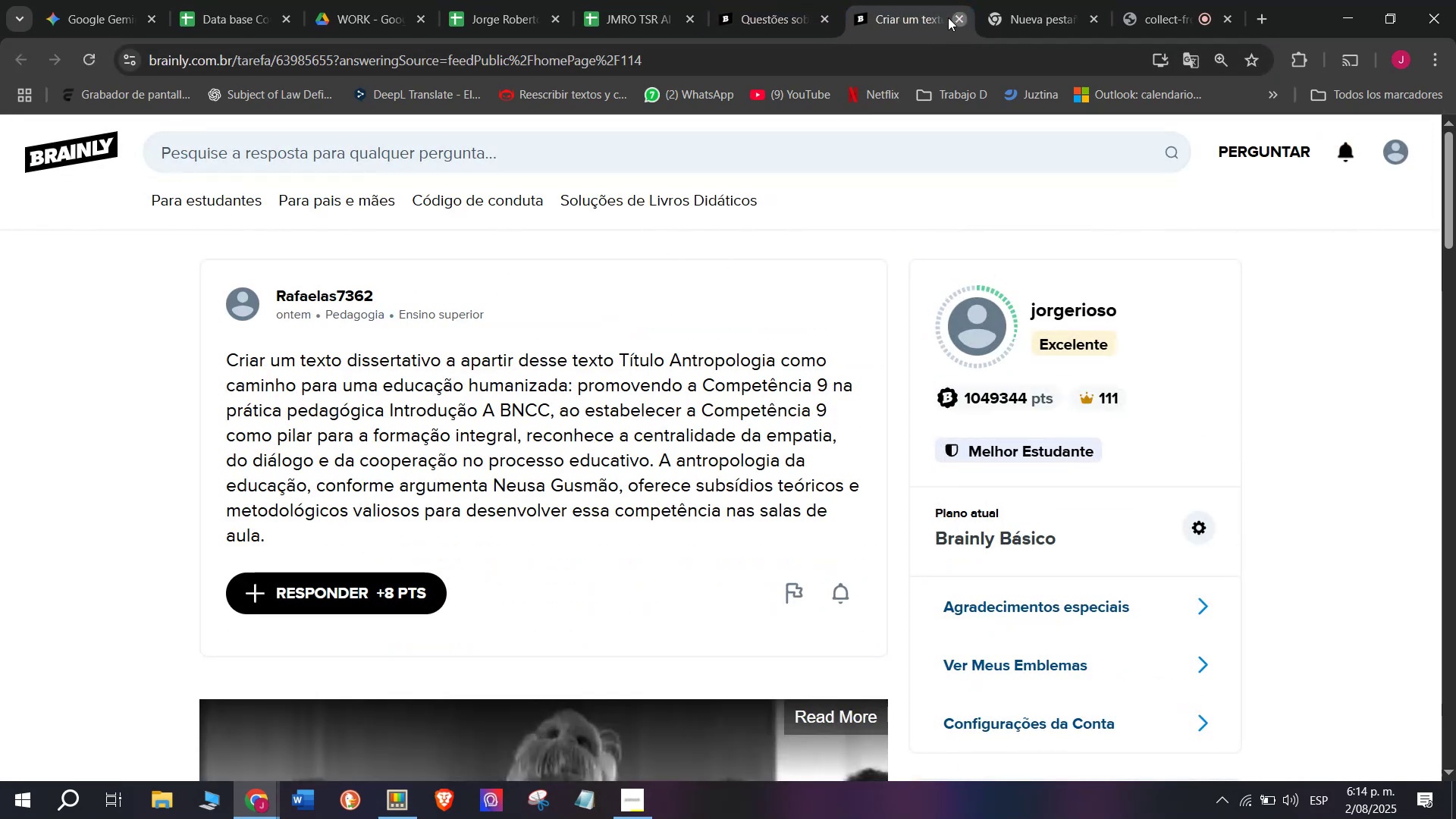 
scroll: coordinate [670, 368], scroll_direction: down, amount: 1.0
 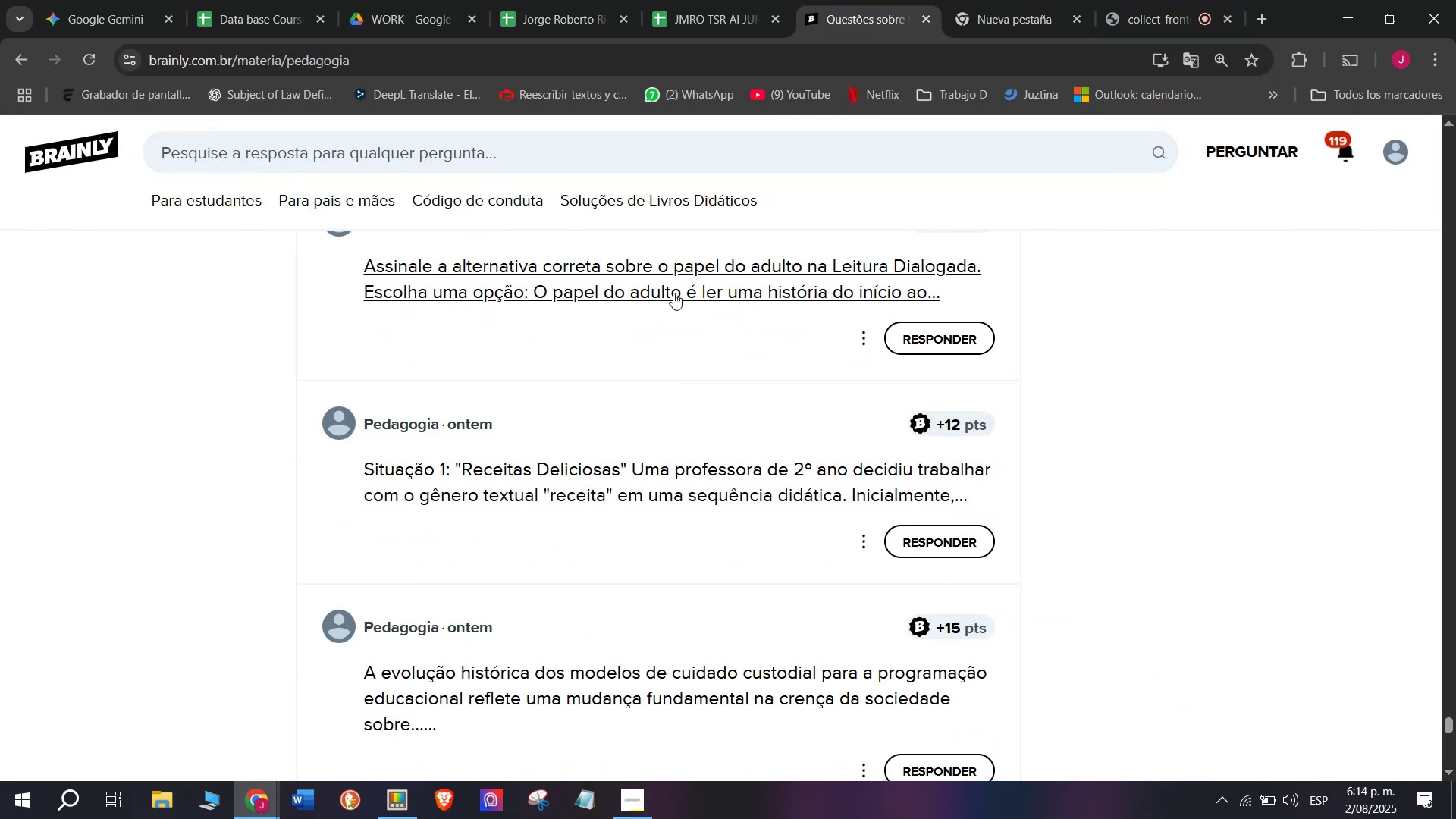 
right_click([673, 293])
 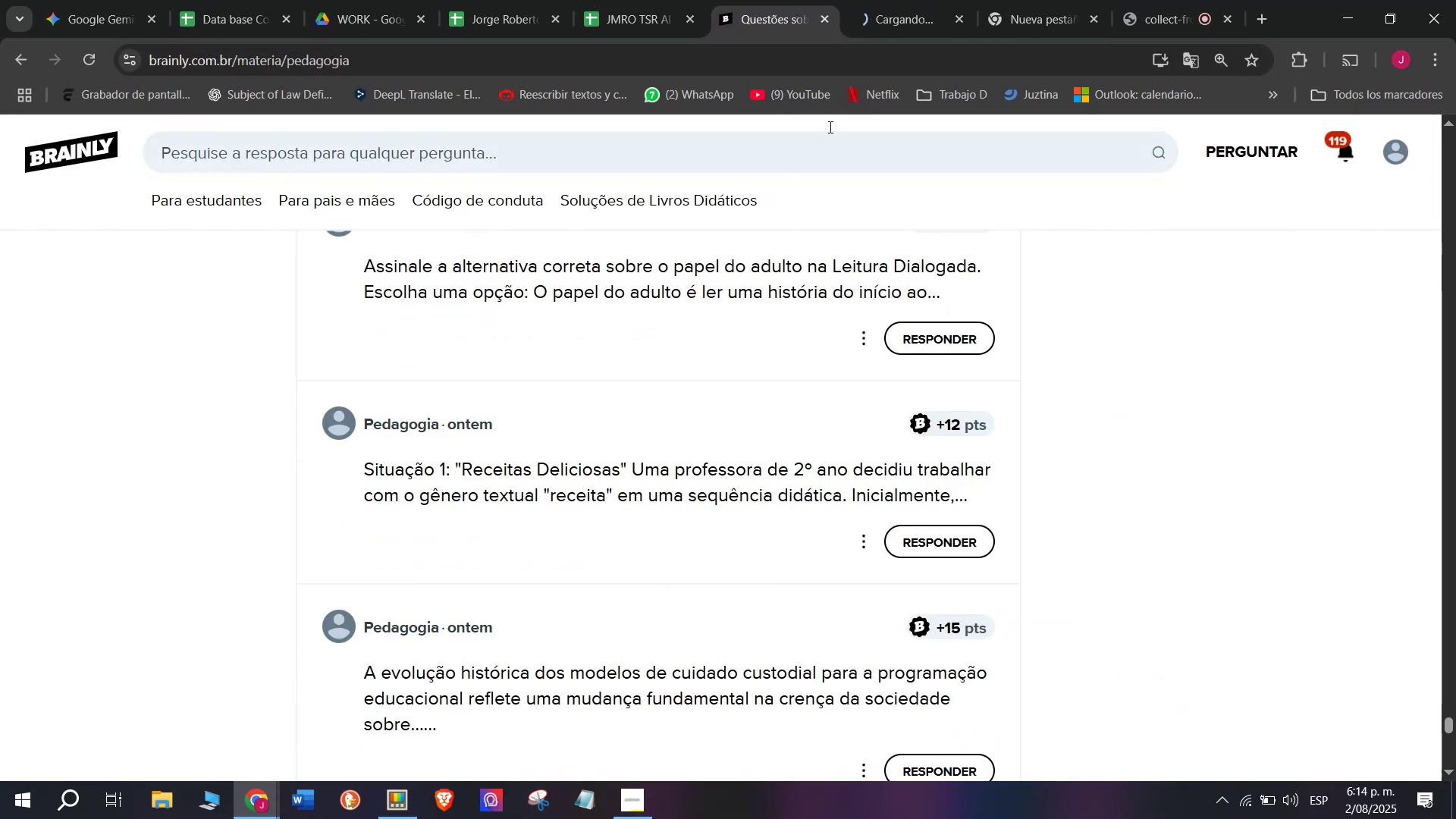 
left_click([890, 0])
 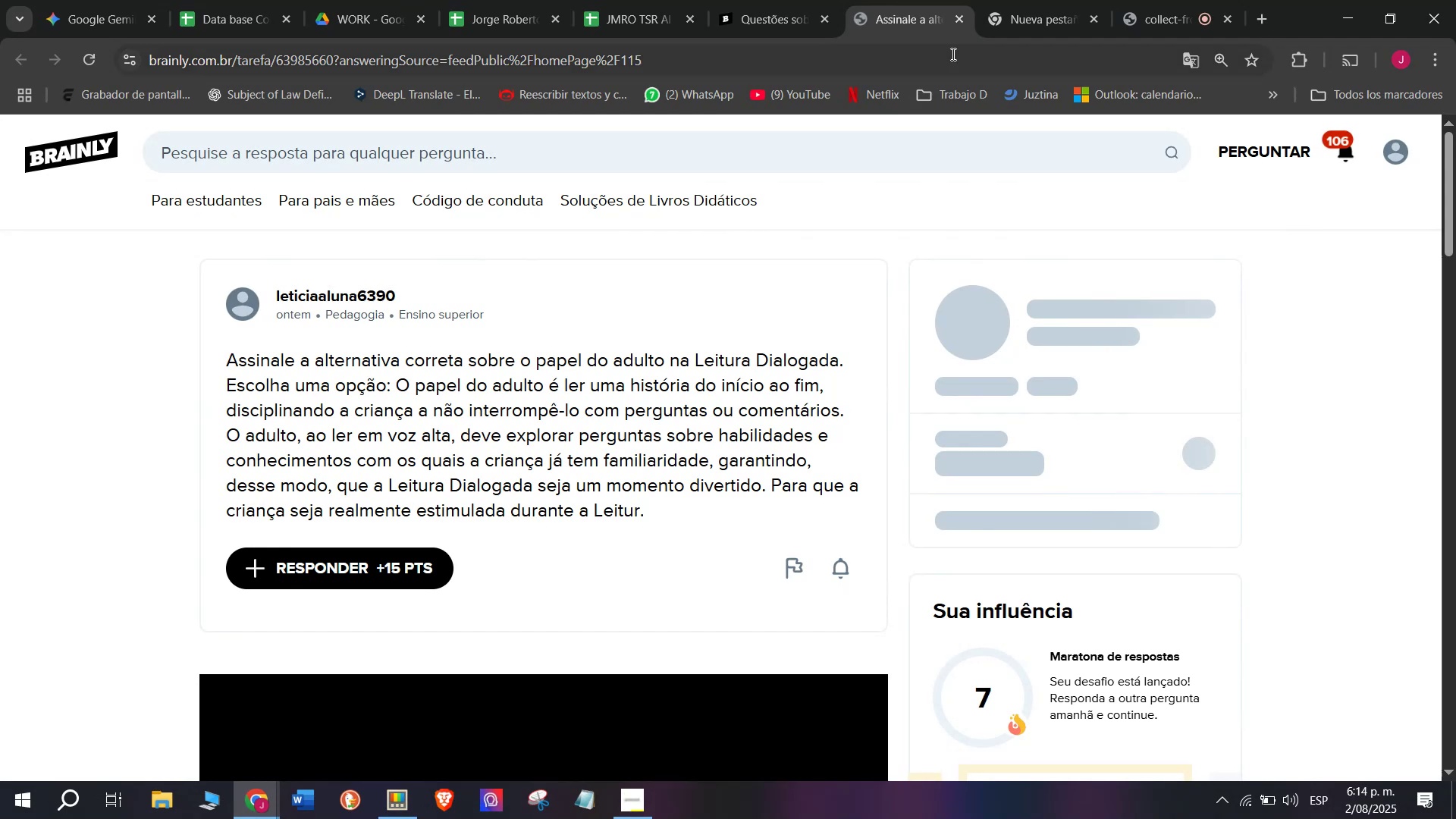 
left_click([962, 18])
 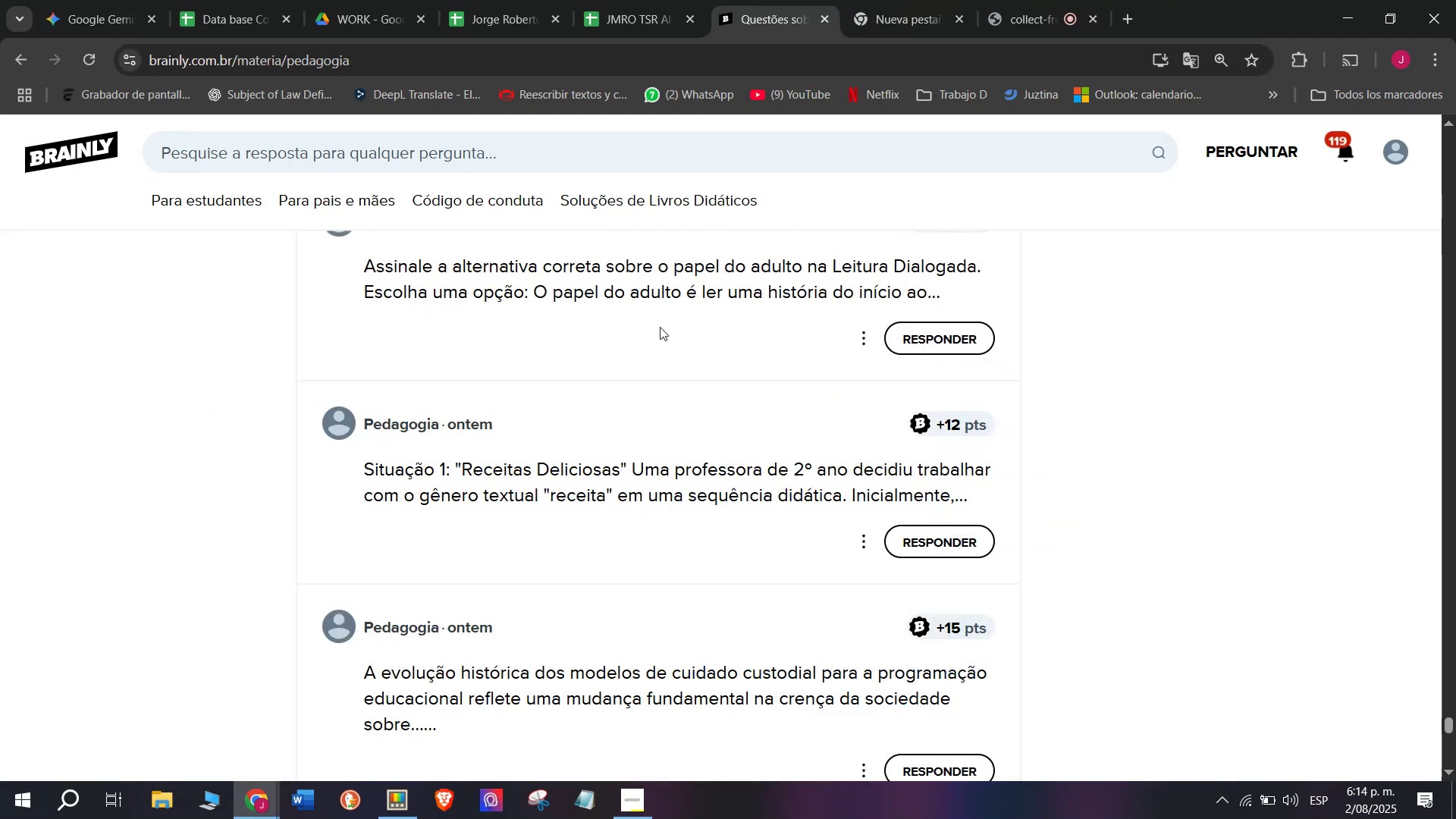 
scroll: coordinate [660, 327], scroll_direction: down, amount: 1.0
 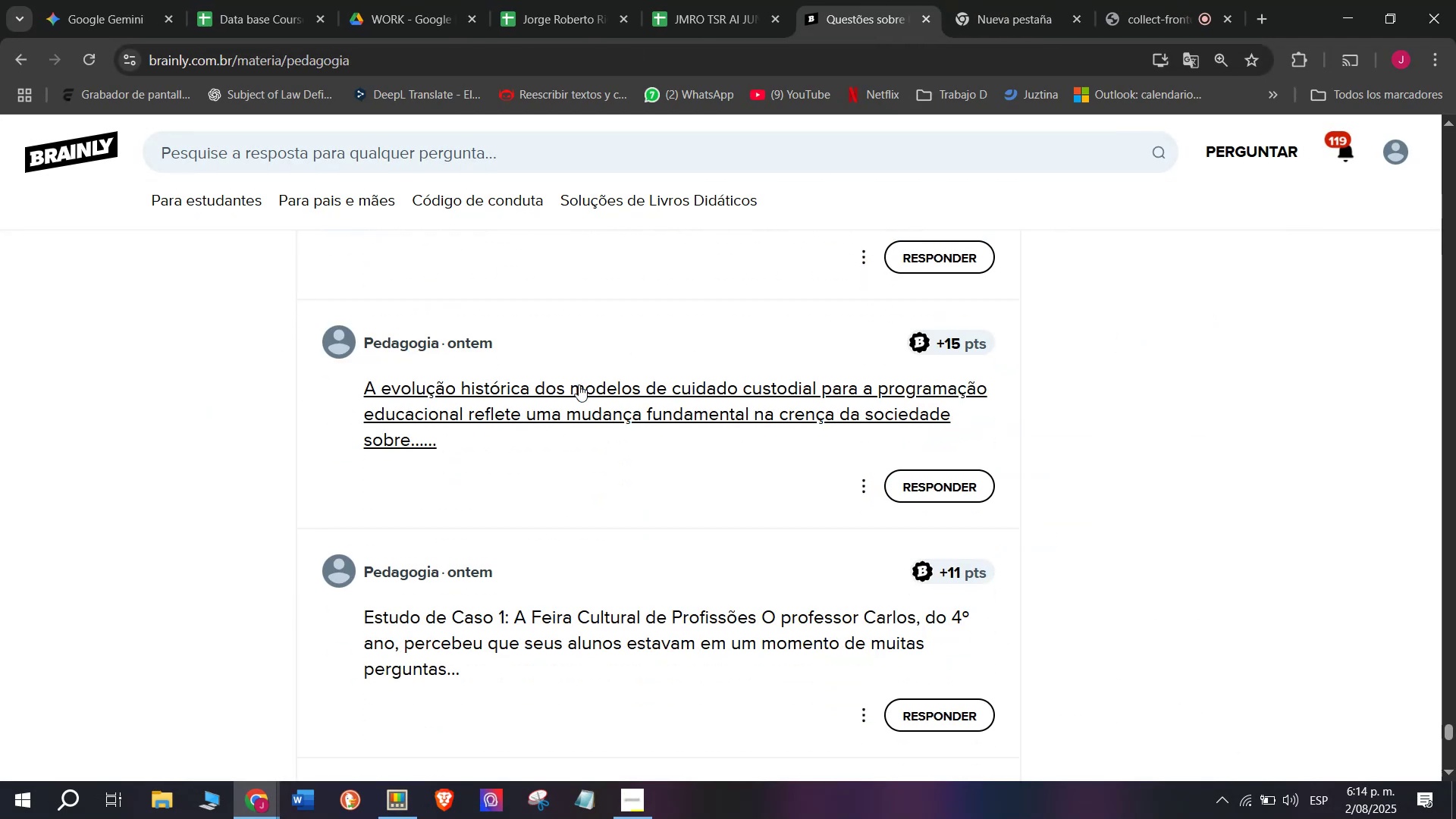 
right_click([573, 394])
 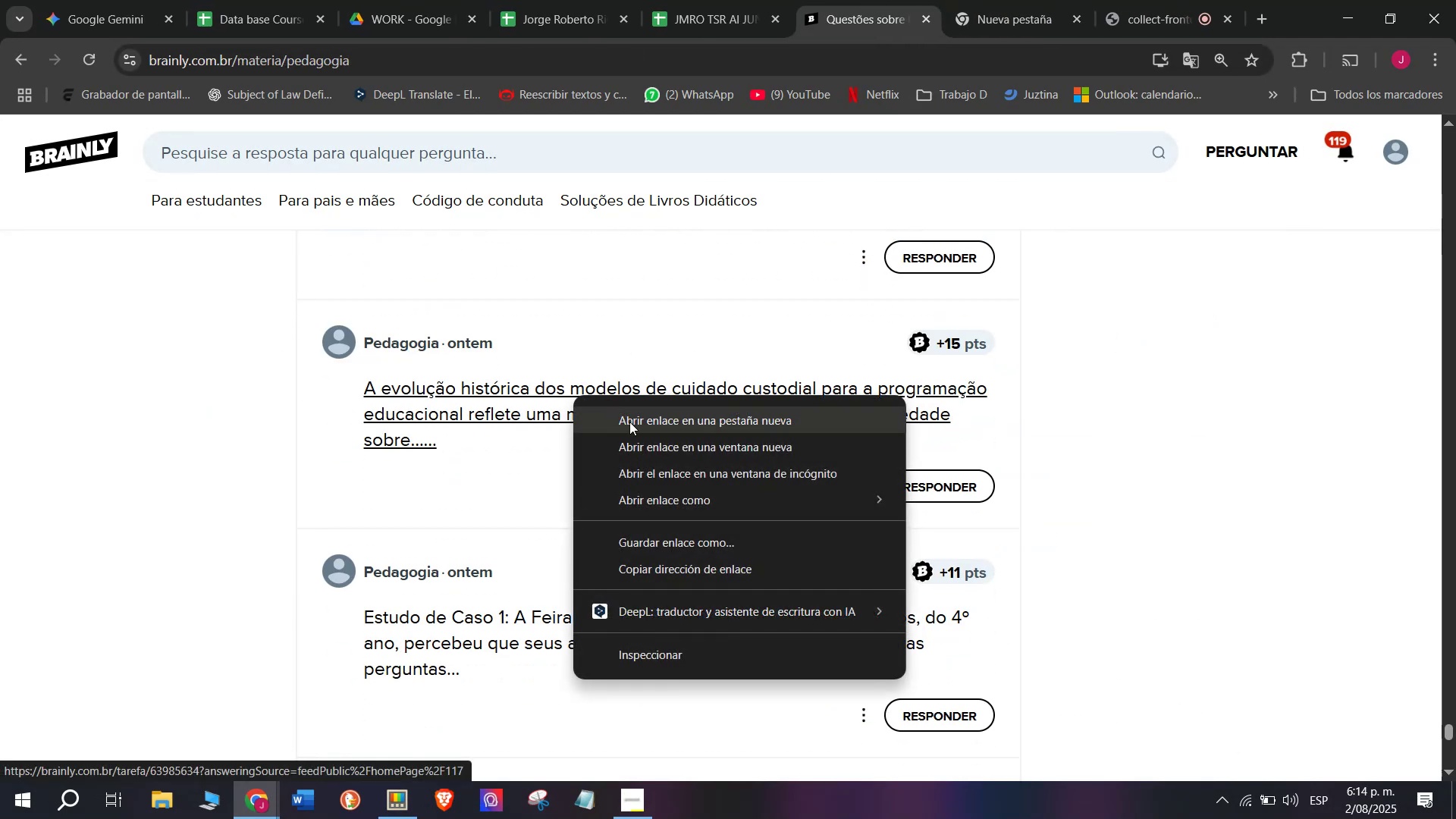 
left_click([629, 422])
 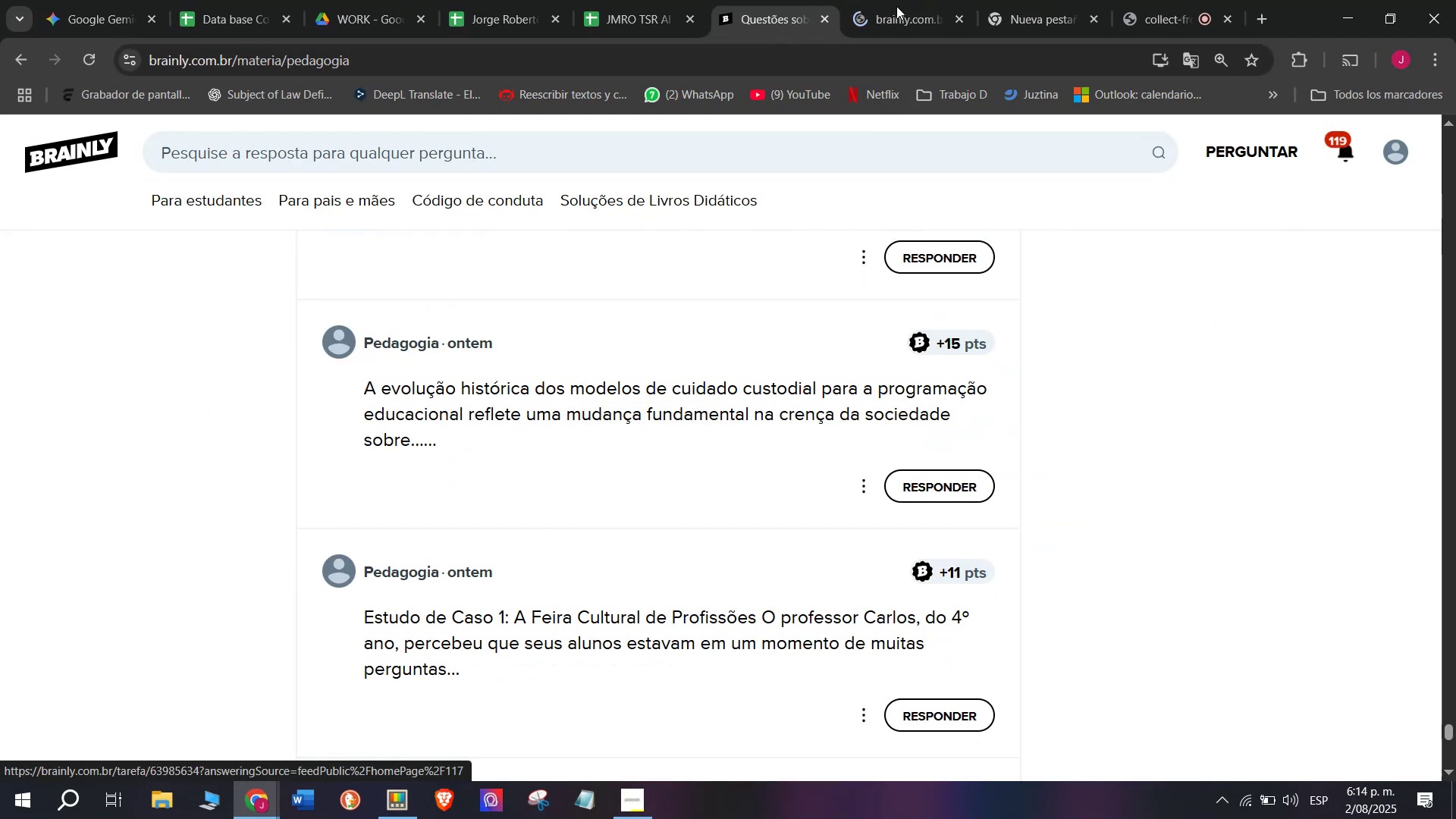 
left_click([914, 0])
 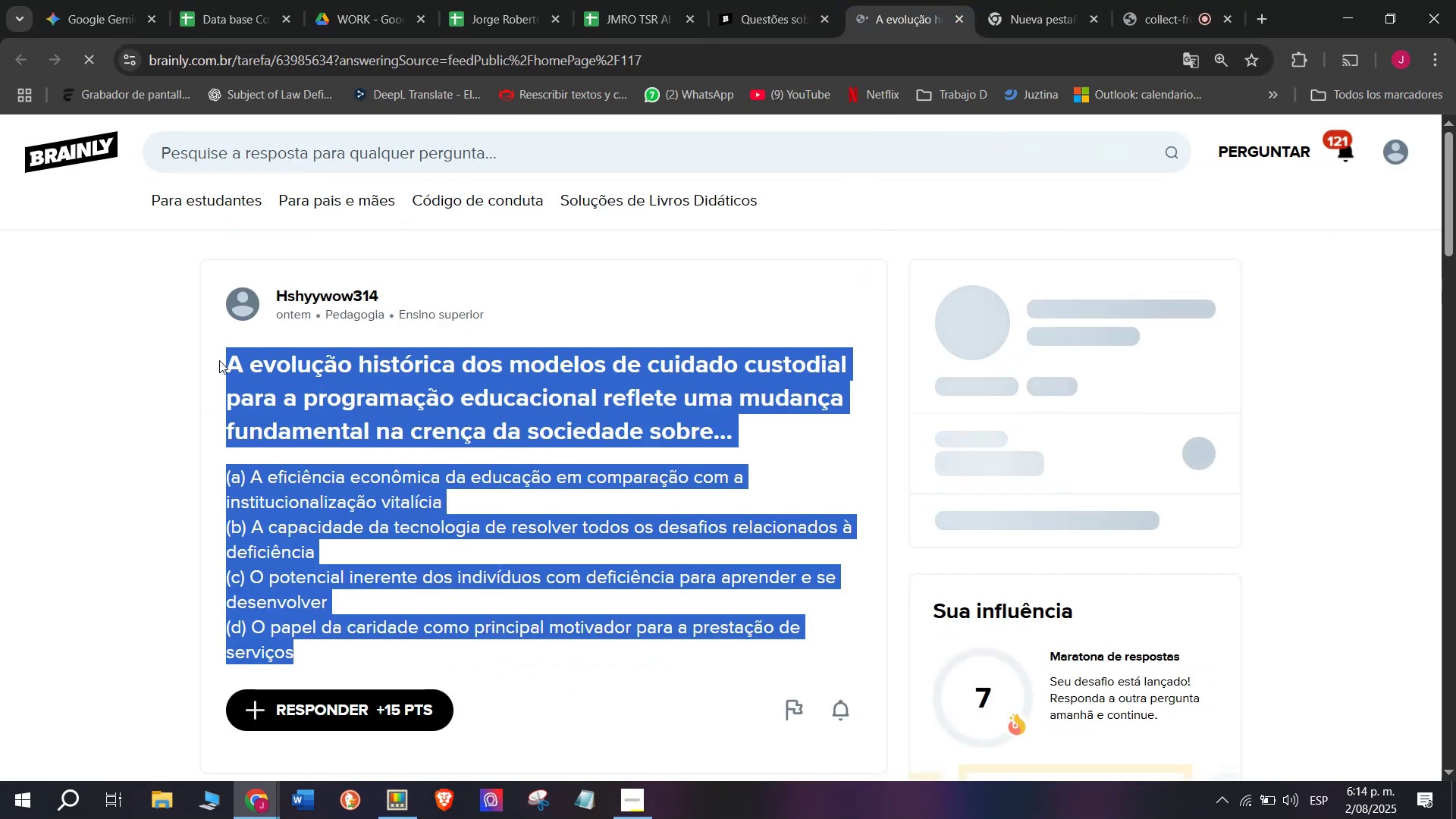 
key(Control+C)
 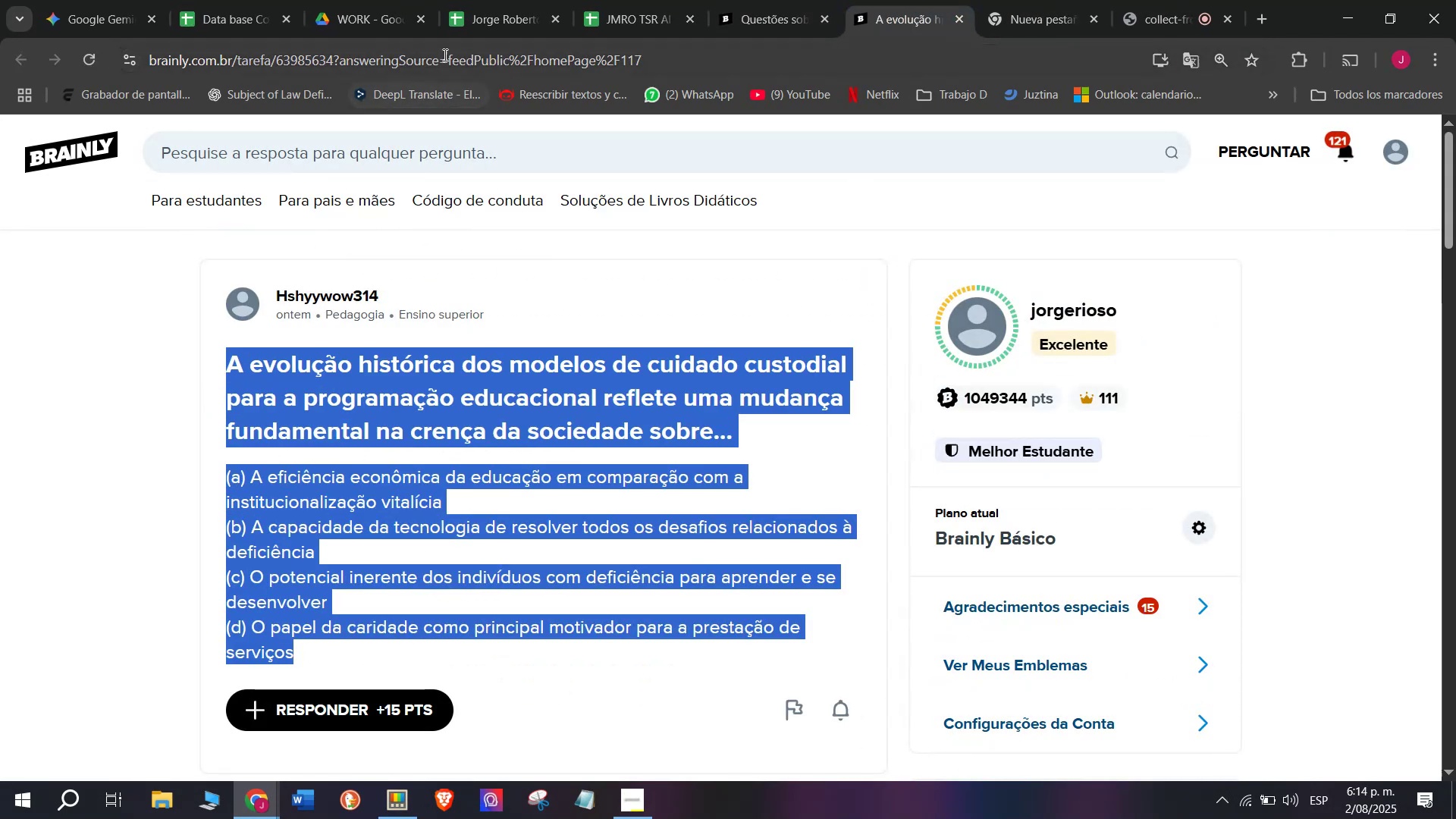 
double_click([444, 52])
 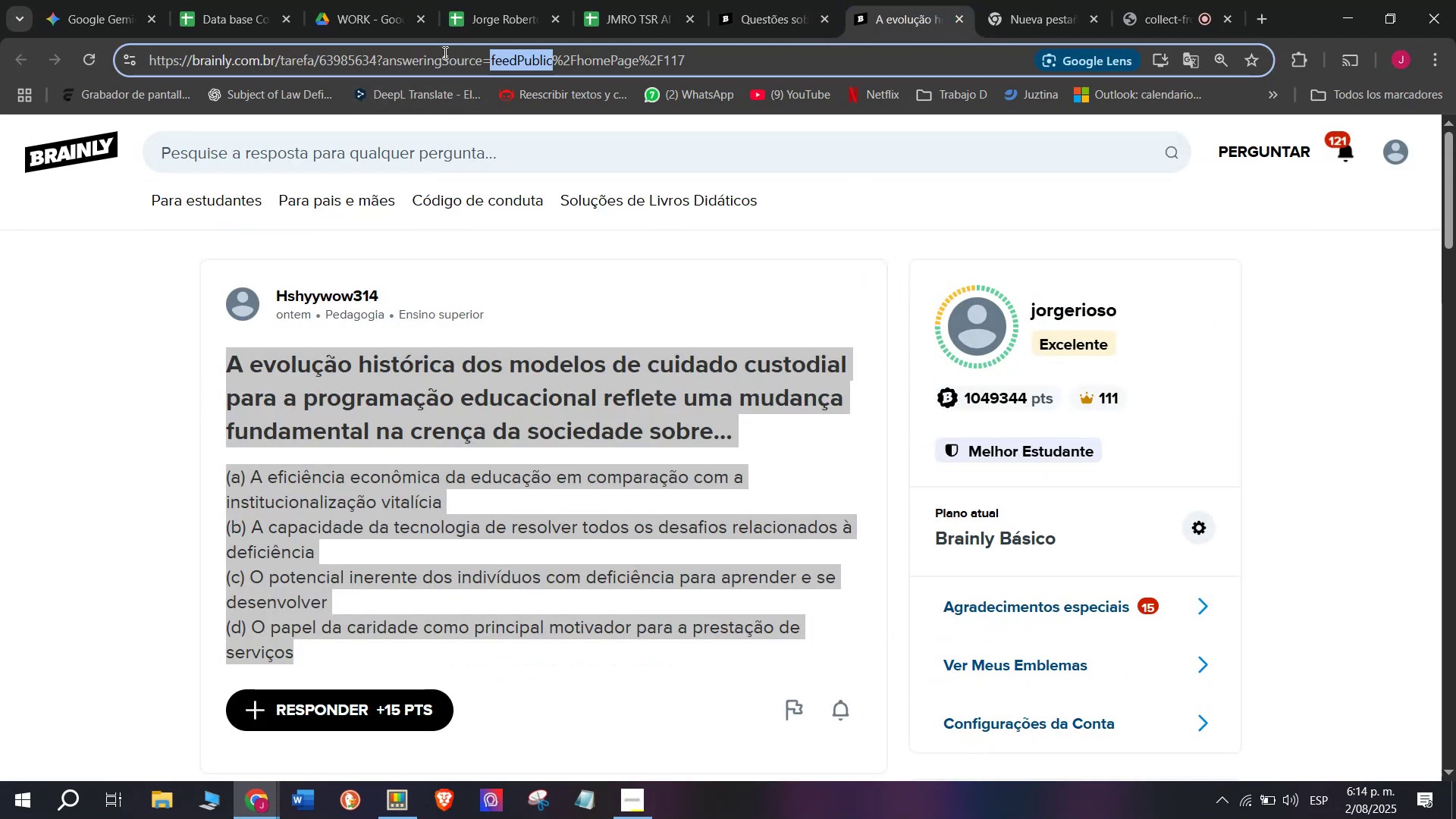 
triple_click([444, 52])
 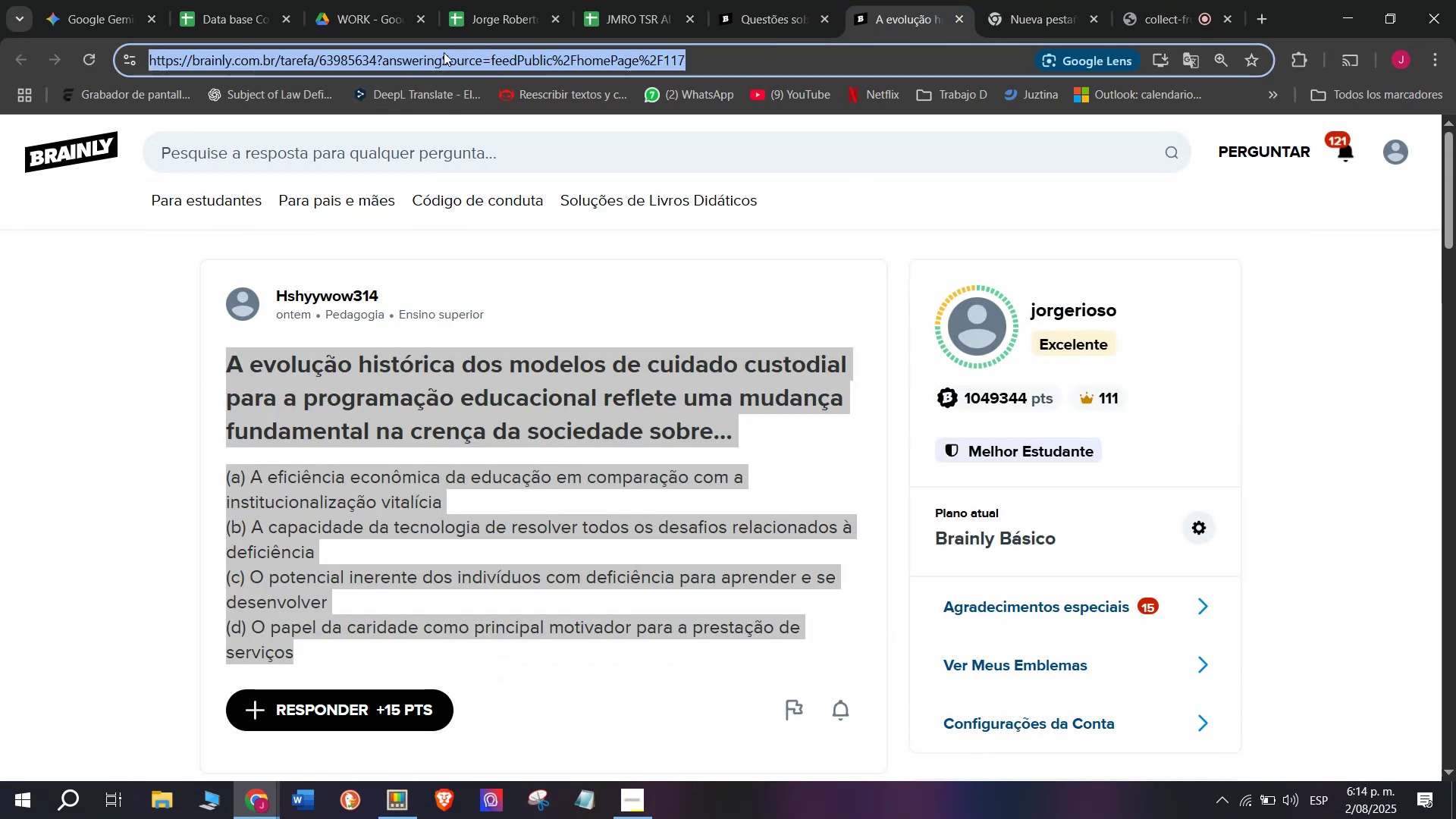 
key(Control+C)
 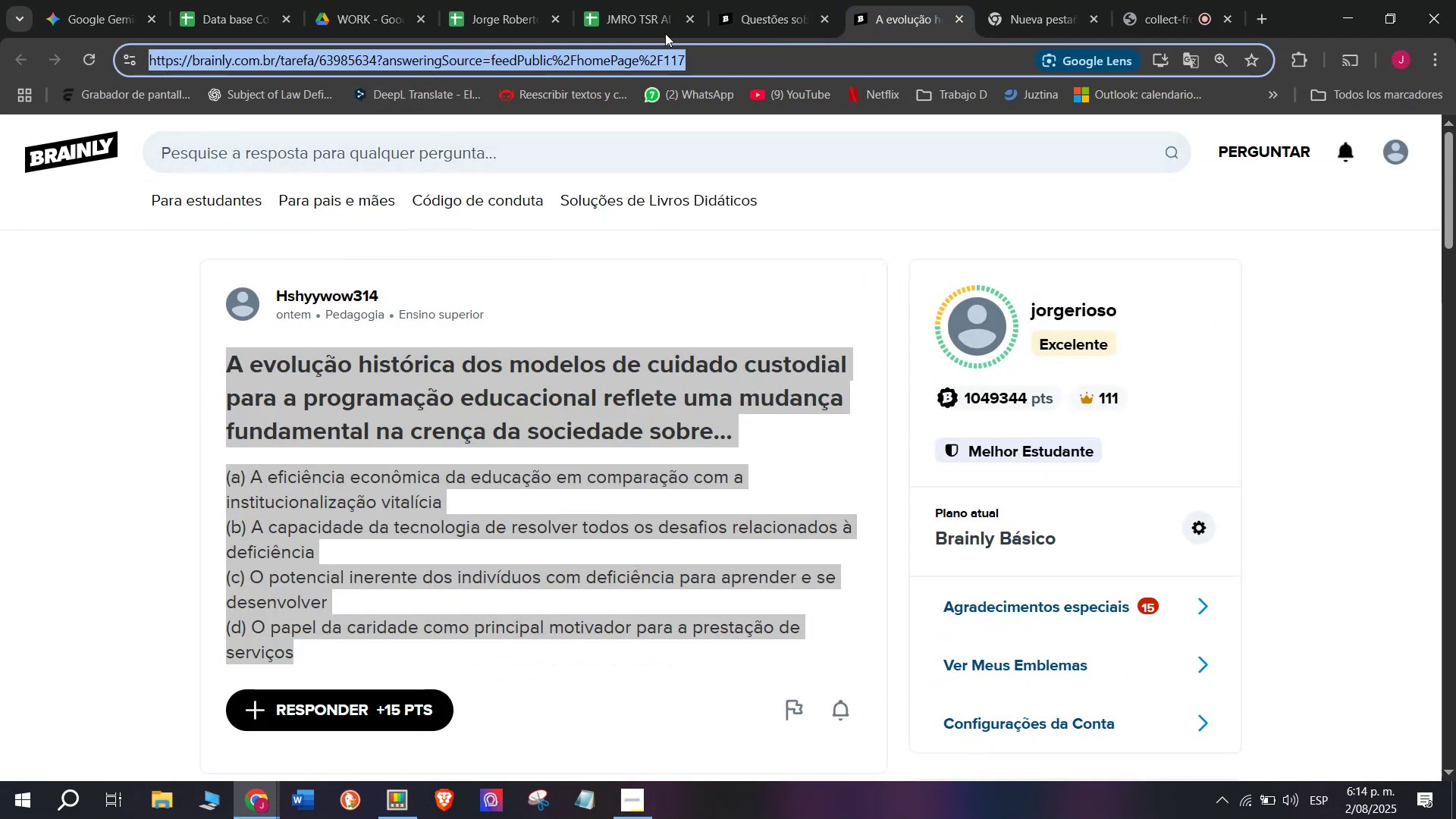 
left_click([660, 0])
 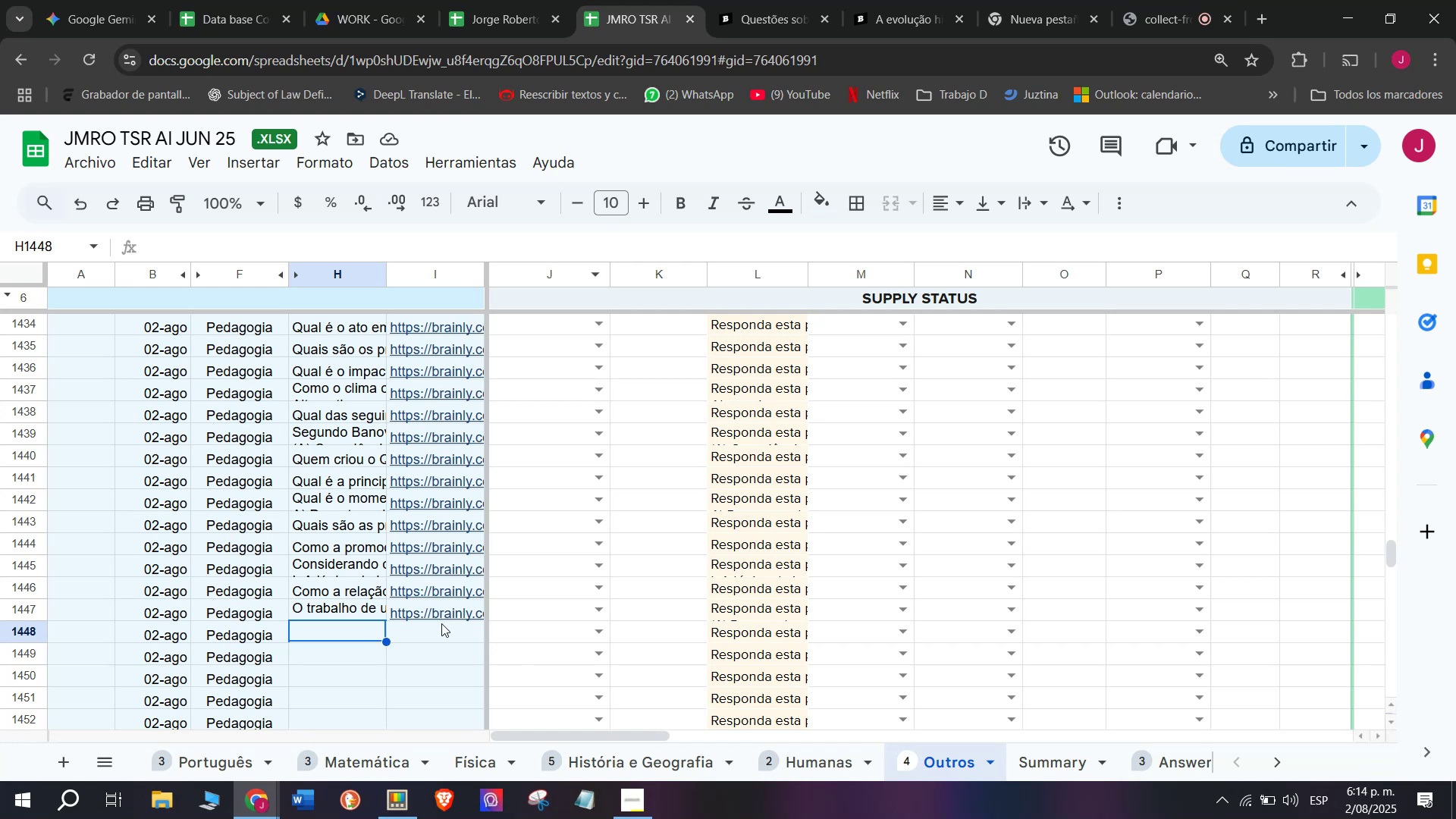 
double_click([441, 626])
 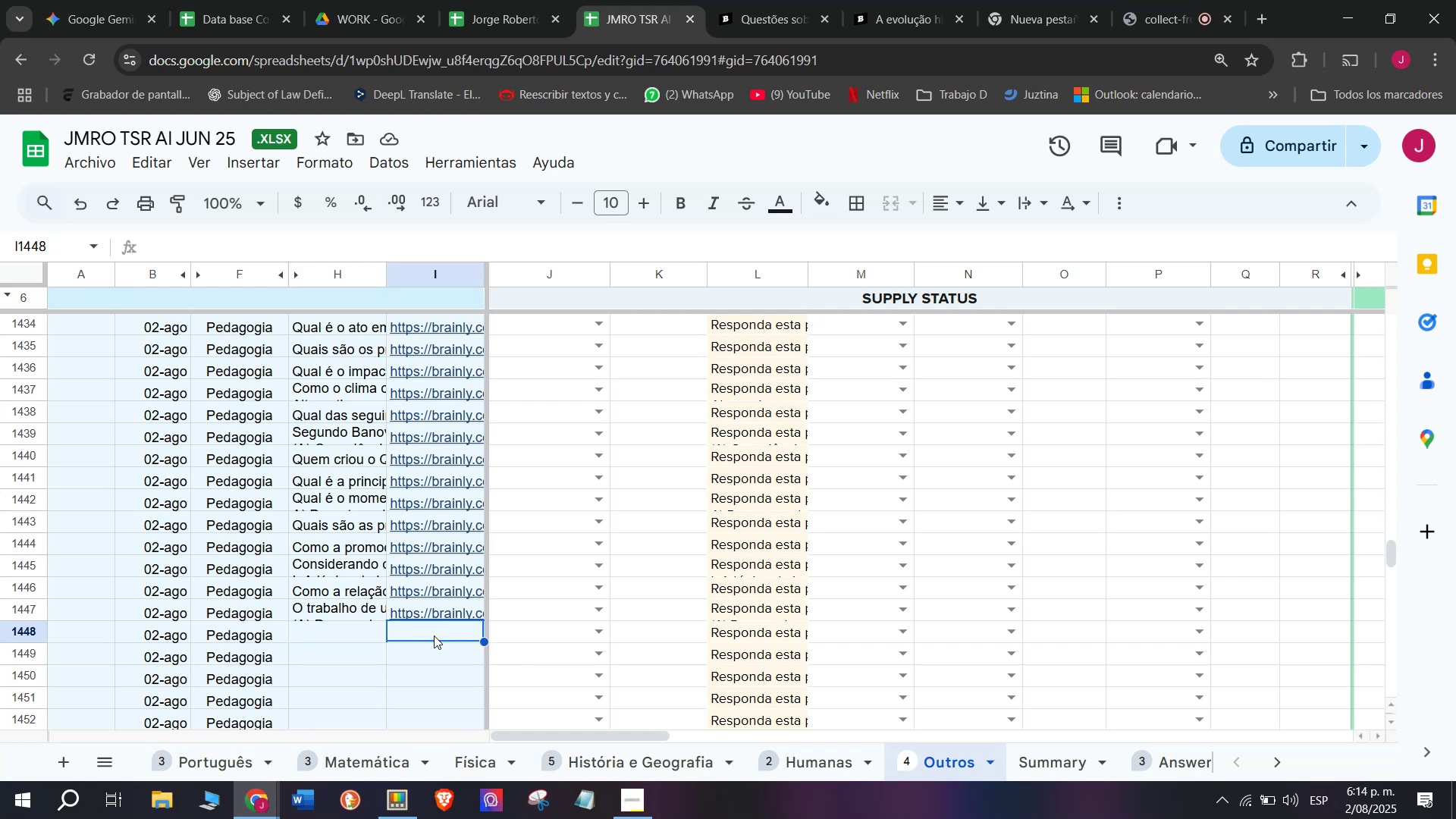 
double_click([434, 635])
 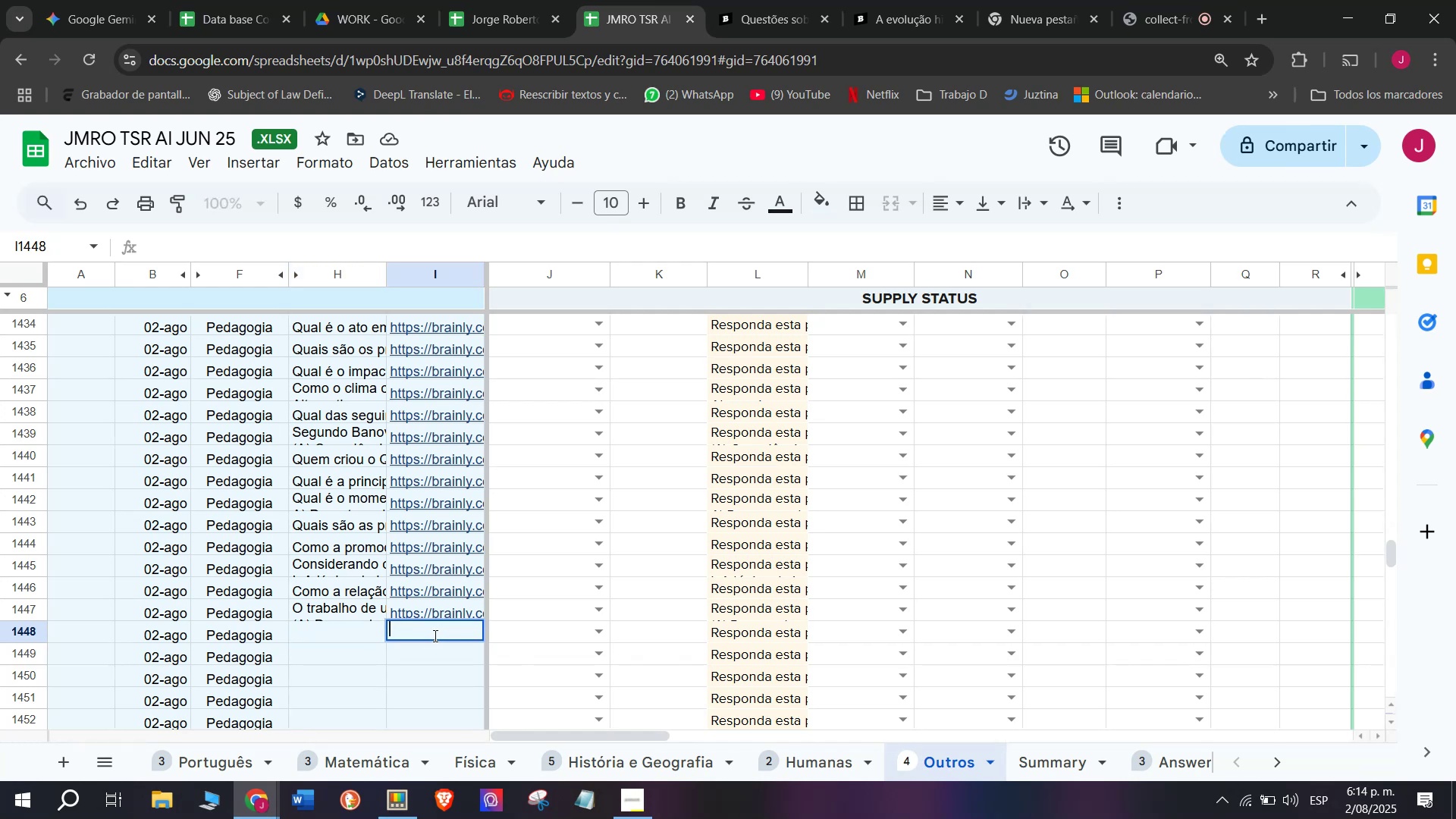 
key(Control+V)
 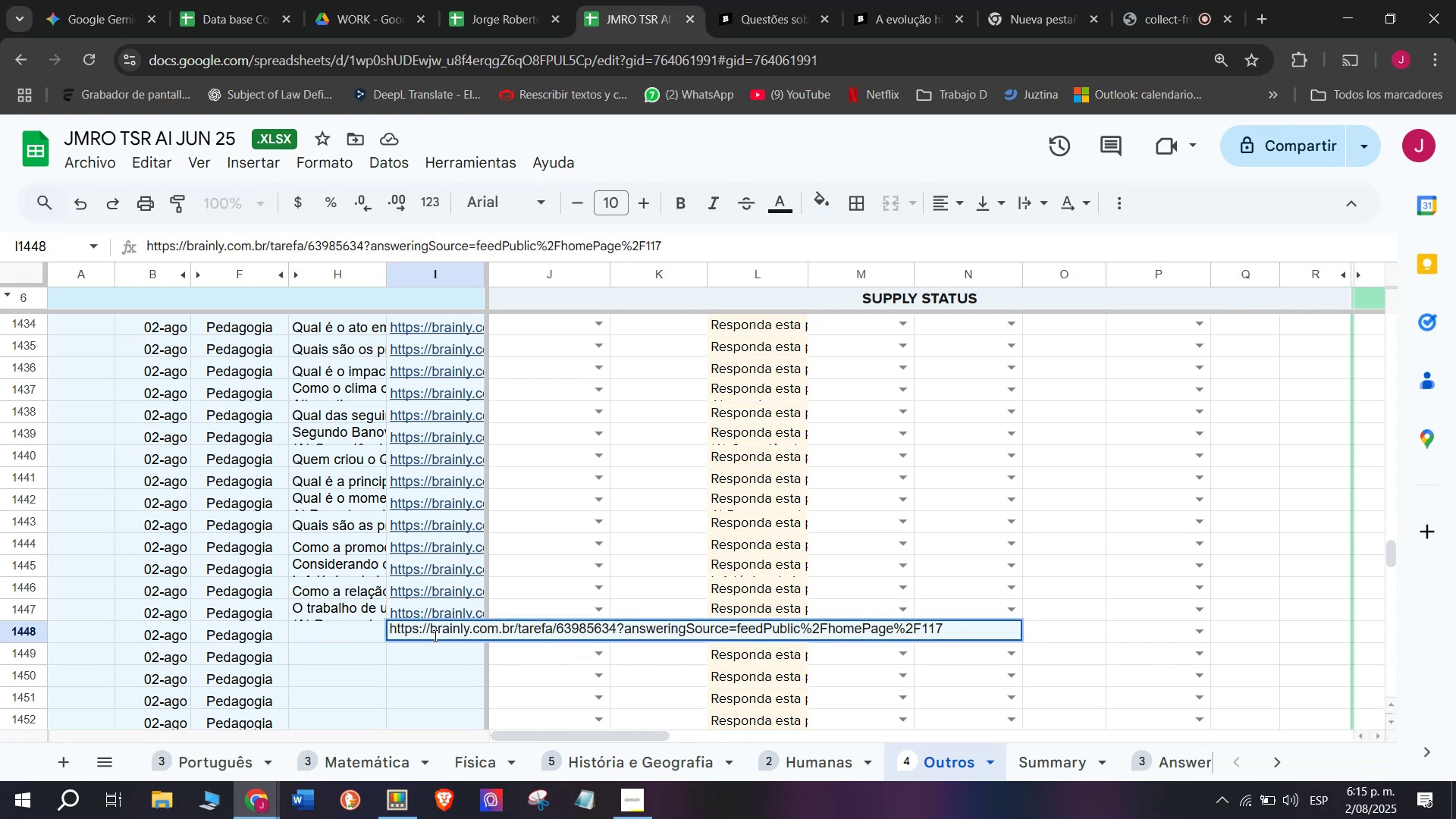 
key(Enter)
 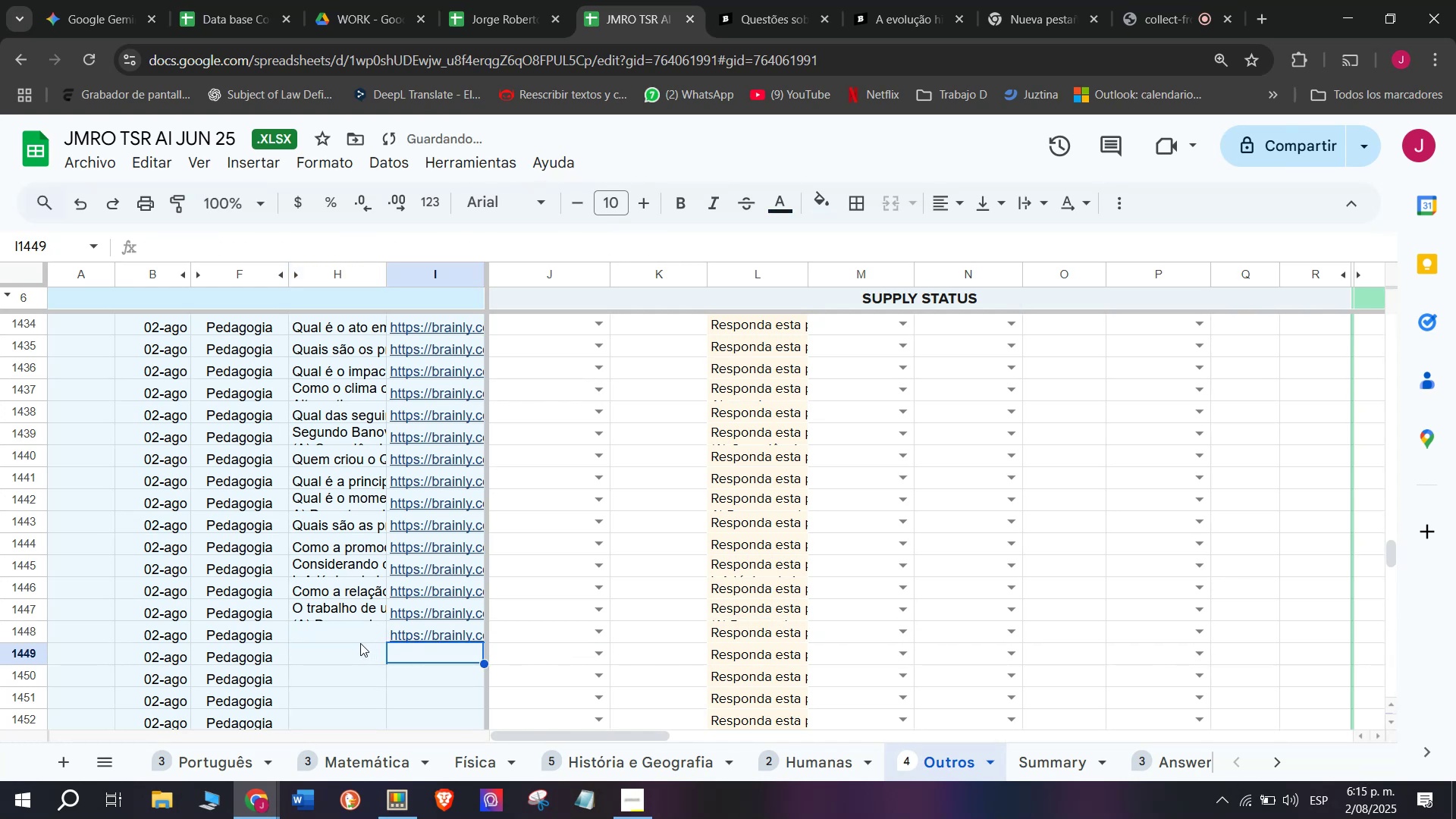 
double_click([359, 643])
 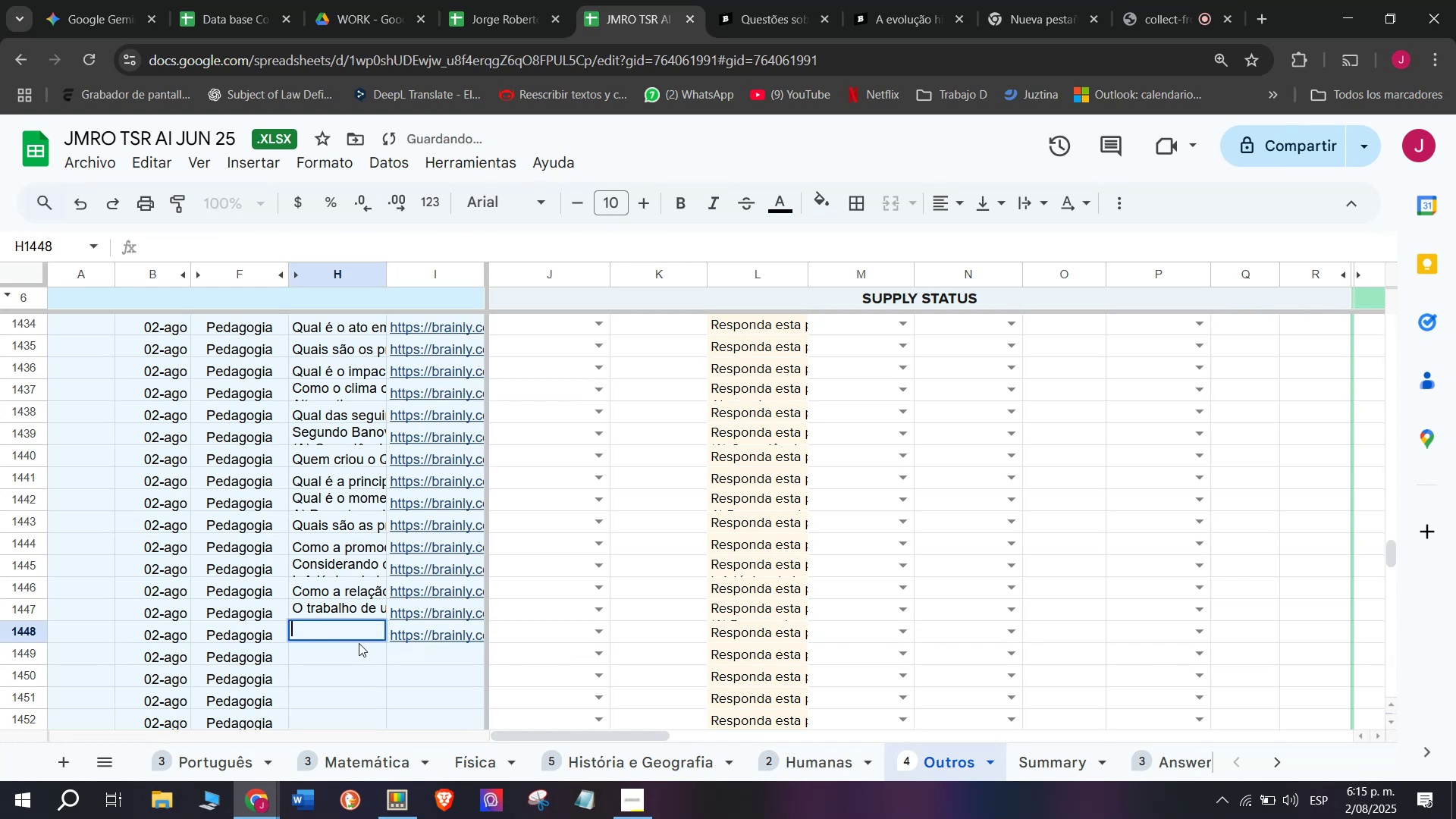 
key(Meta+V)
 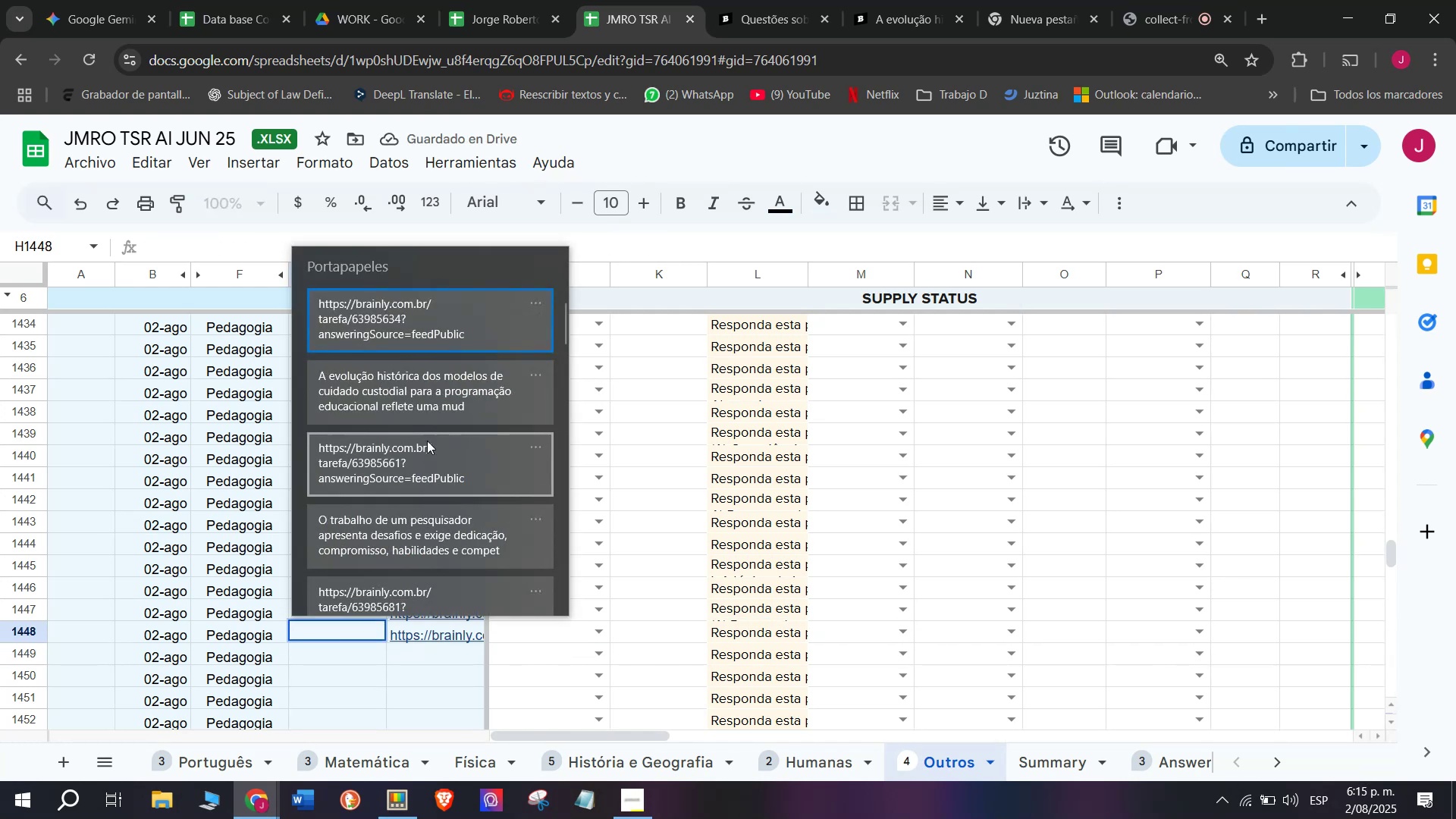 
left_click([425, 401])
 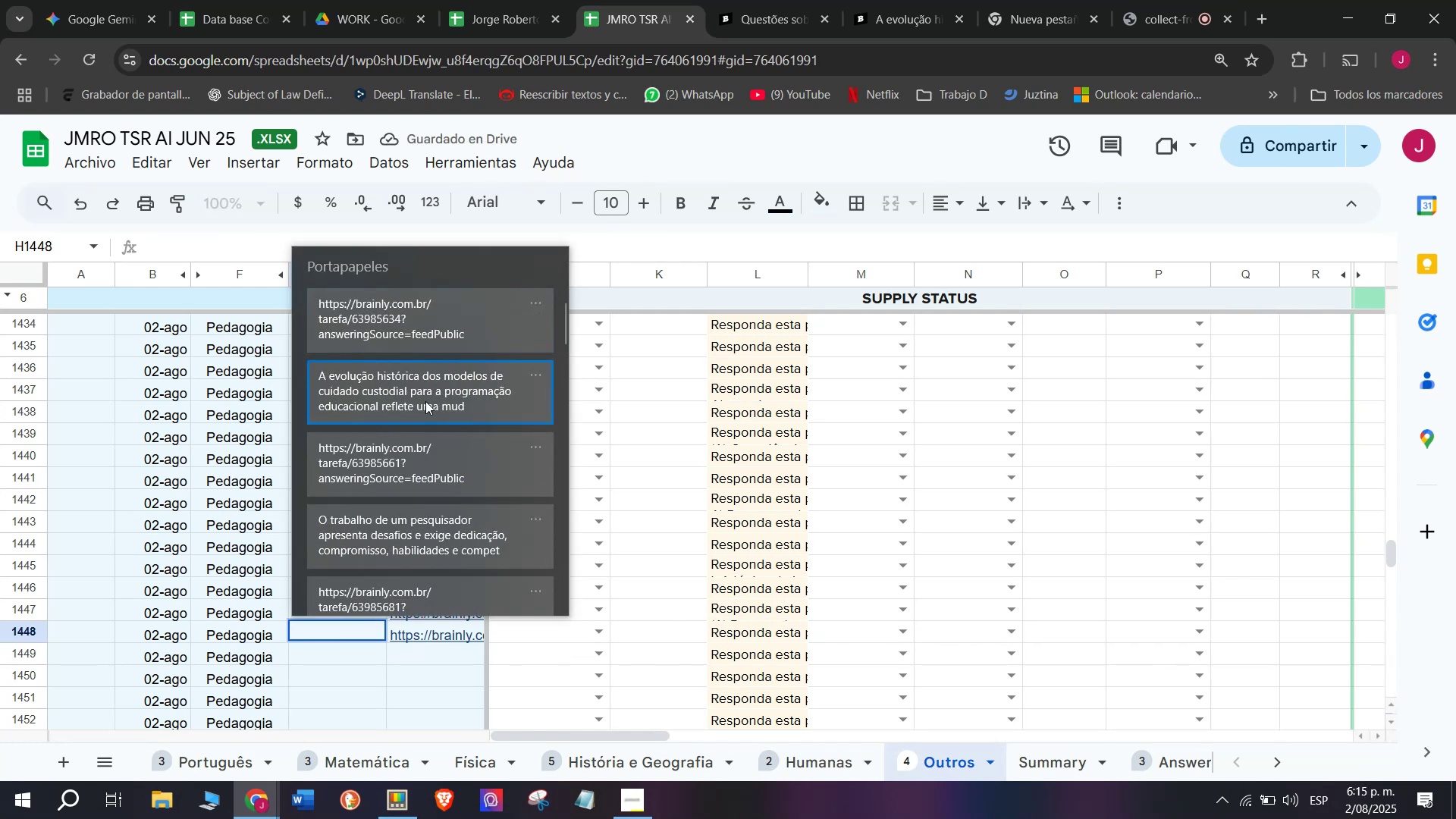 
key(Control+ControlLeft)
 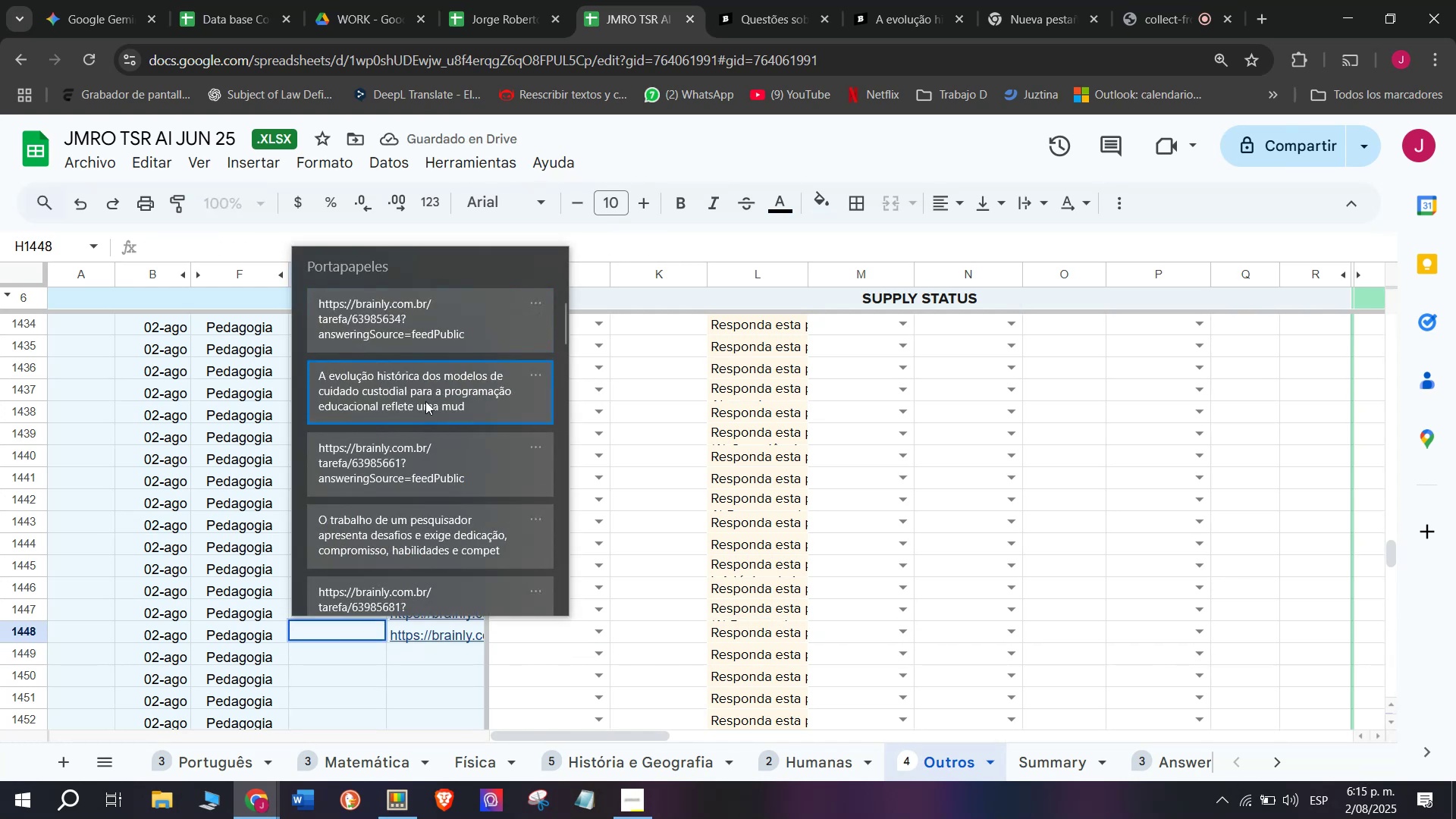 
key(Control+V)
 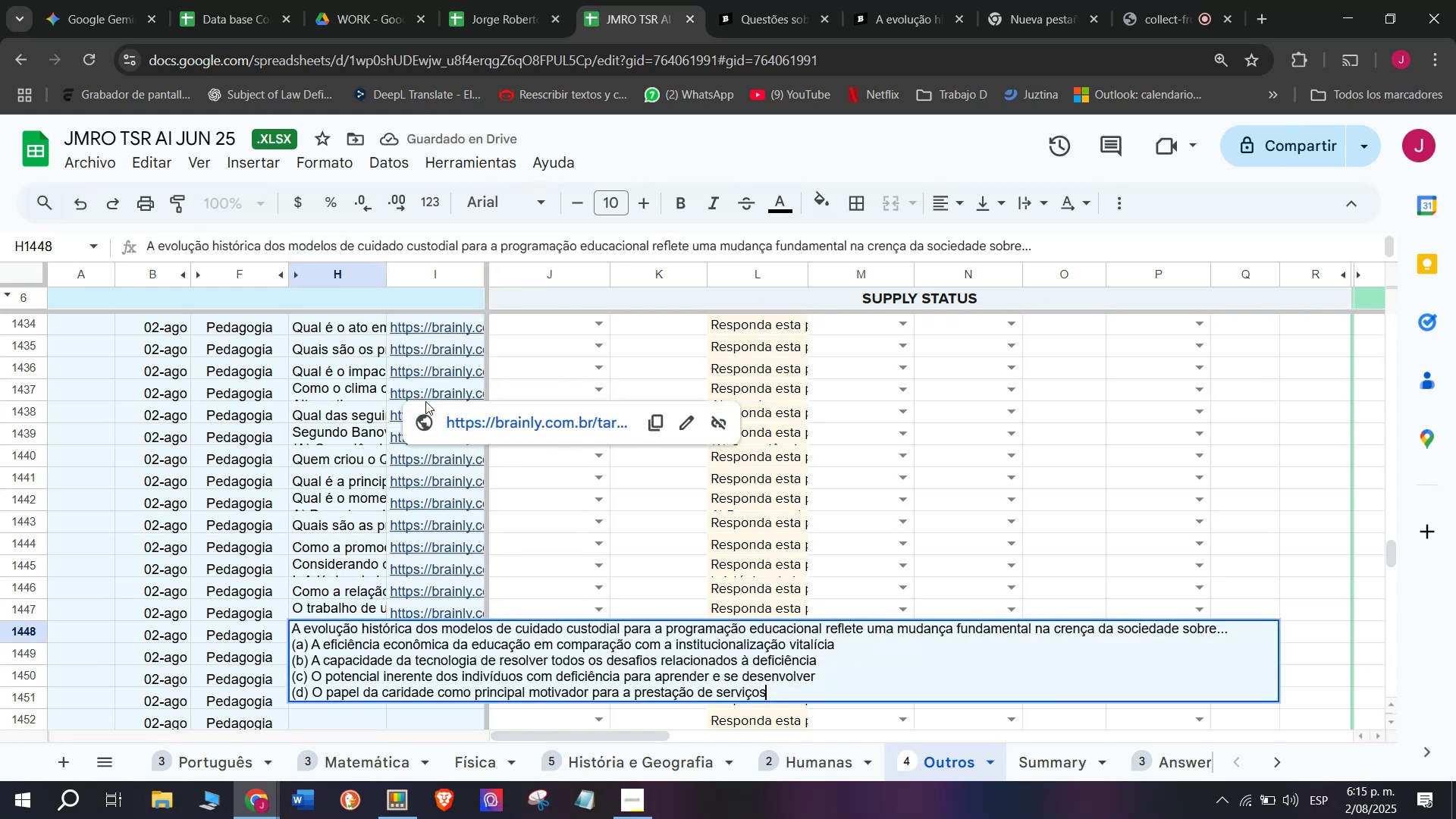 
key(Enter)
 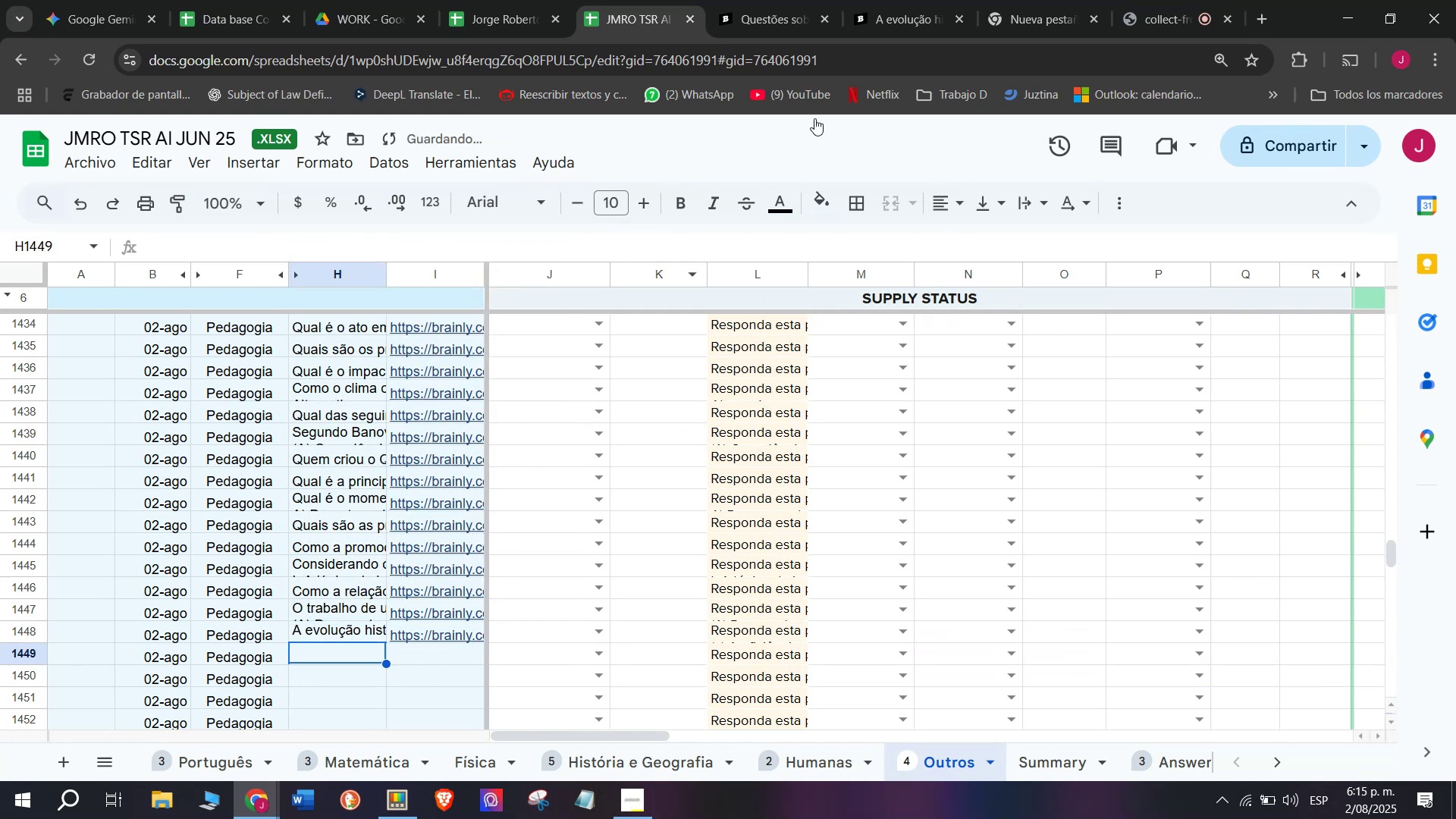 
left_click([924, 0])
 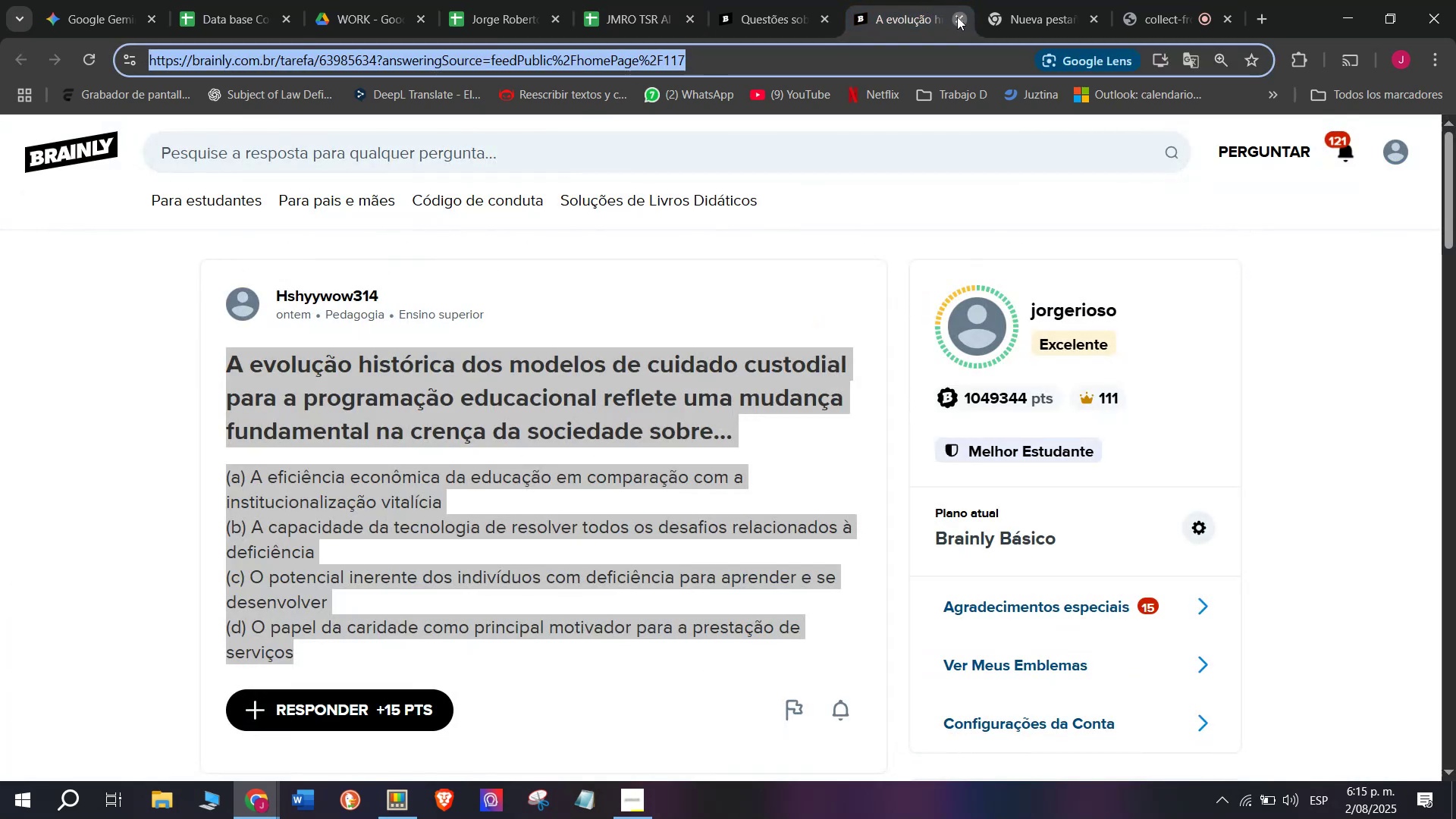 
double_click([771, 0])
 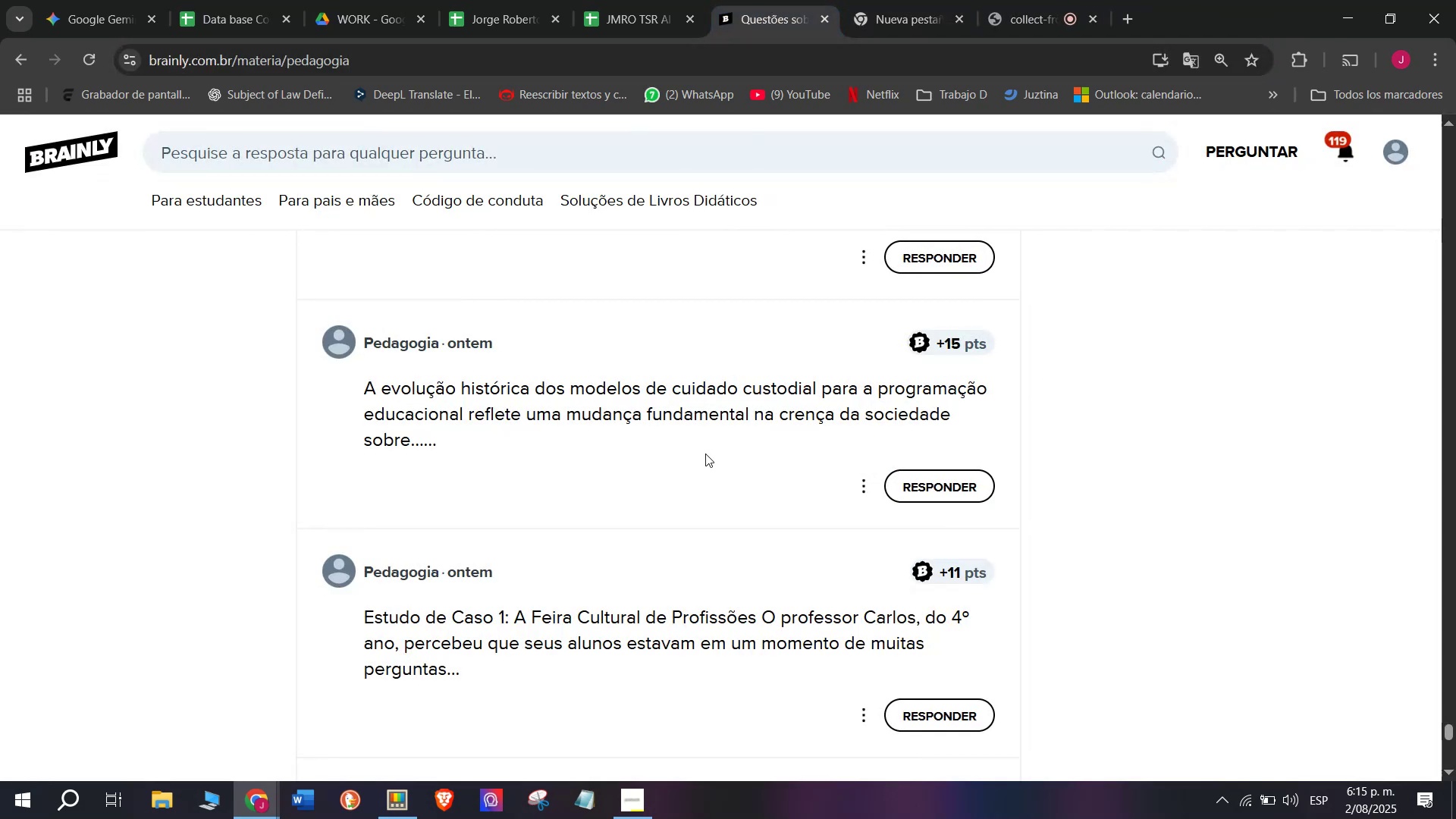 
scroll: coordinate [704, 455], scroll_direction: down, amount: 1.0
 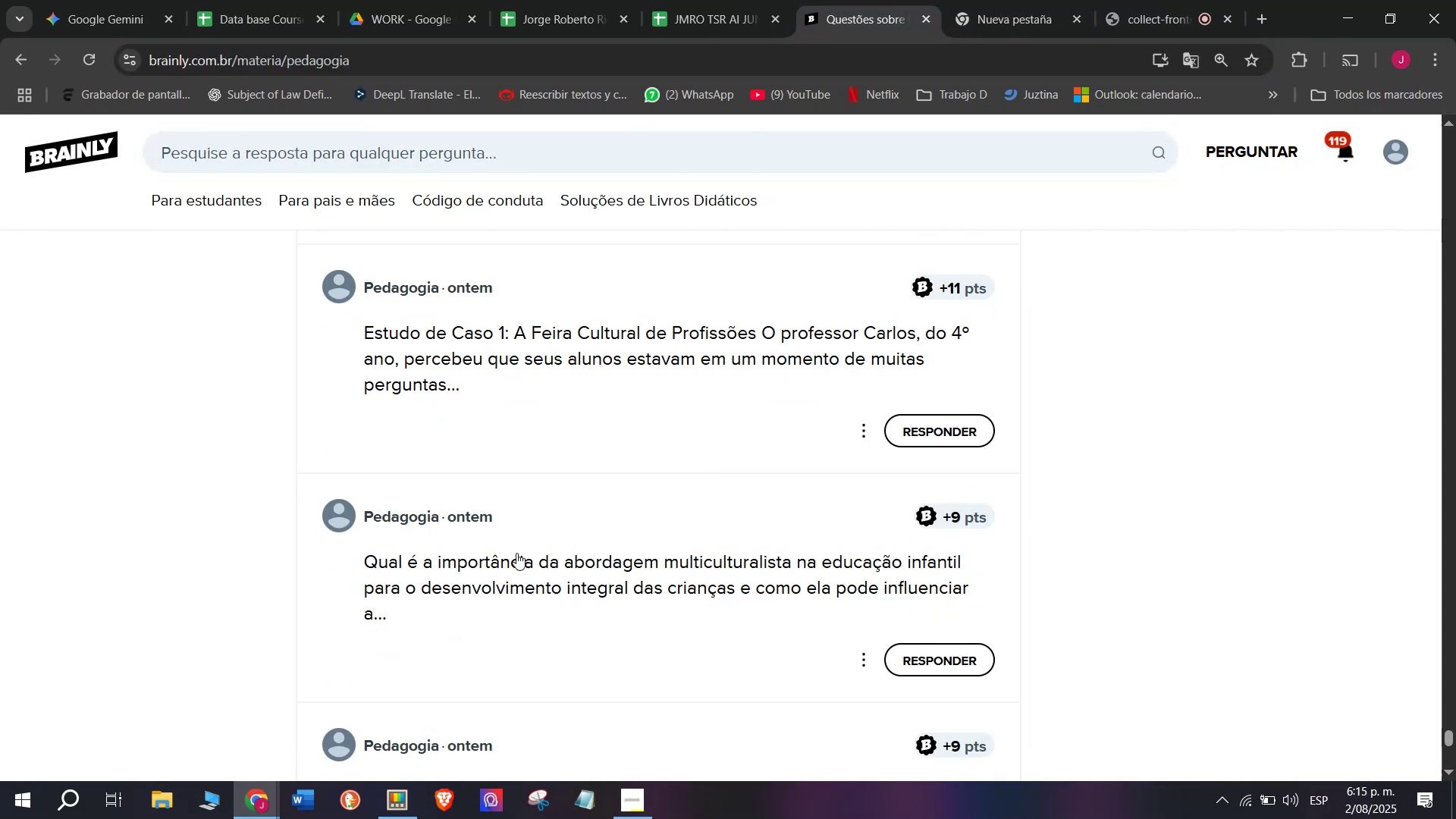 
right_click([512, 560])
 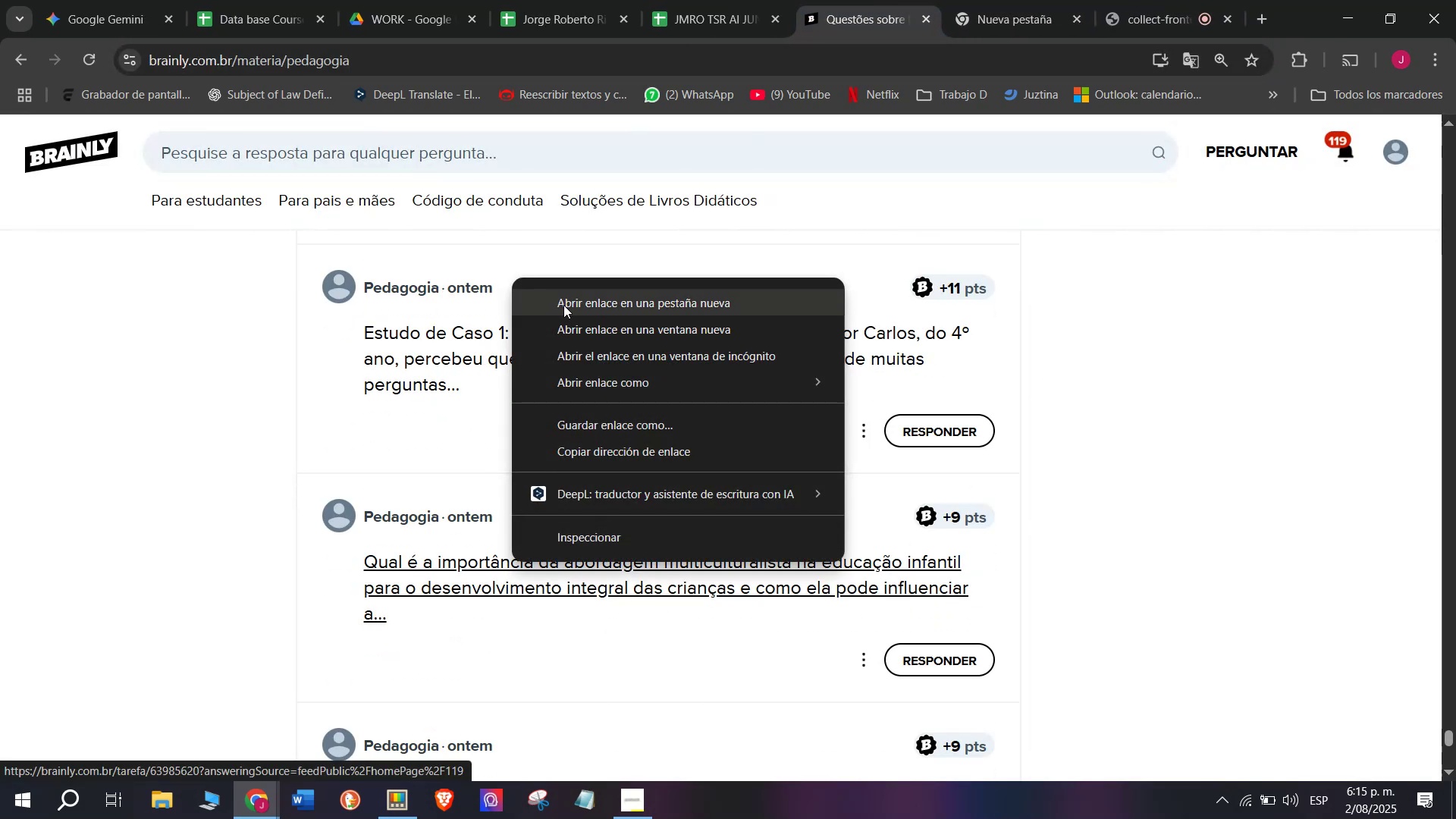 
left_click([566, 300])
 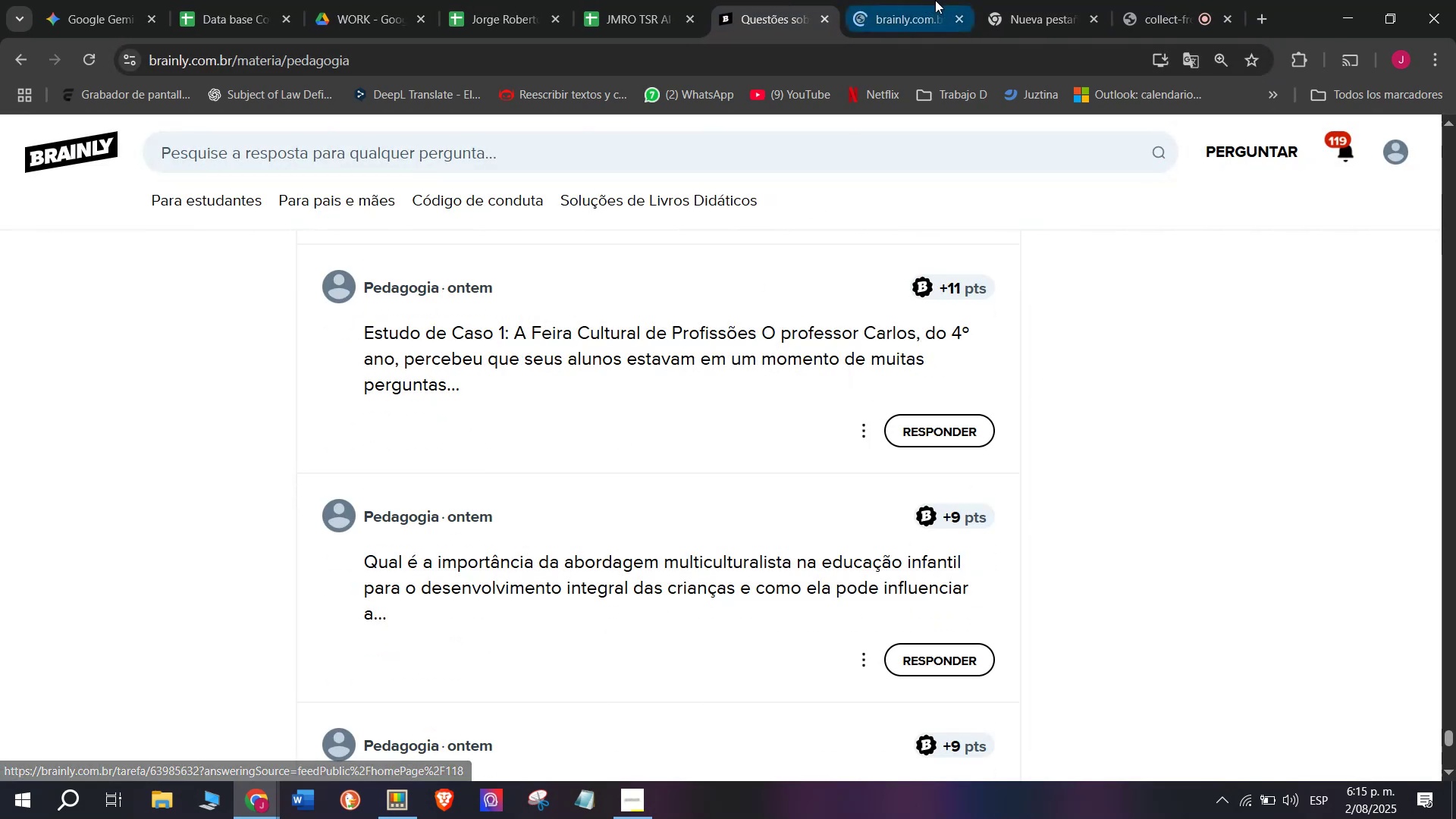 
left_click([886, 0])
 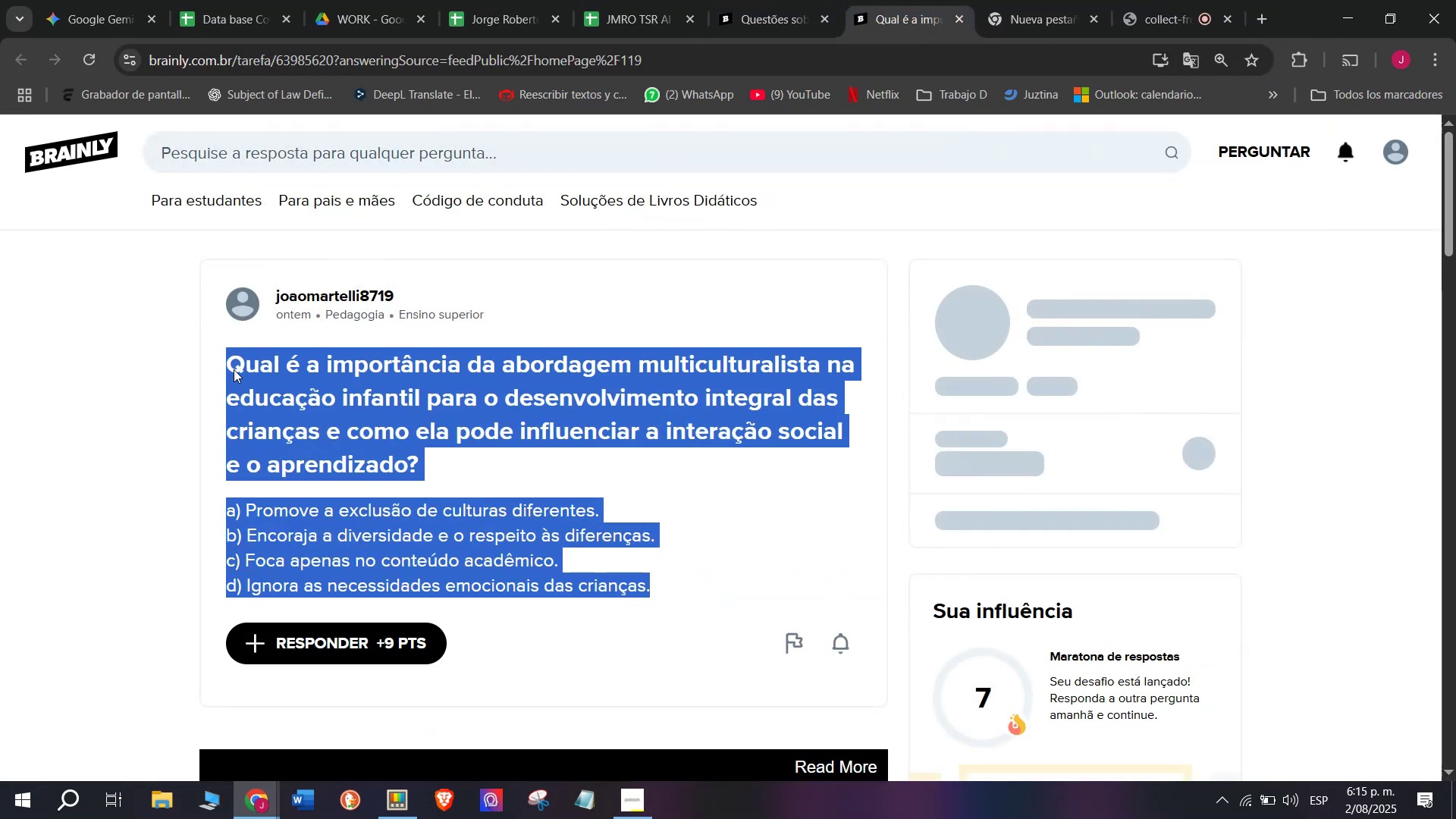 
key(Control+C)
 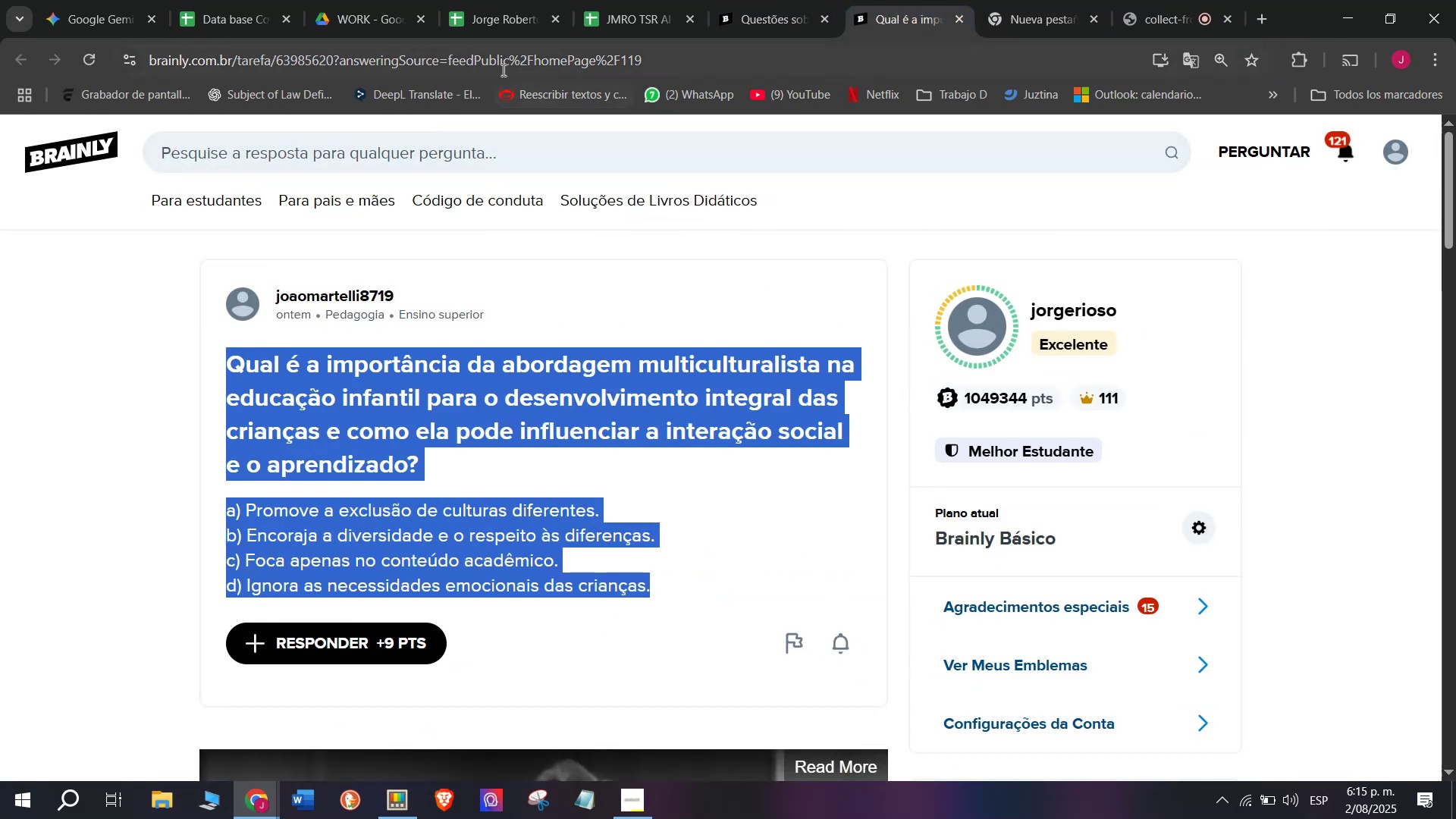 
double_click([502, 66])
 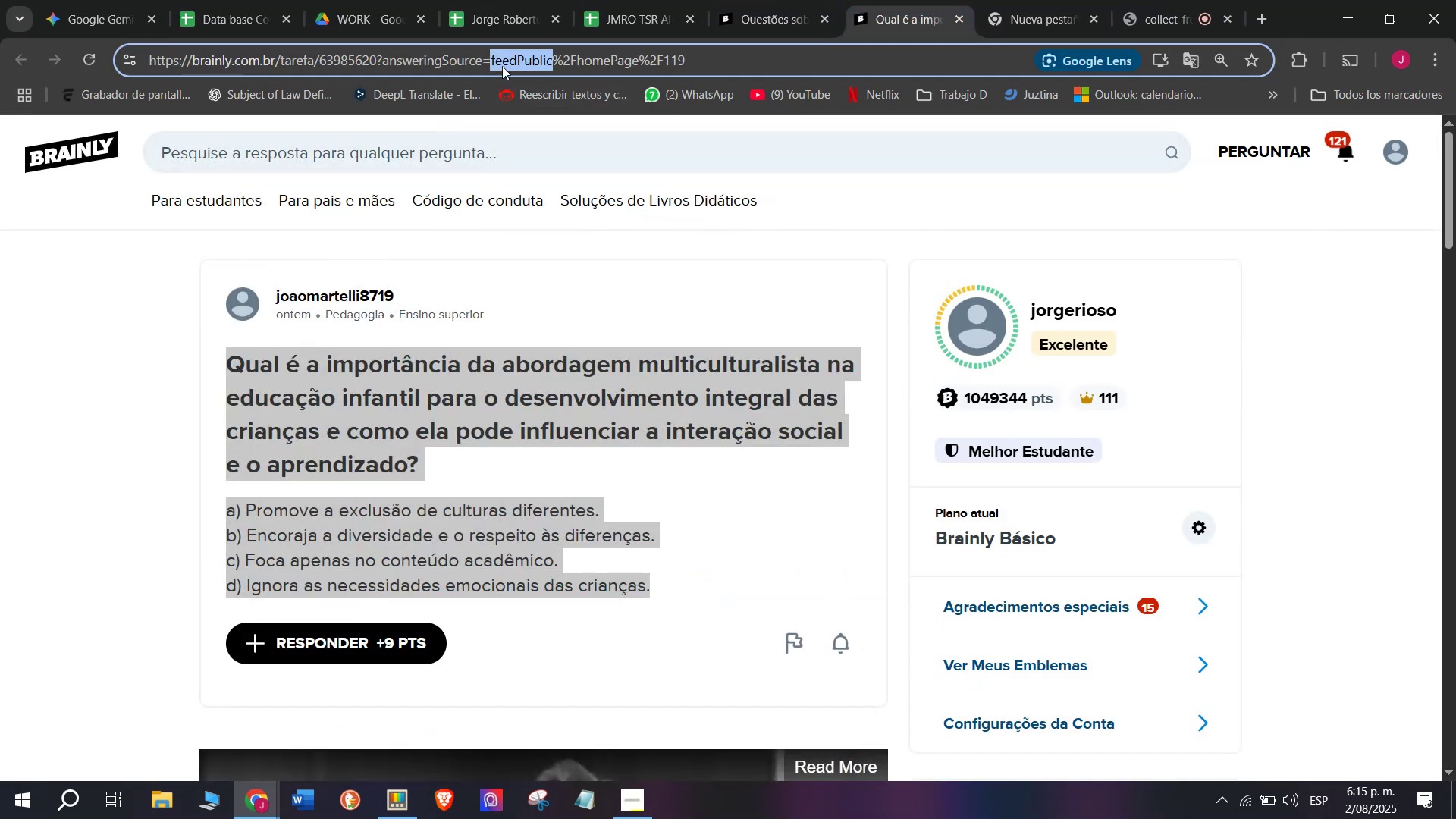 
triple_click([502, 66])
 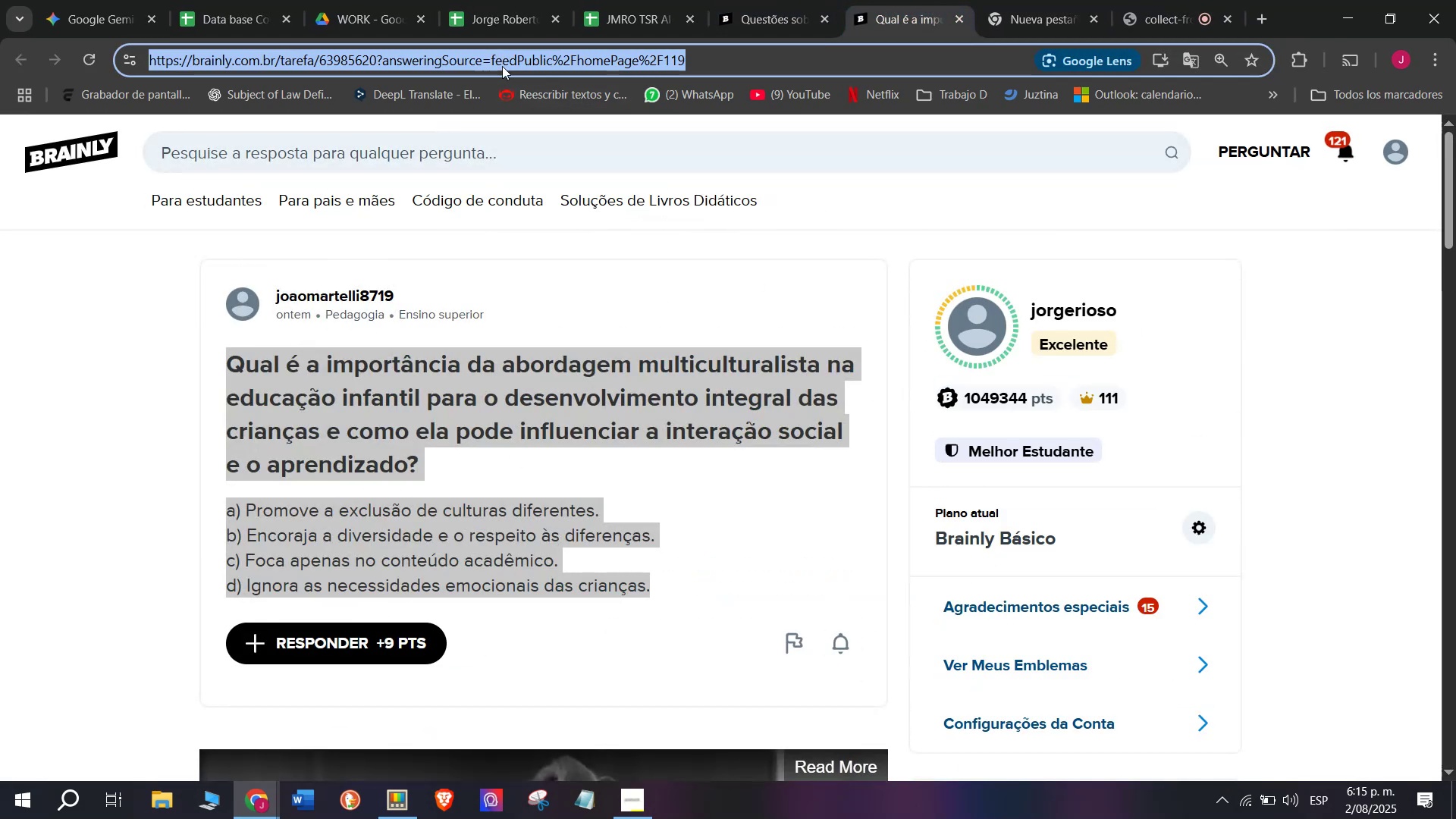 
key(Control+C)
 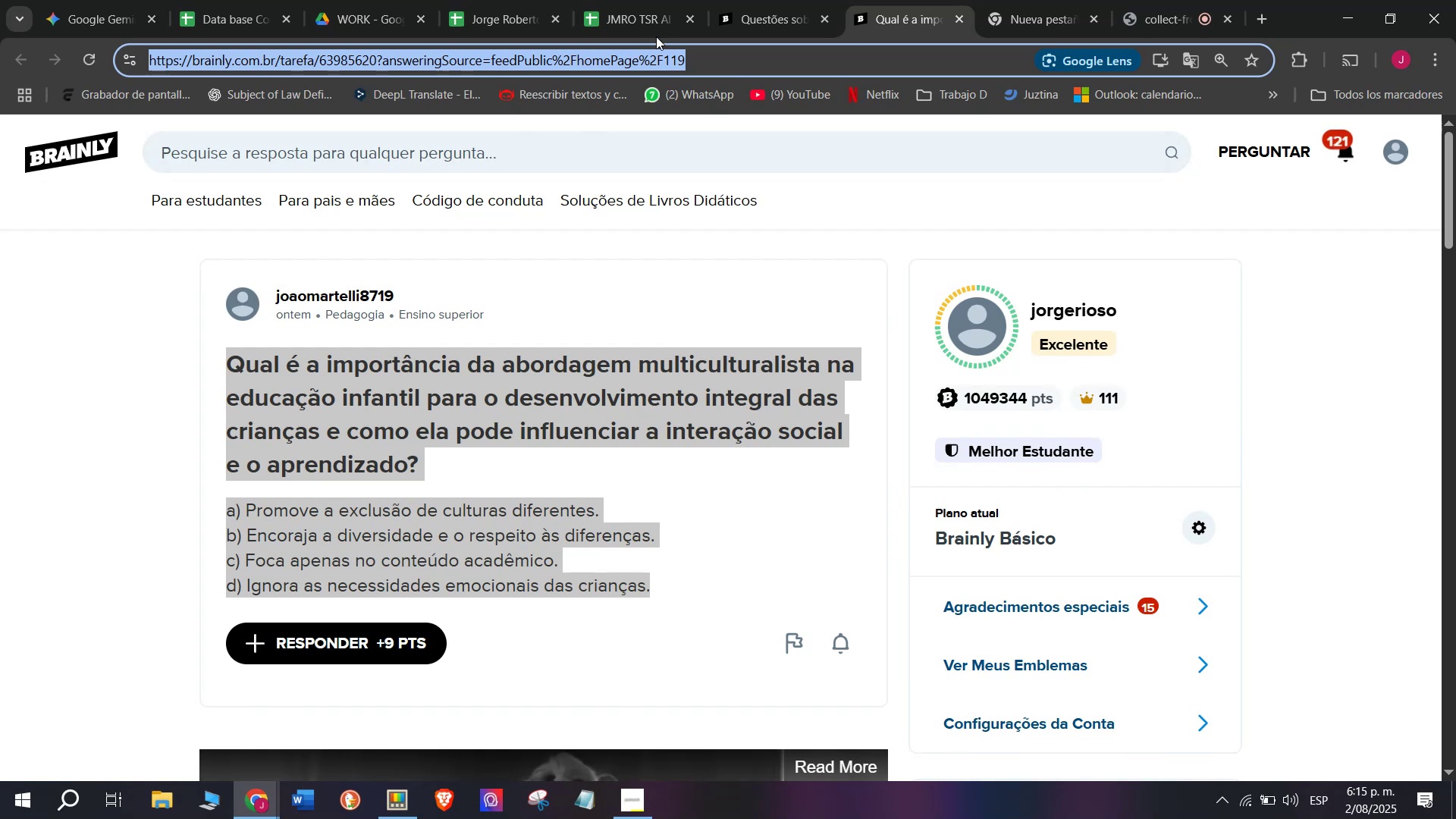 
left_click([651, 0])
 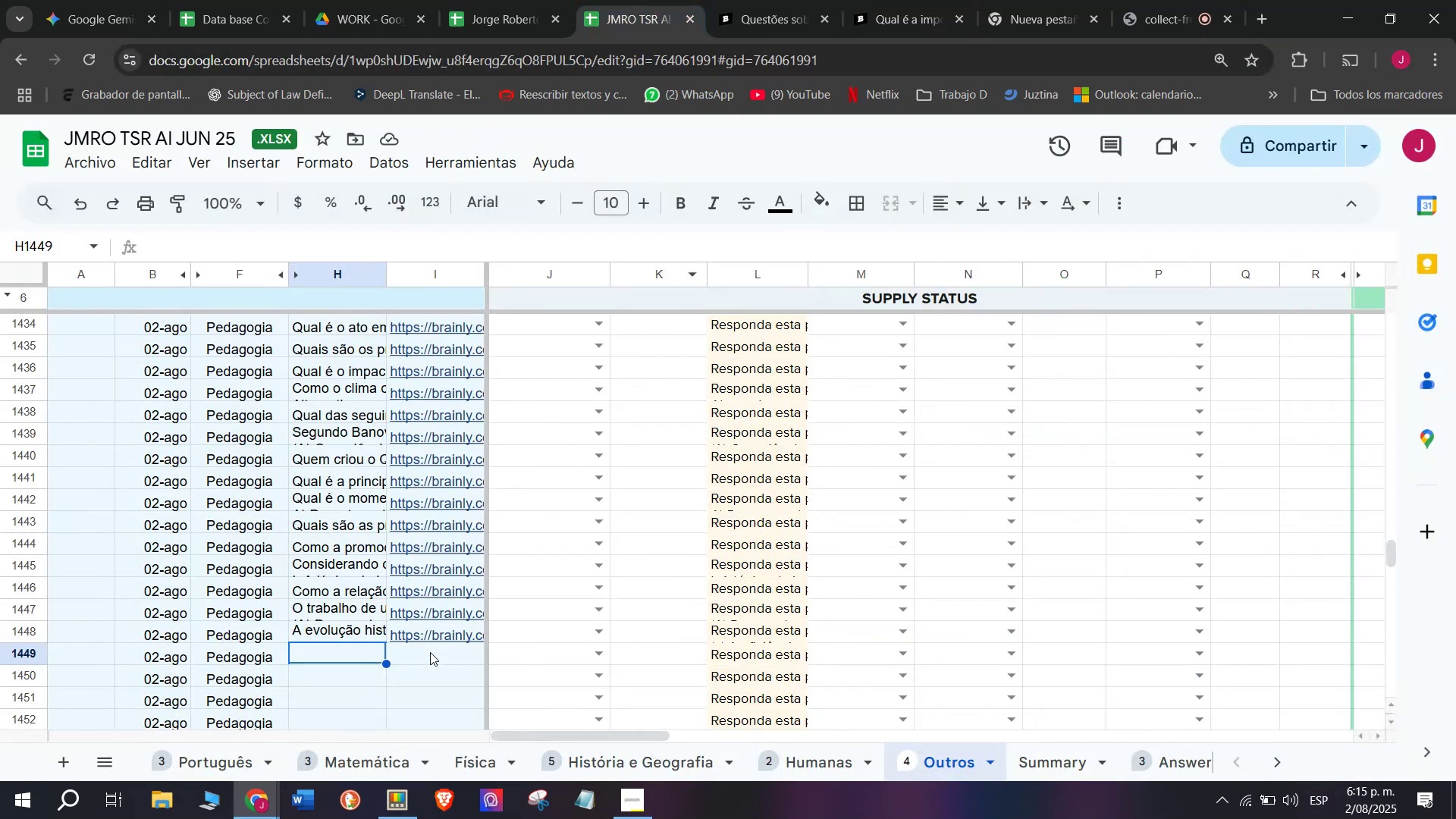 
double_click([429, 652])
 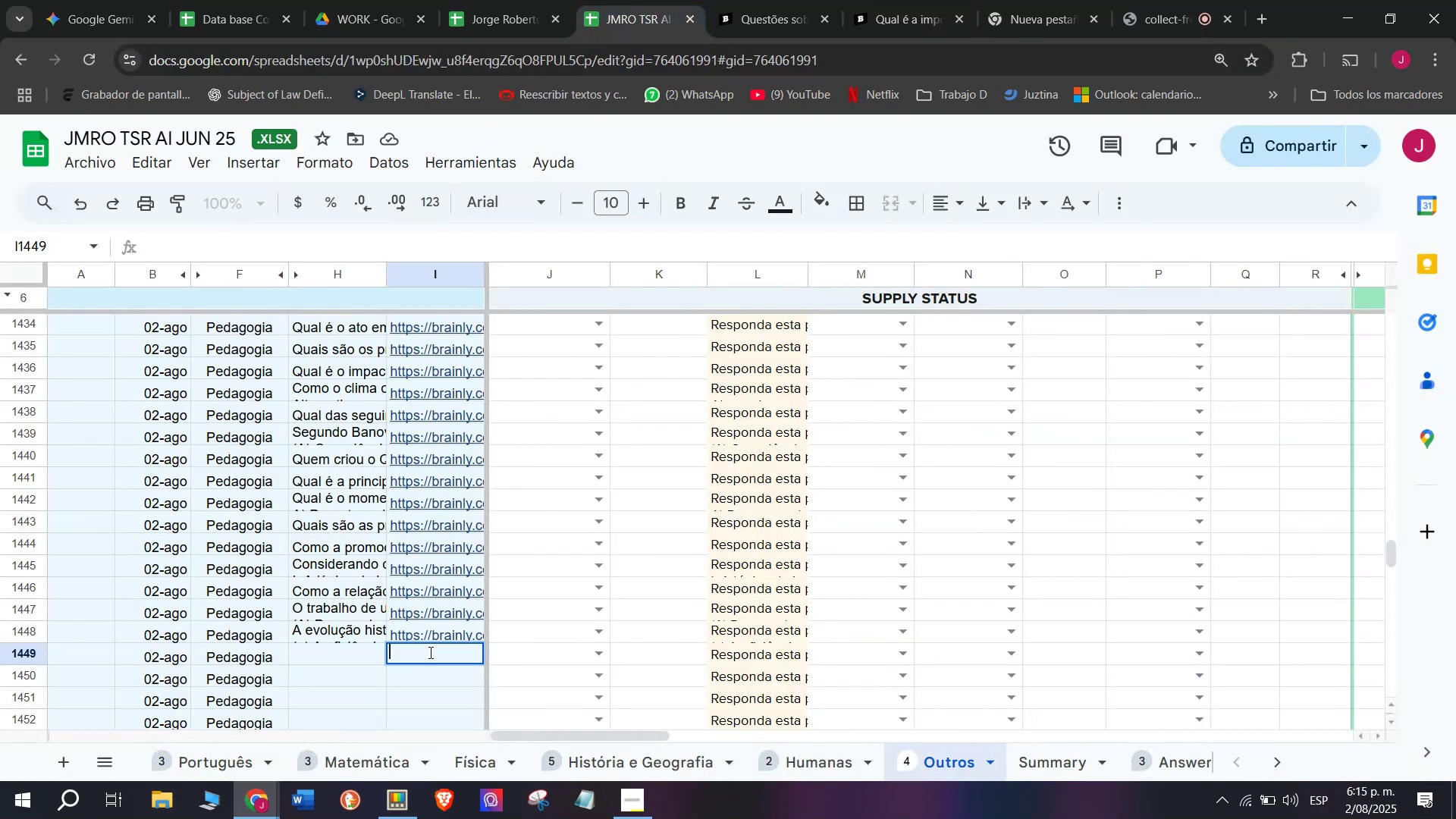 
key(Control+V)
 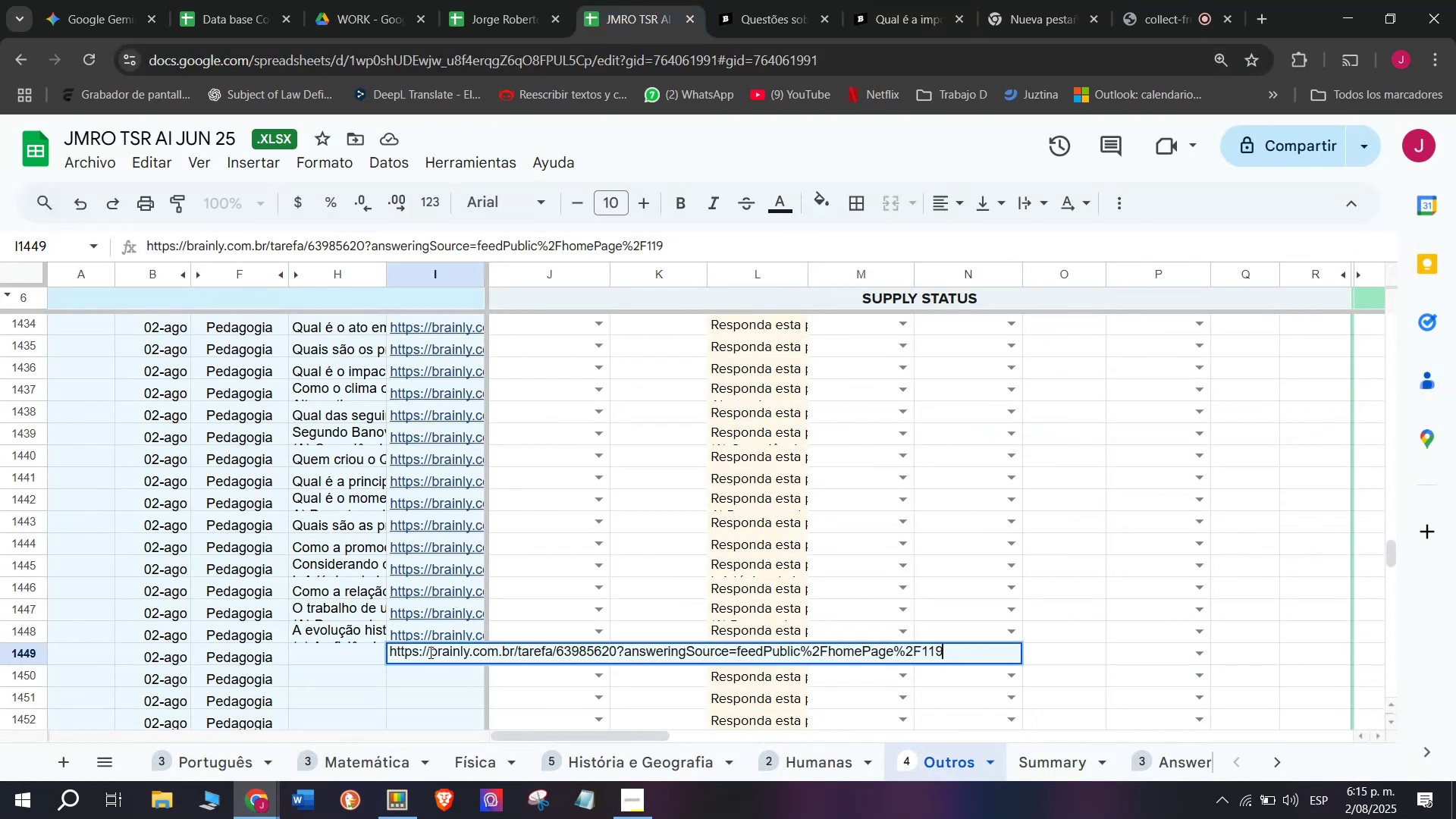 
key(Enter)
 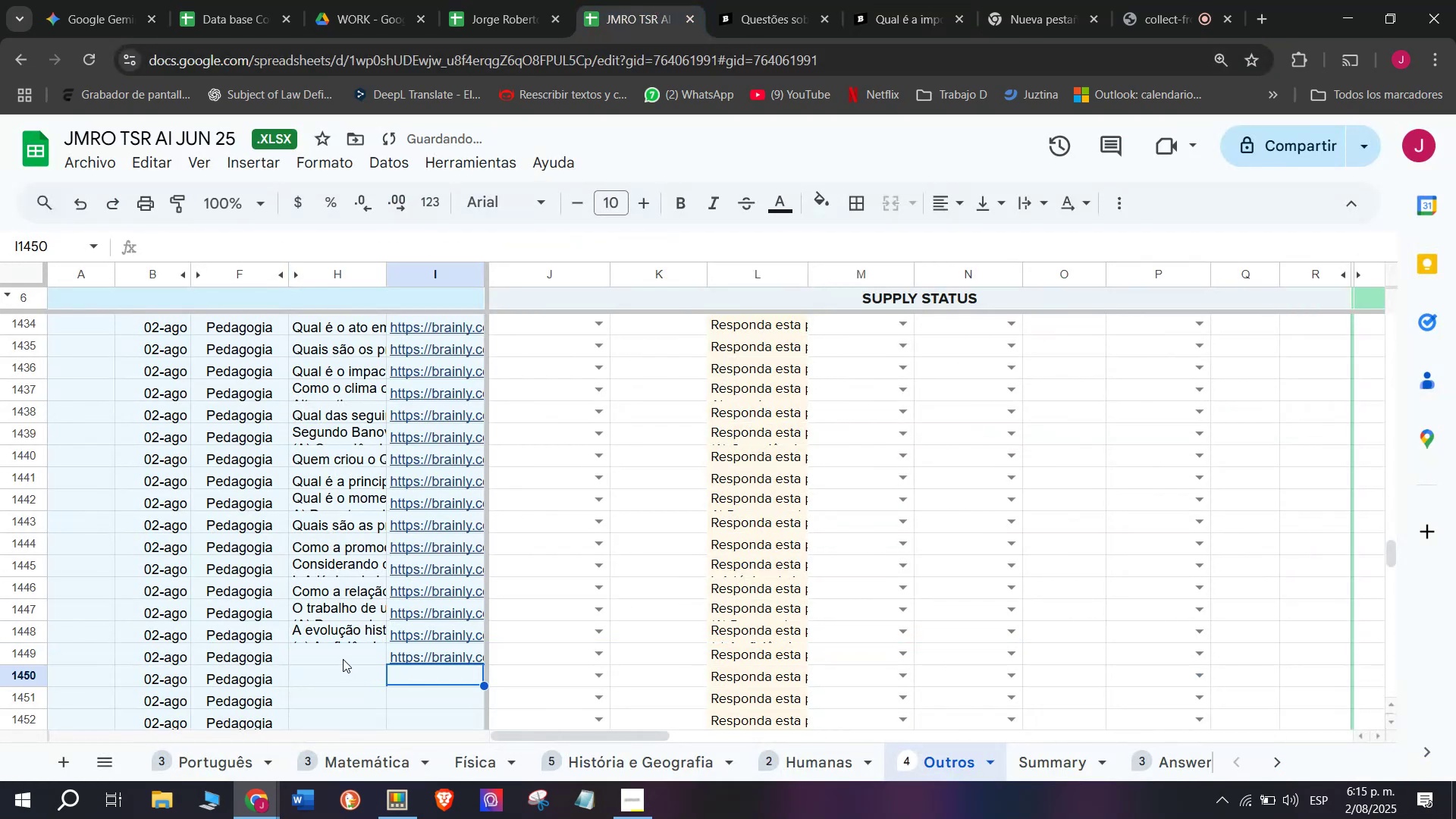 
double_click([343, 659])
 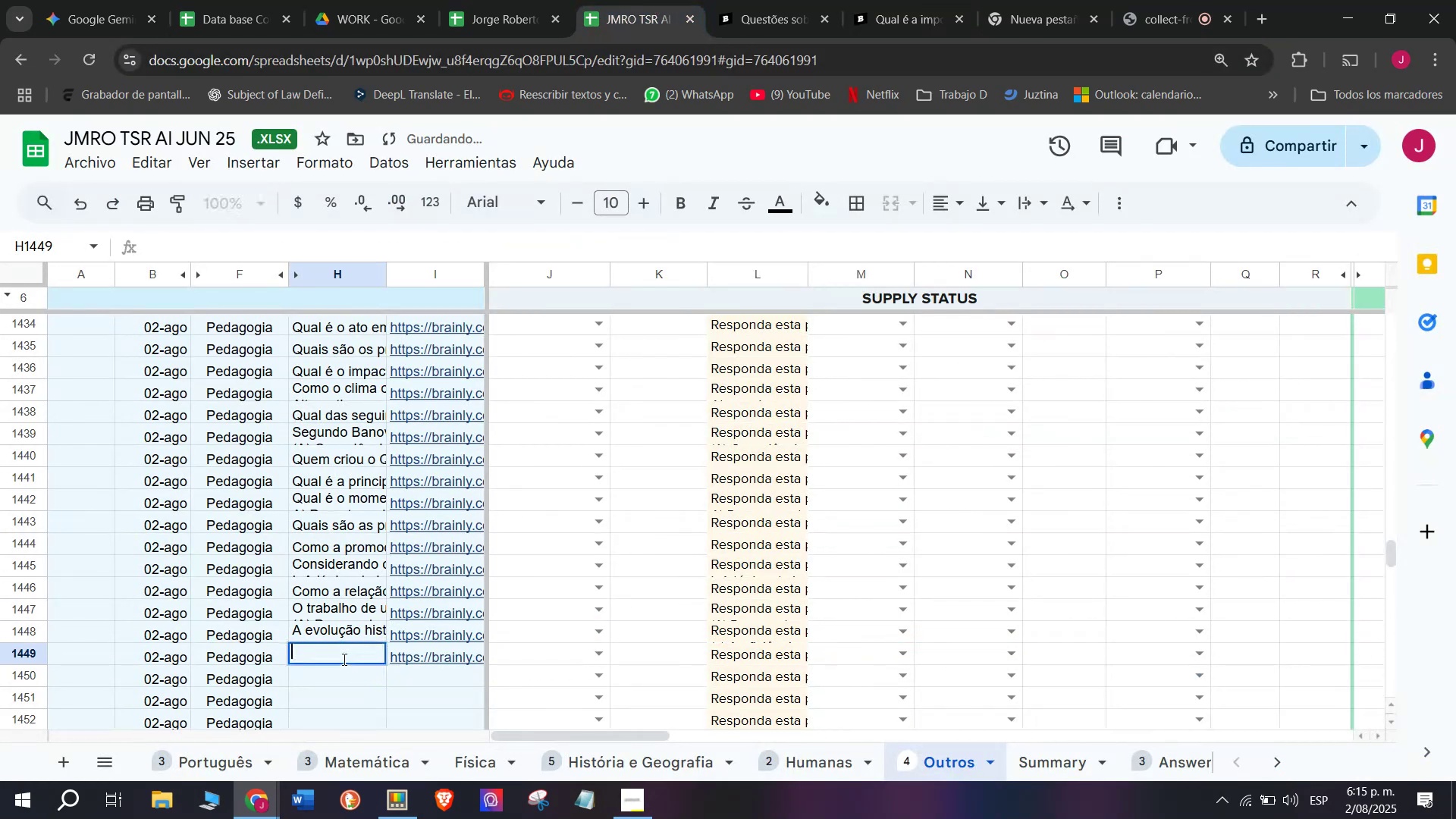 
key(Meta+V)
 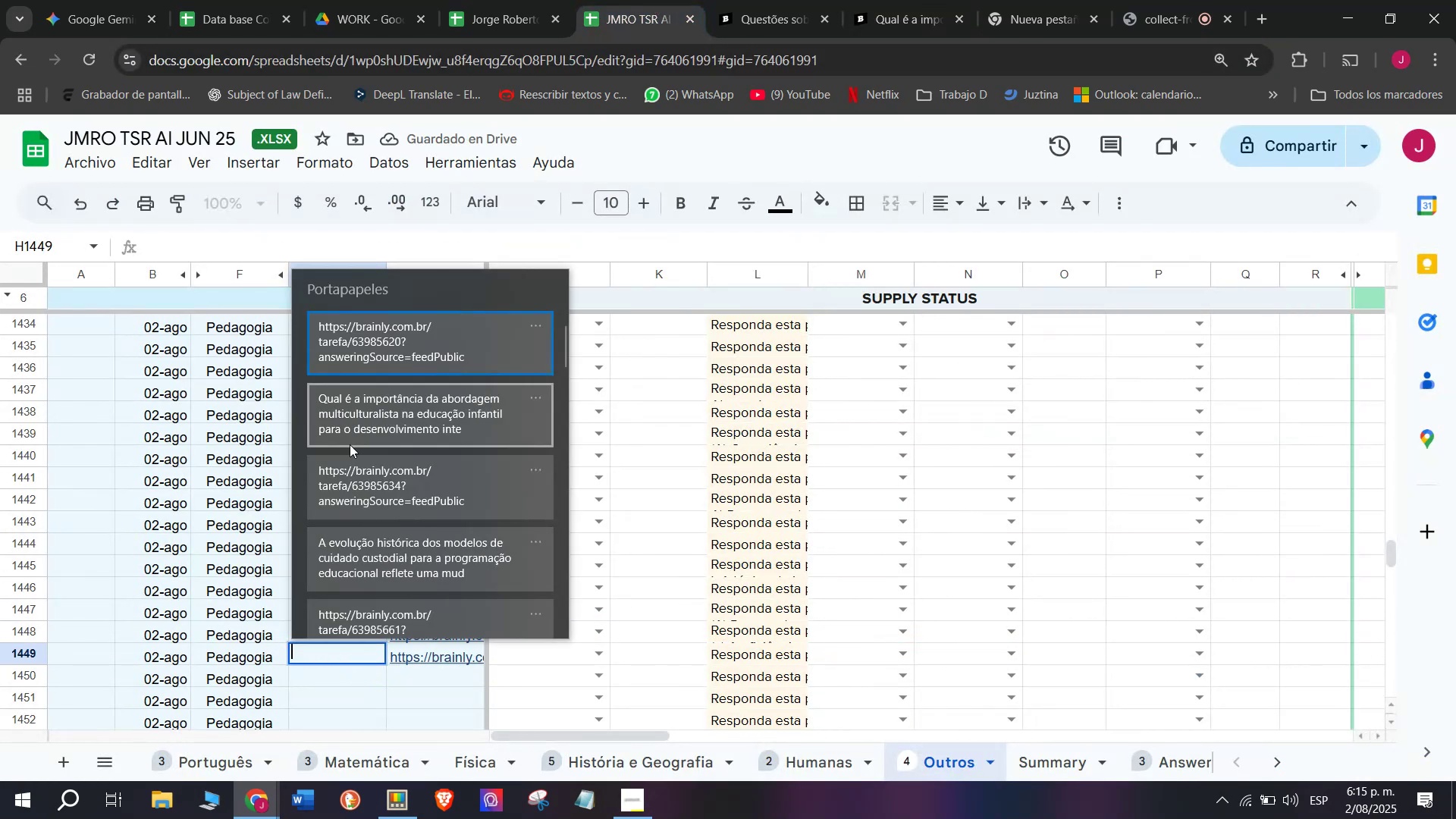 
left_click([351, 416])
 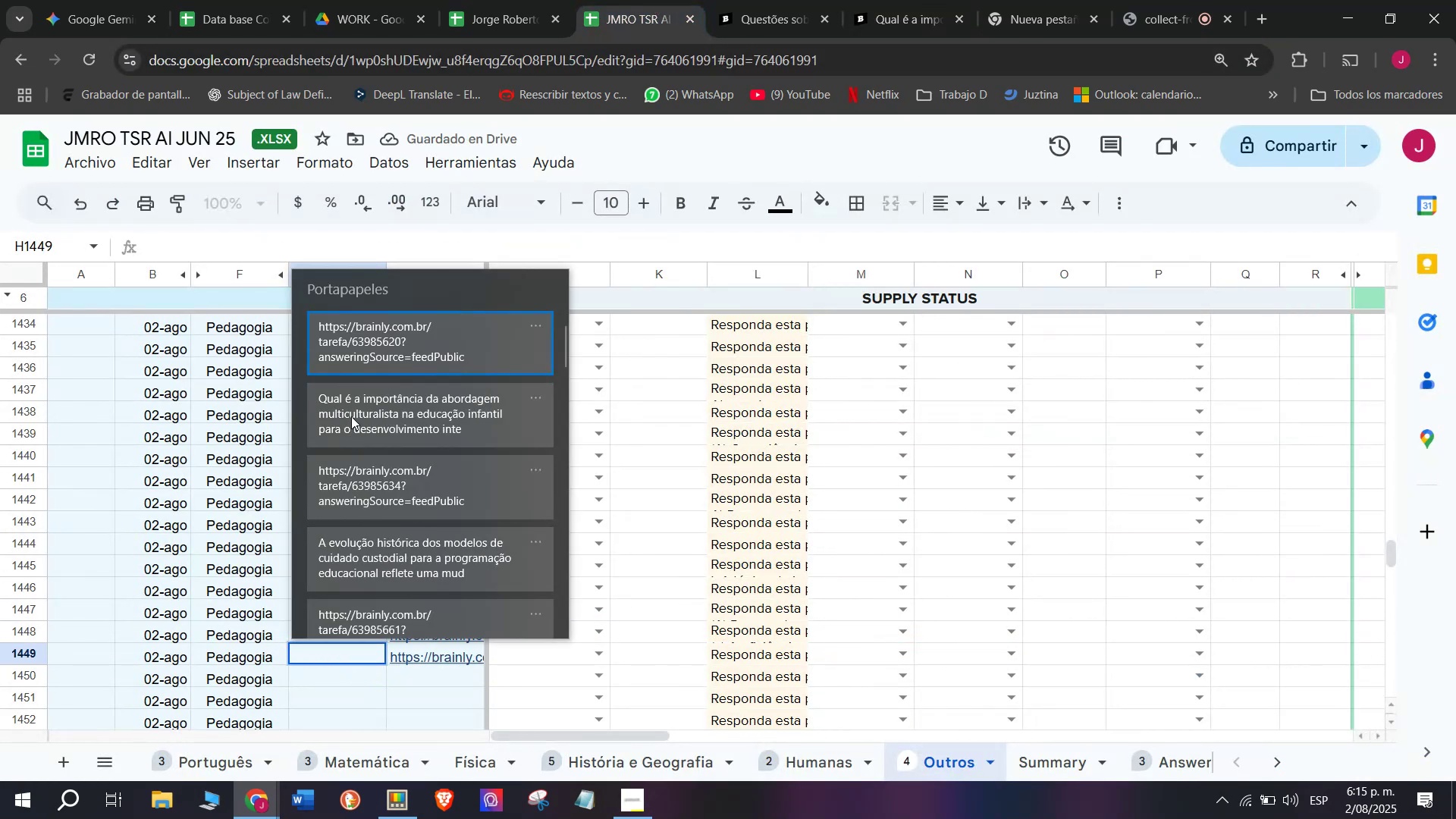 
key(Control+ControlLeft)
 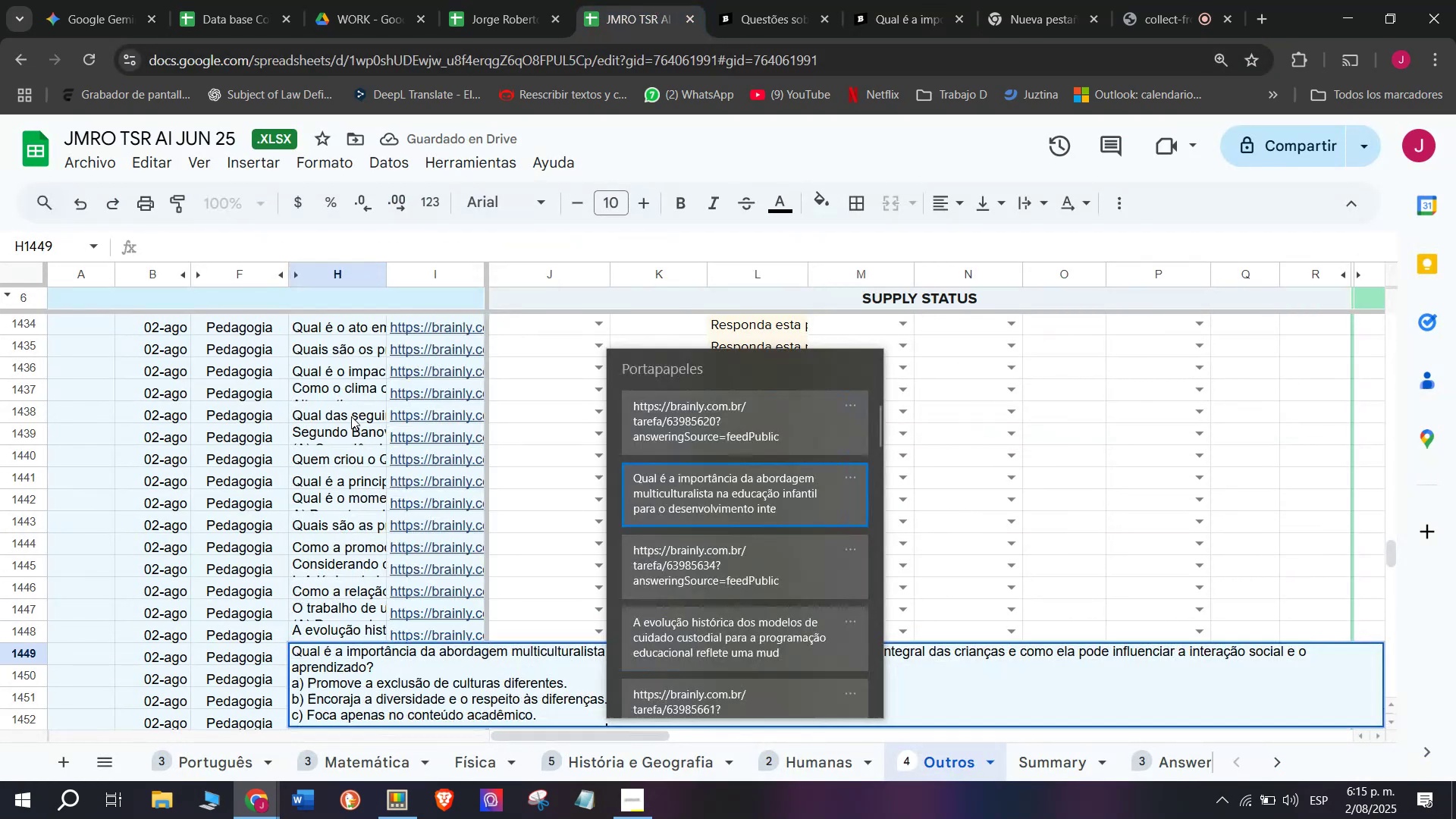 
key(Control+V)
 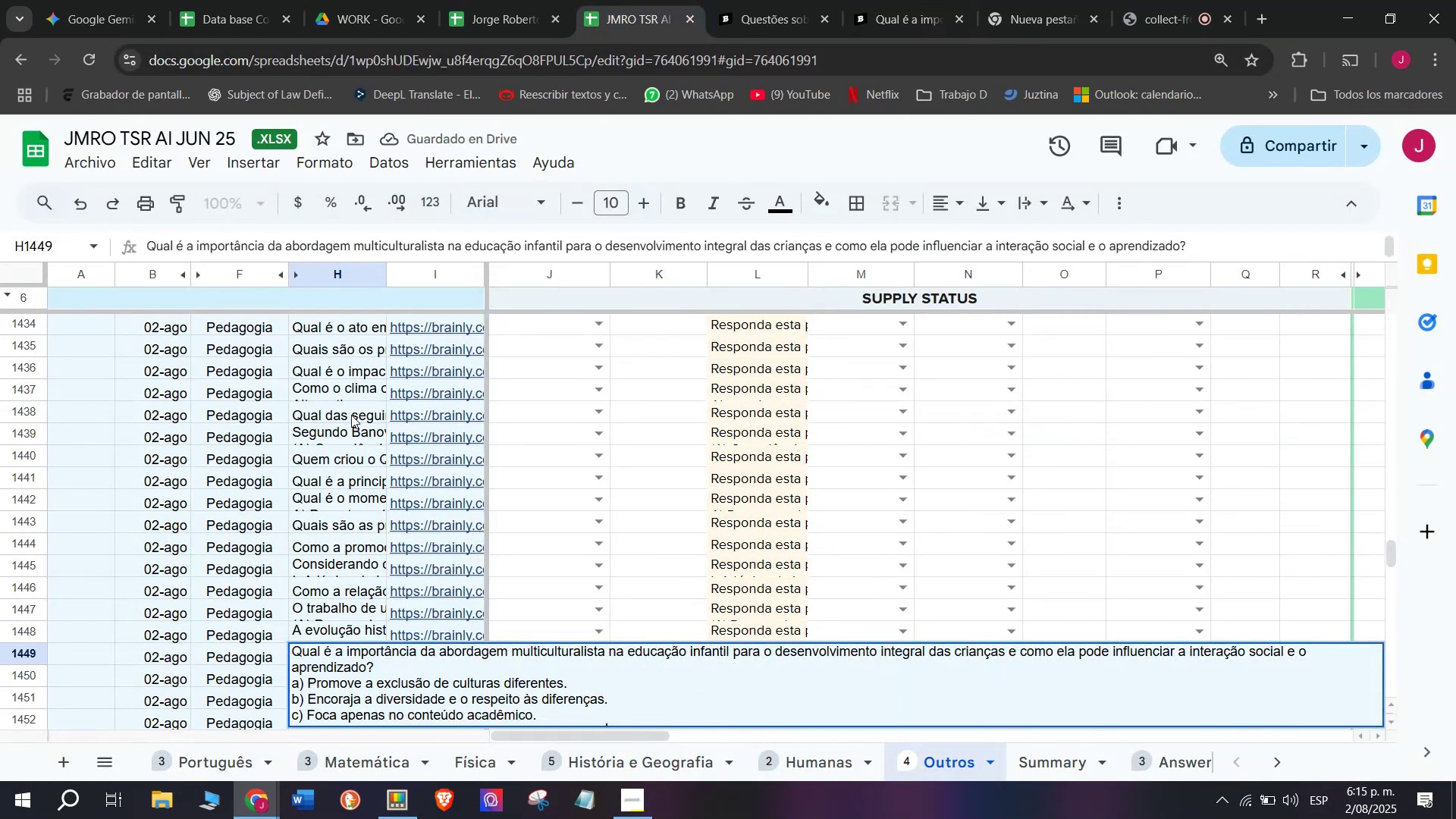 
key(Enter)
 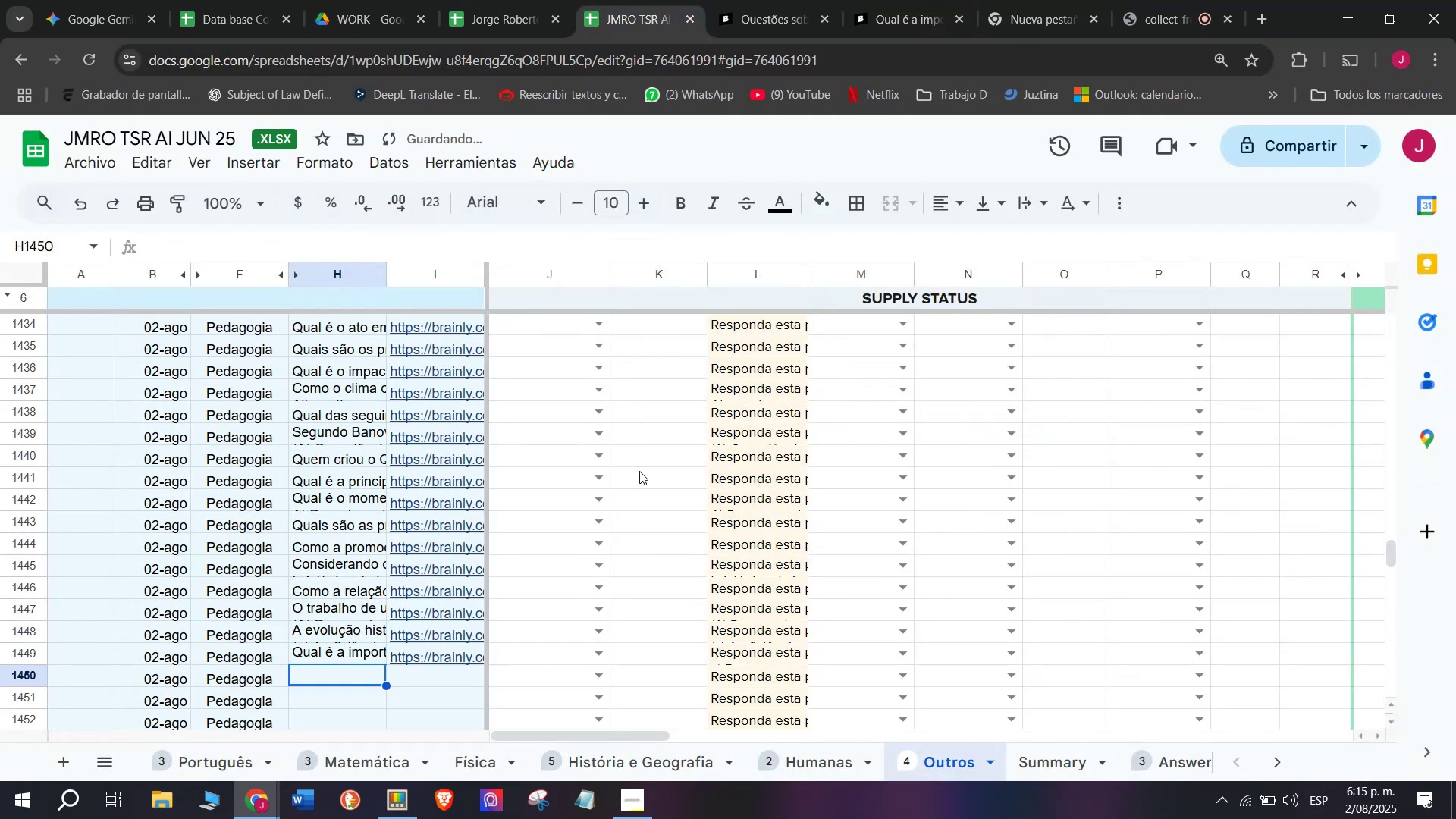 
scroll: coordinate [639, 471], scroll_direction: down, amount: 1.0
 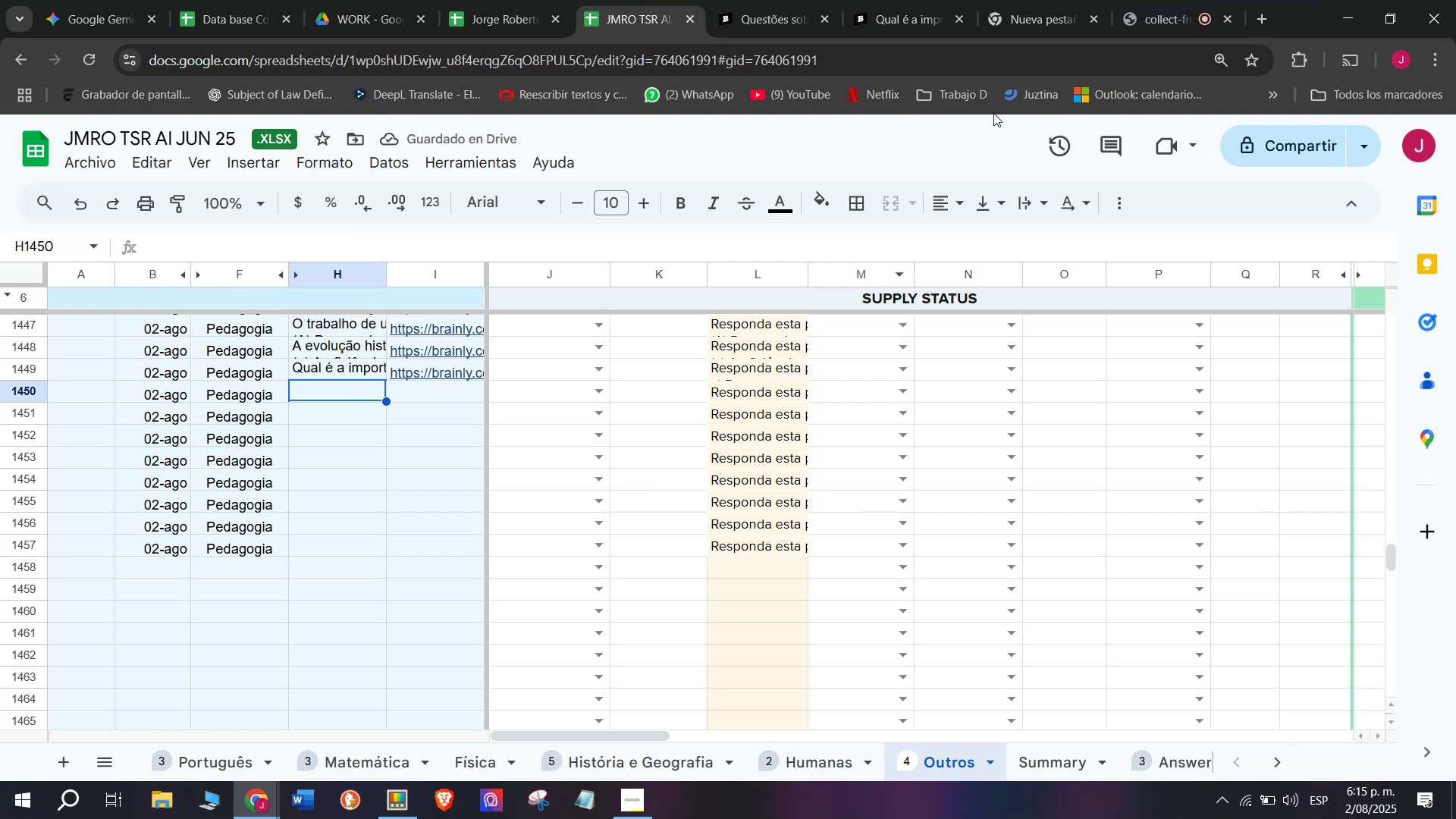 
wait(6.12)
 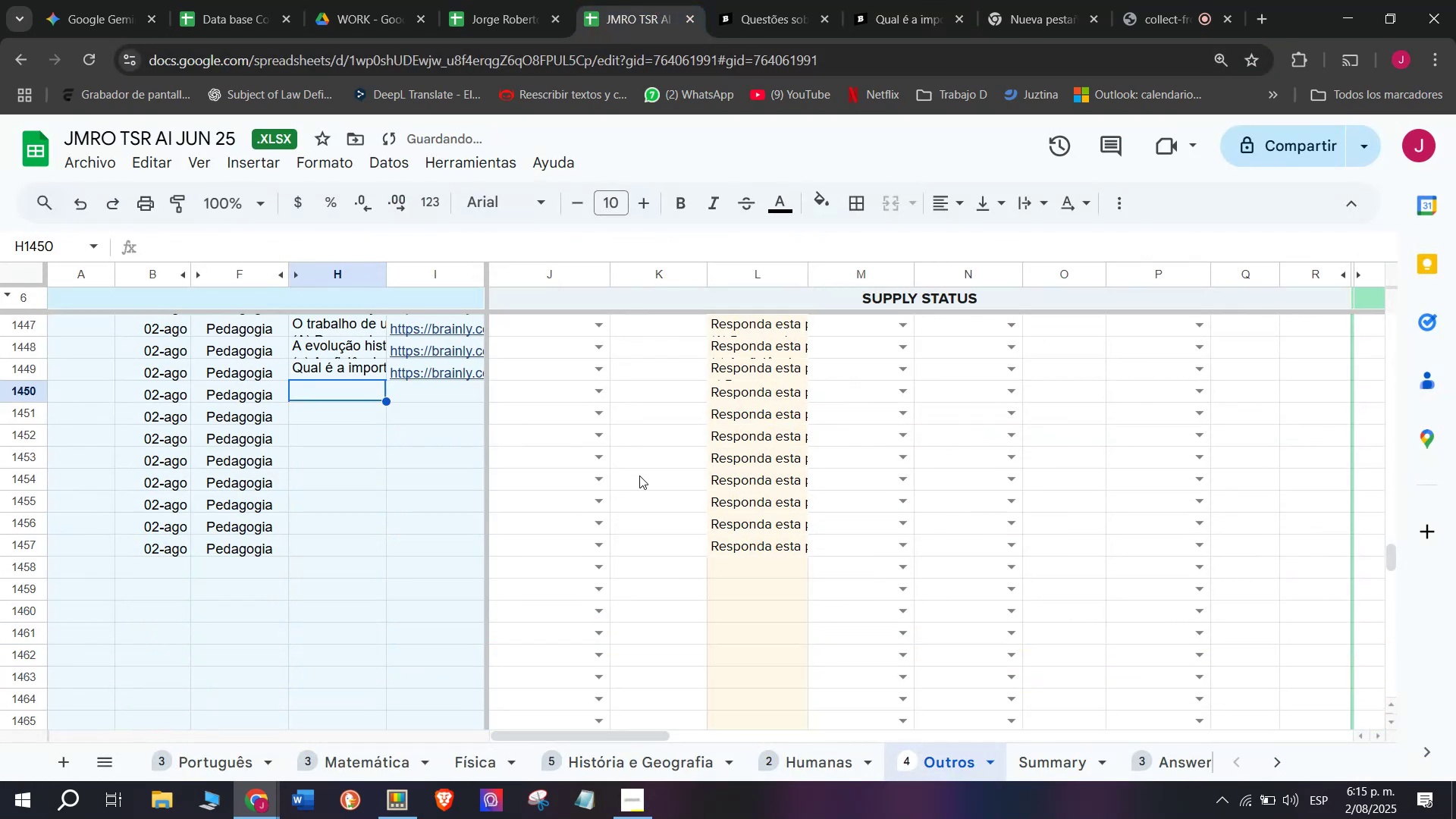 
left_click([962, 8])
 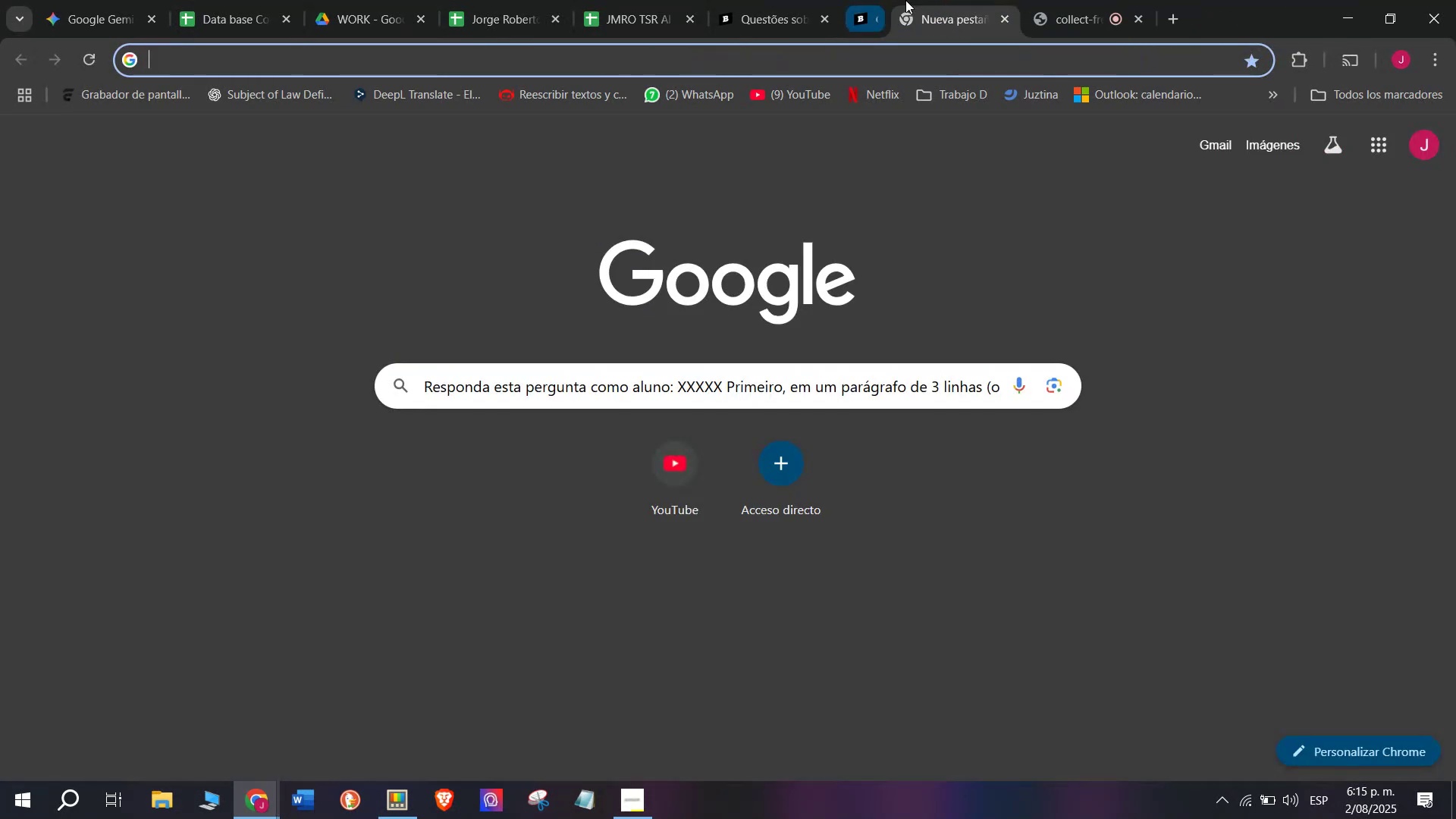 
double_click([735, 0])
 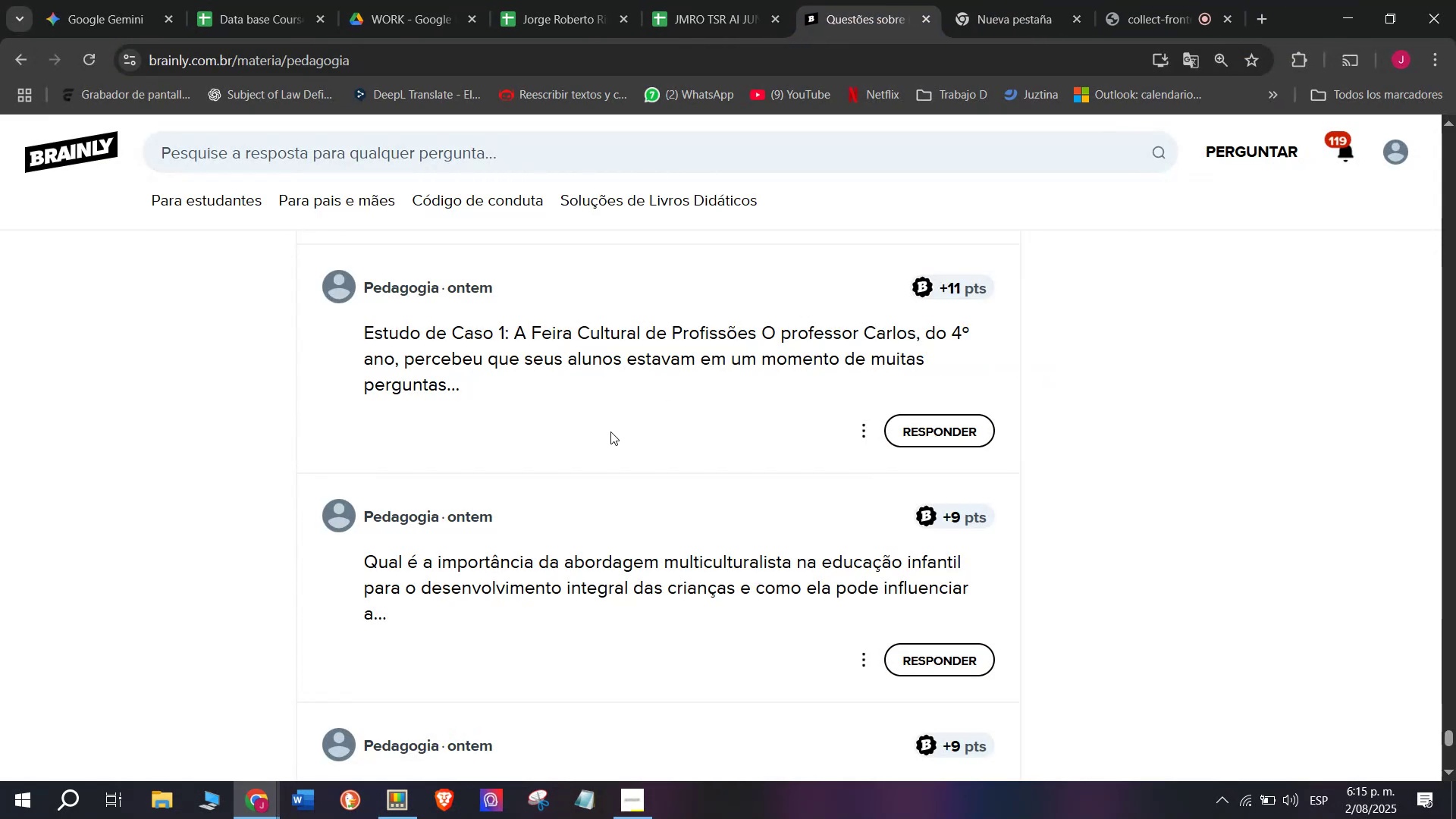 
scroll: coordinate [500, 639], scroll_direction: down, amount: 1.0
 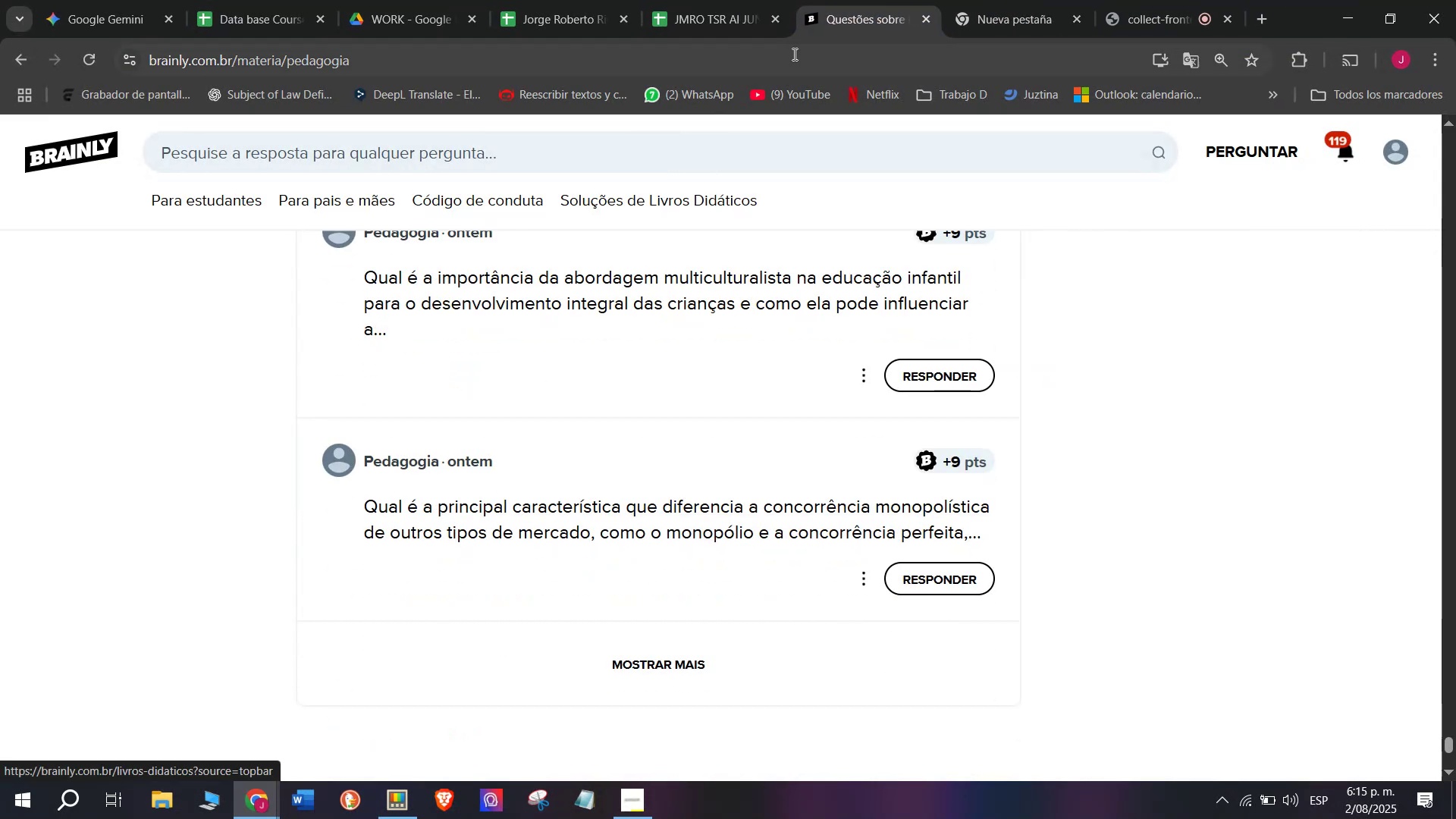 
left_click([970, 8])
 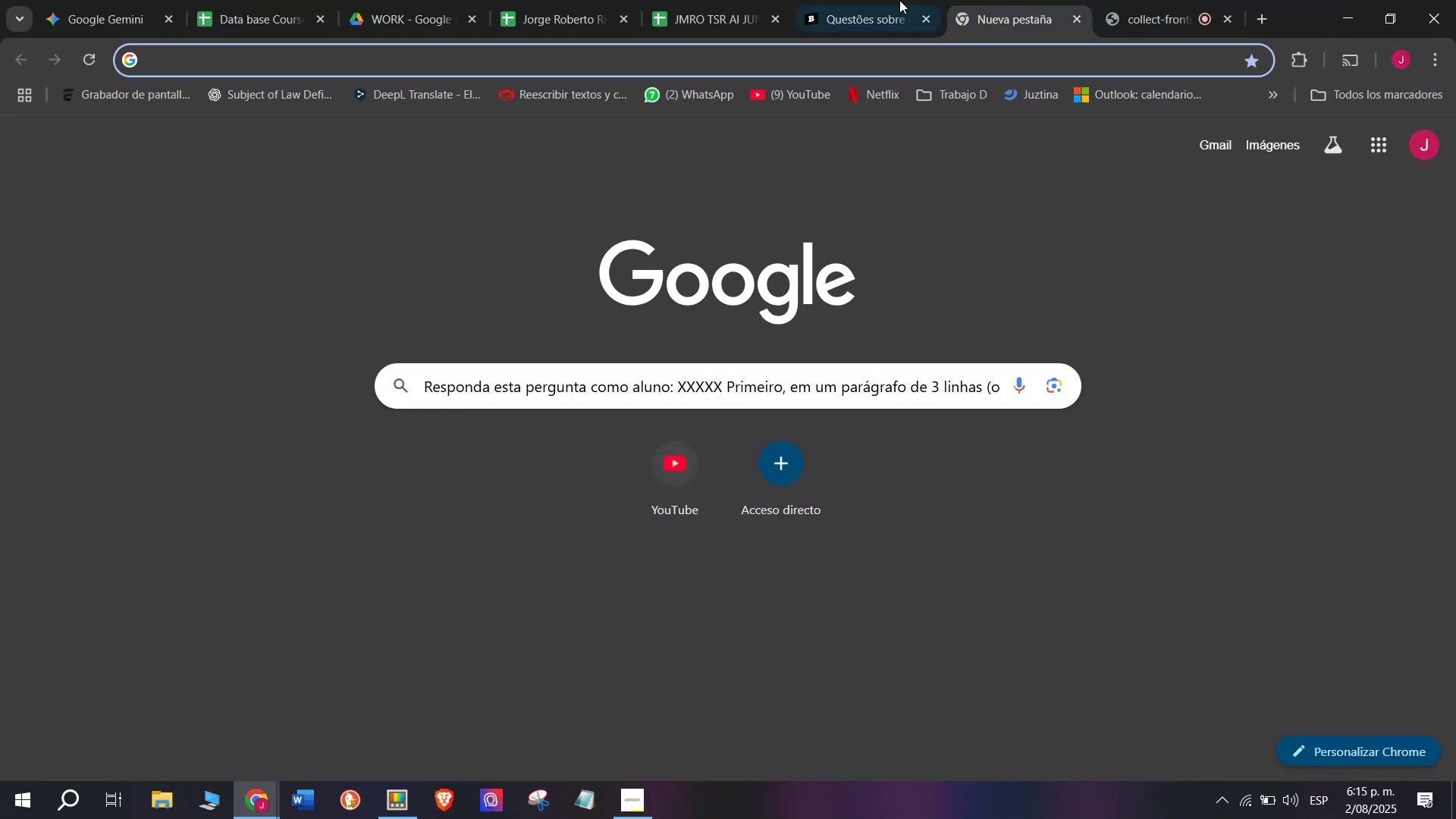 
left_click([891, 0])
 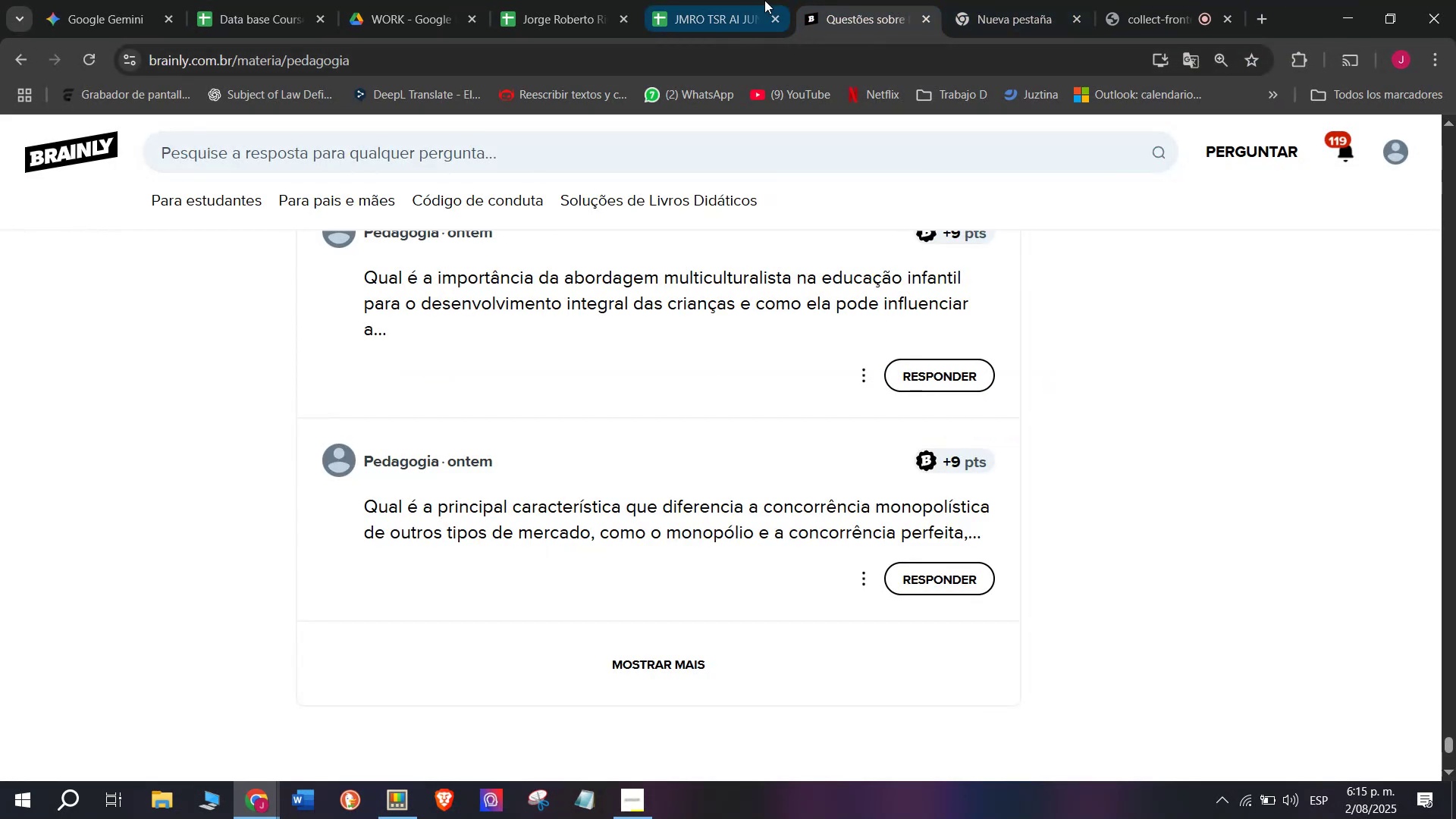 
left_click([733, 0])
 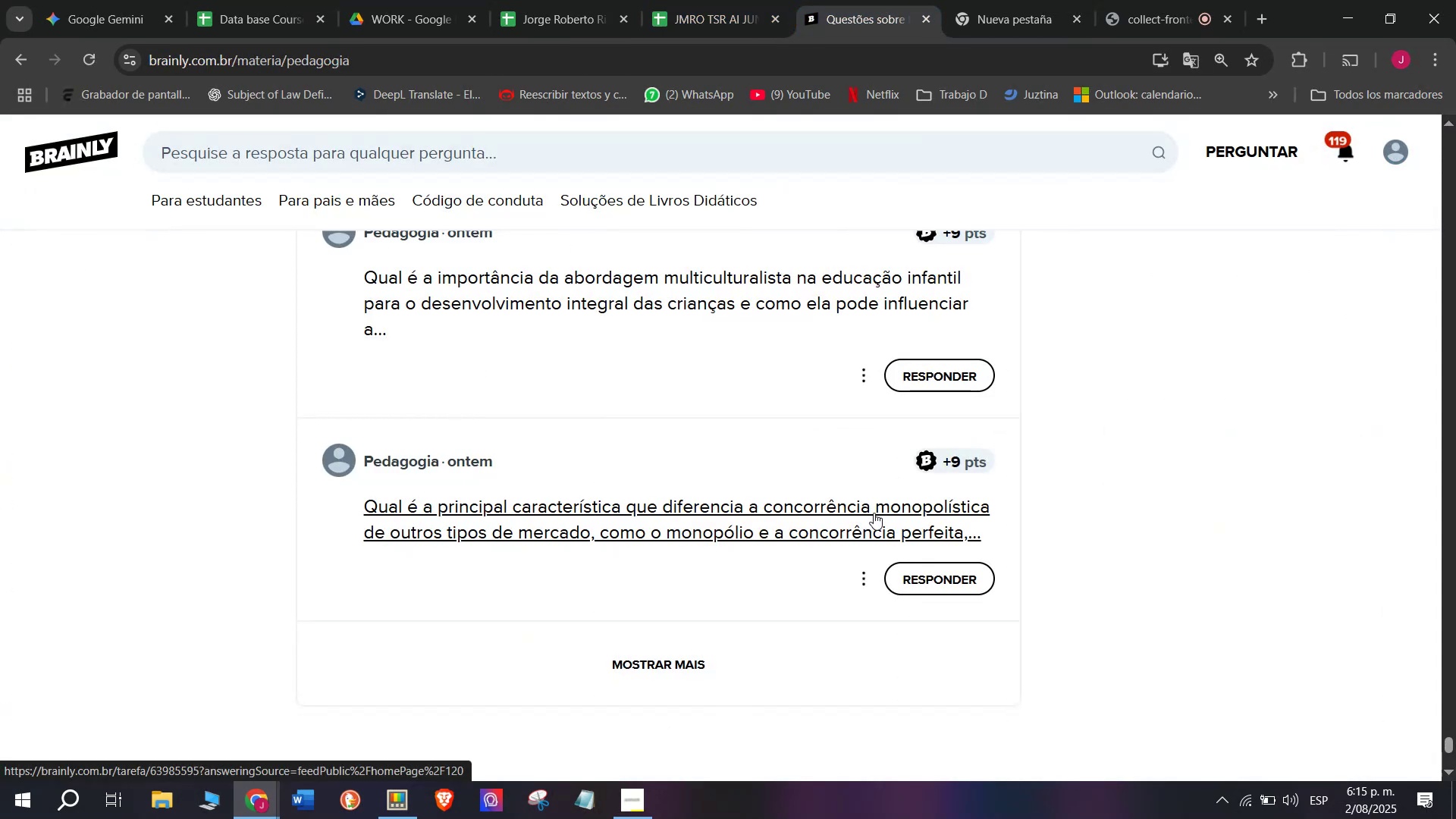 
wait(6.68)
 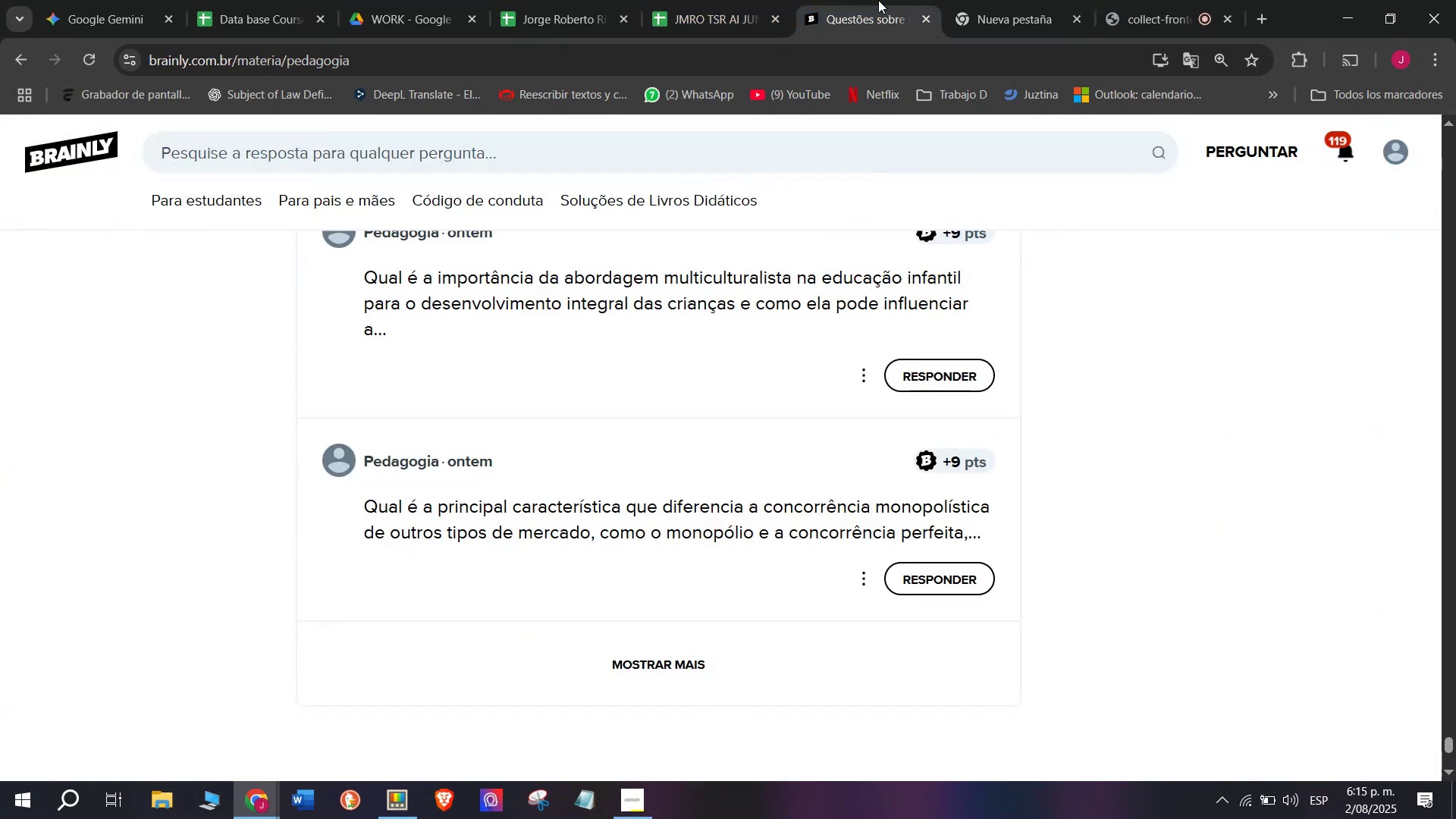 
left_click([817, 260])
 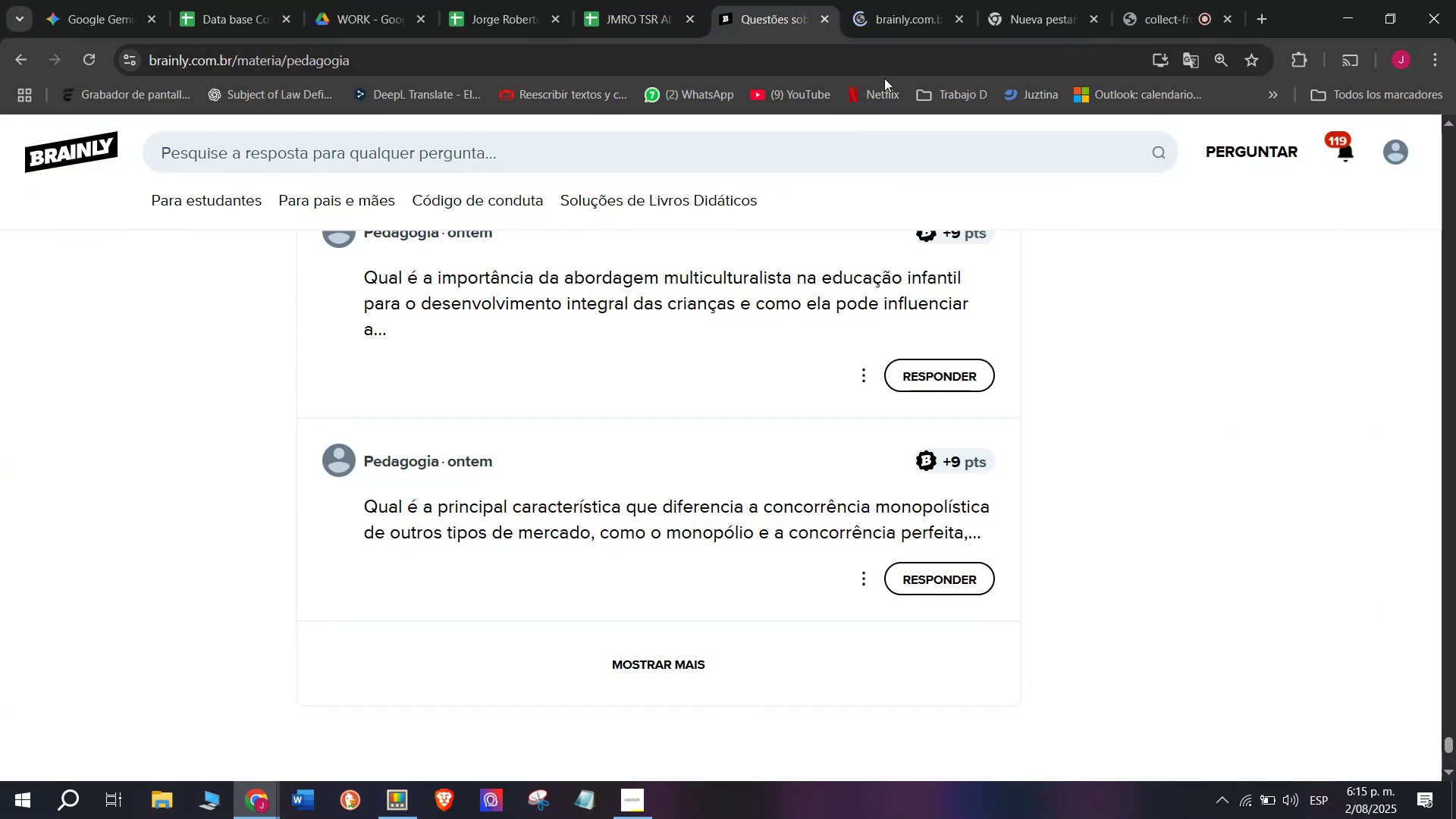 
left_click([883, 0])
 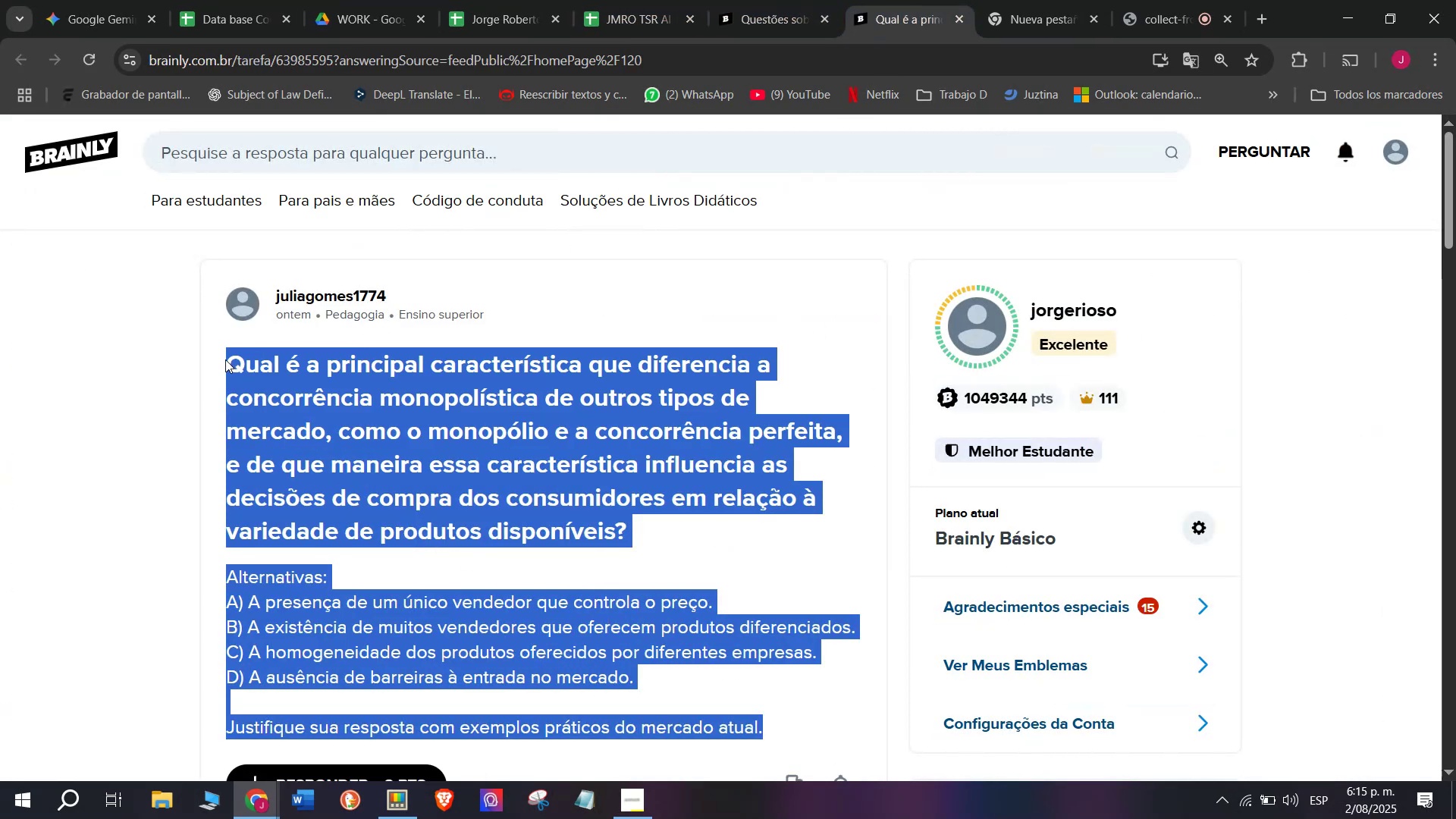 
key(Control+C)
 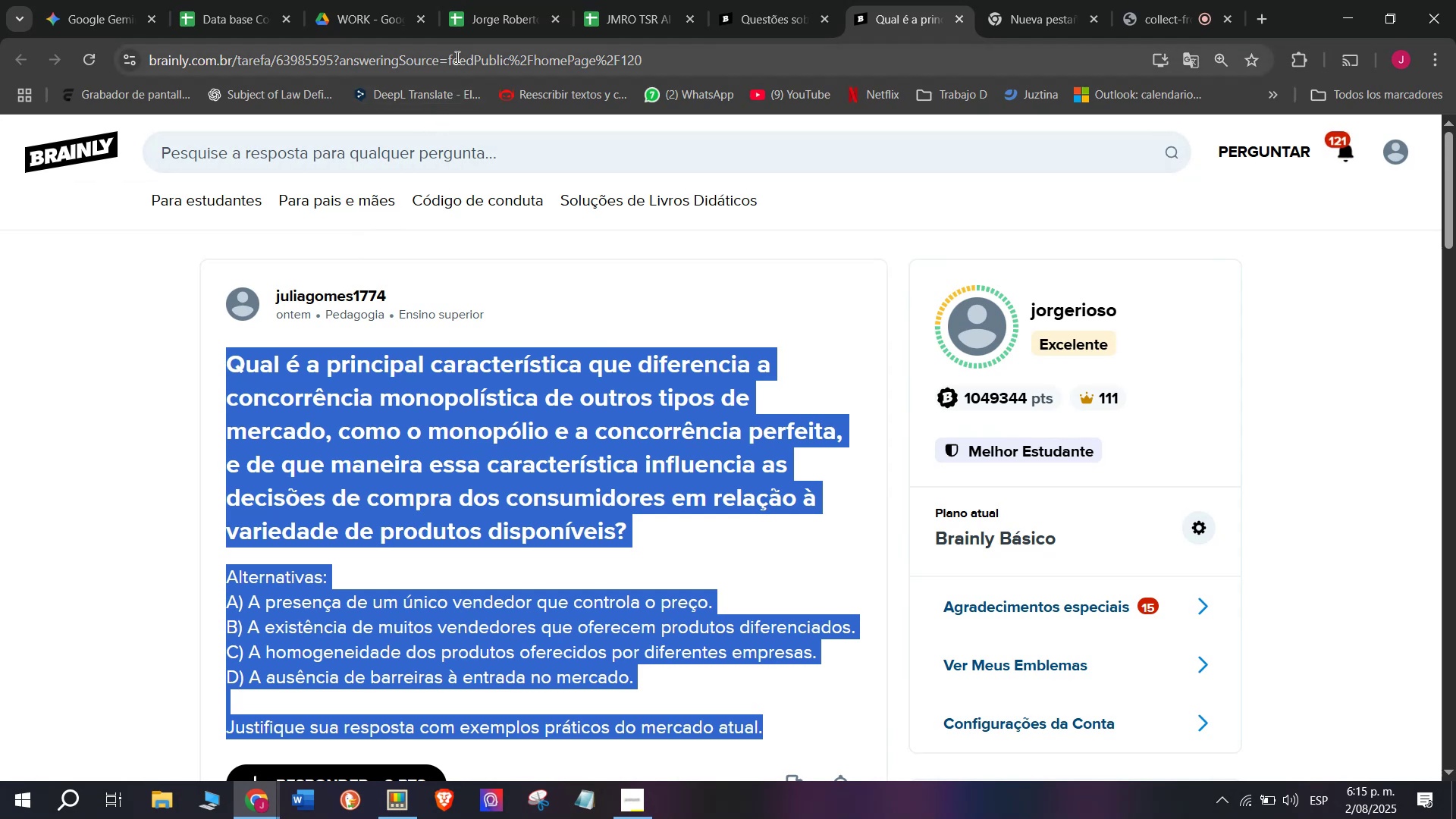 
double_click([456, 57])
 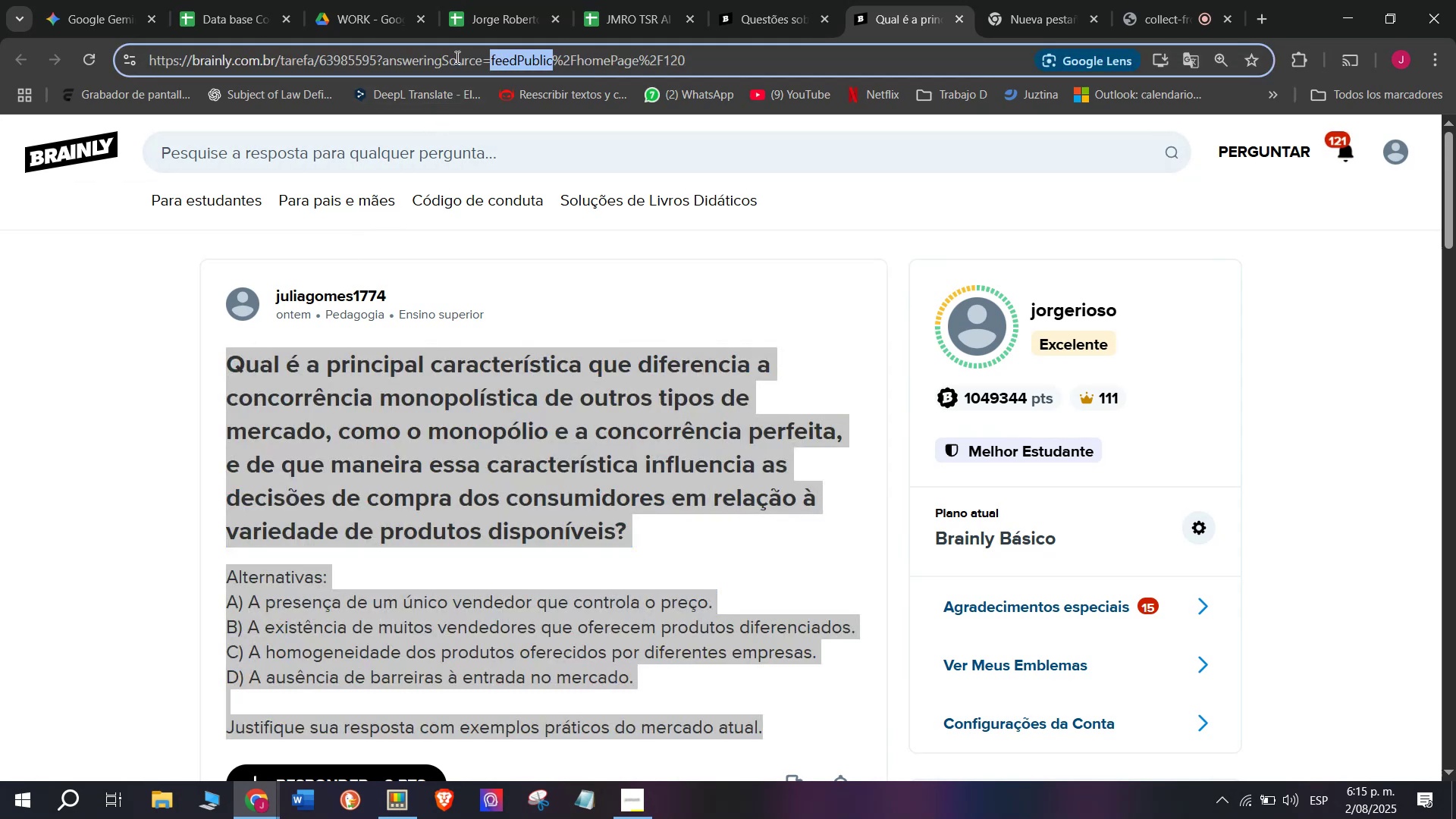 
triple_click([456, 57])
 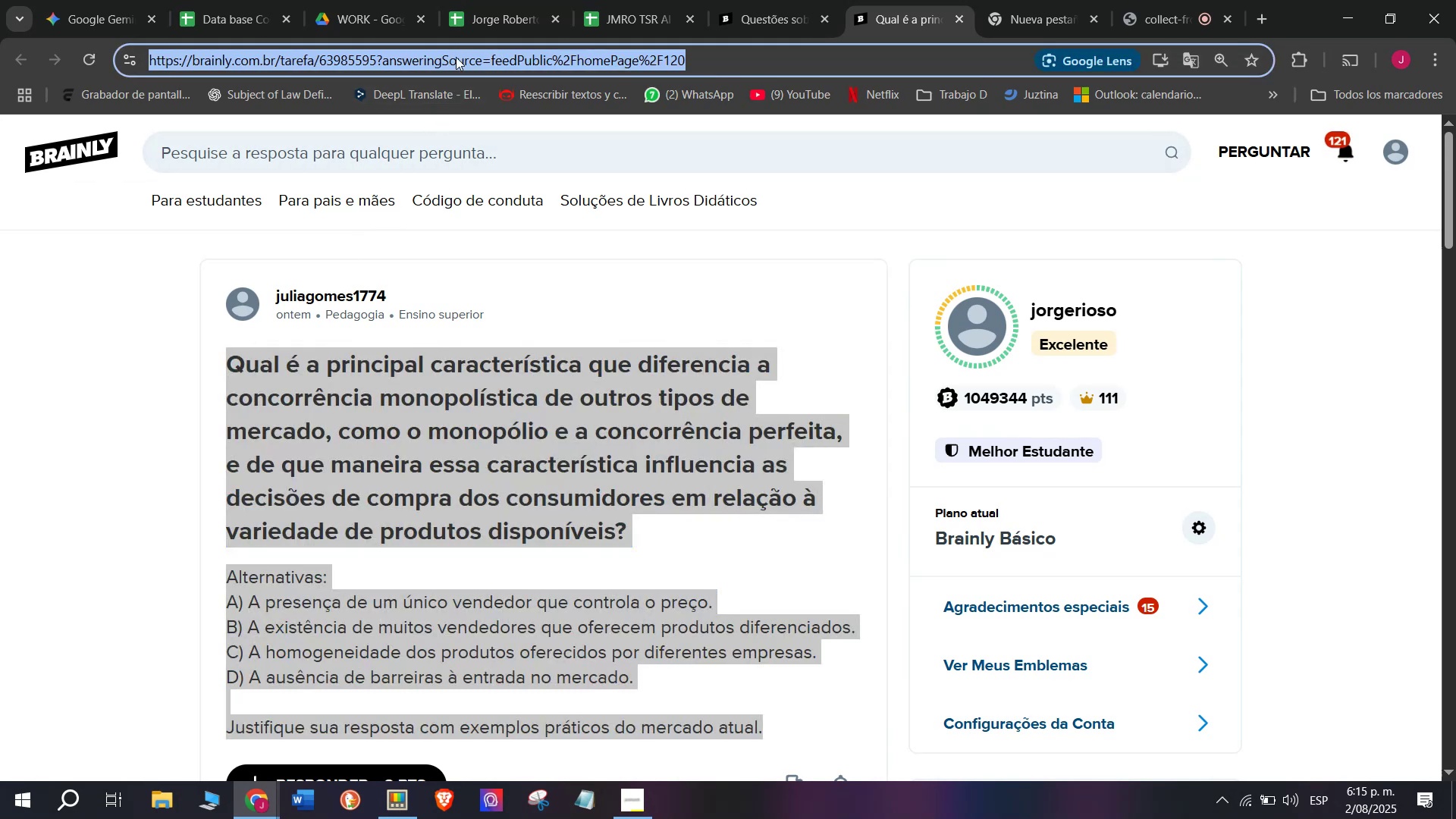 
key(Control+C)
 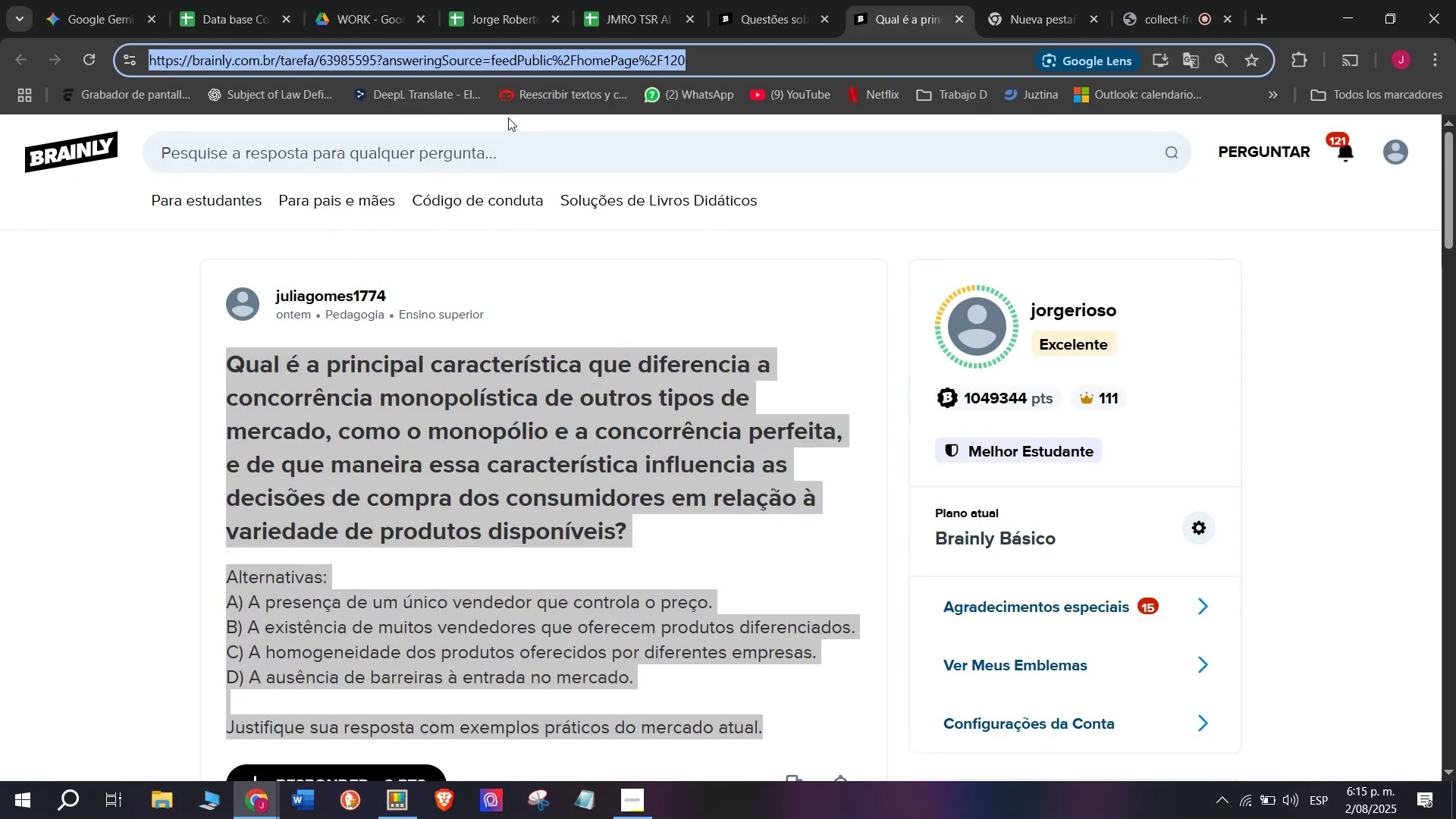 
left_click([625, 0])
 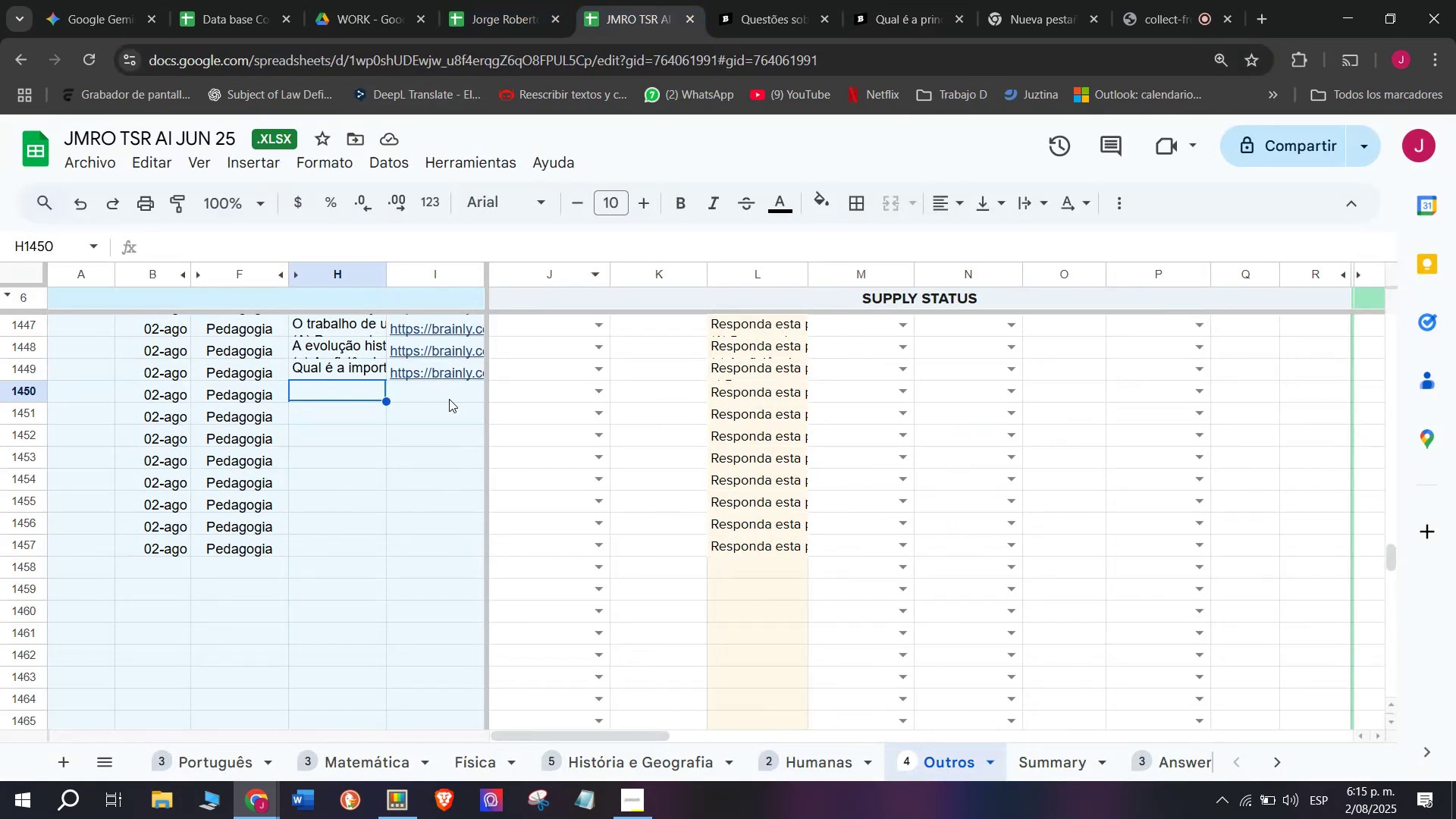 
double_click([449, 399])
 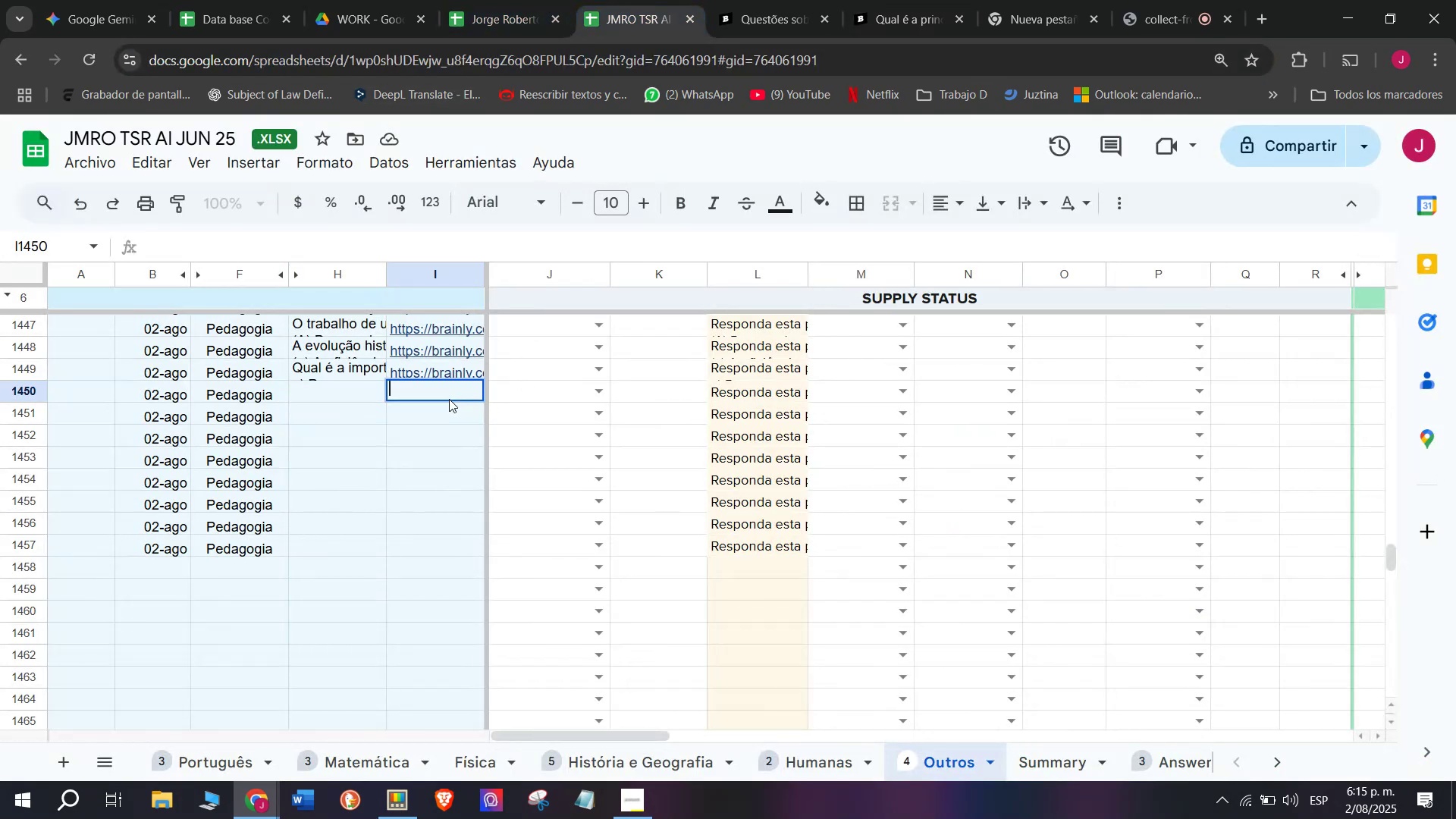 
key(Control+V)
 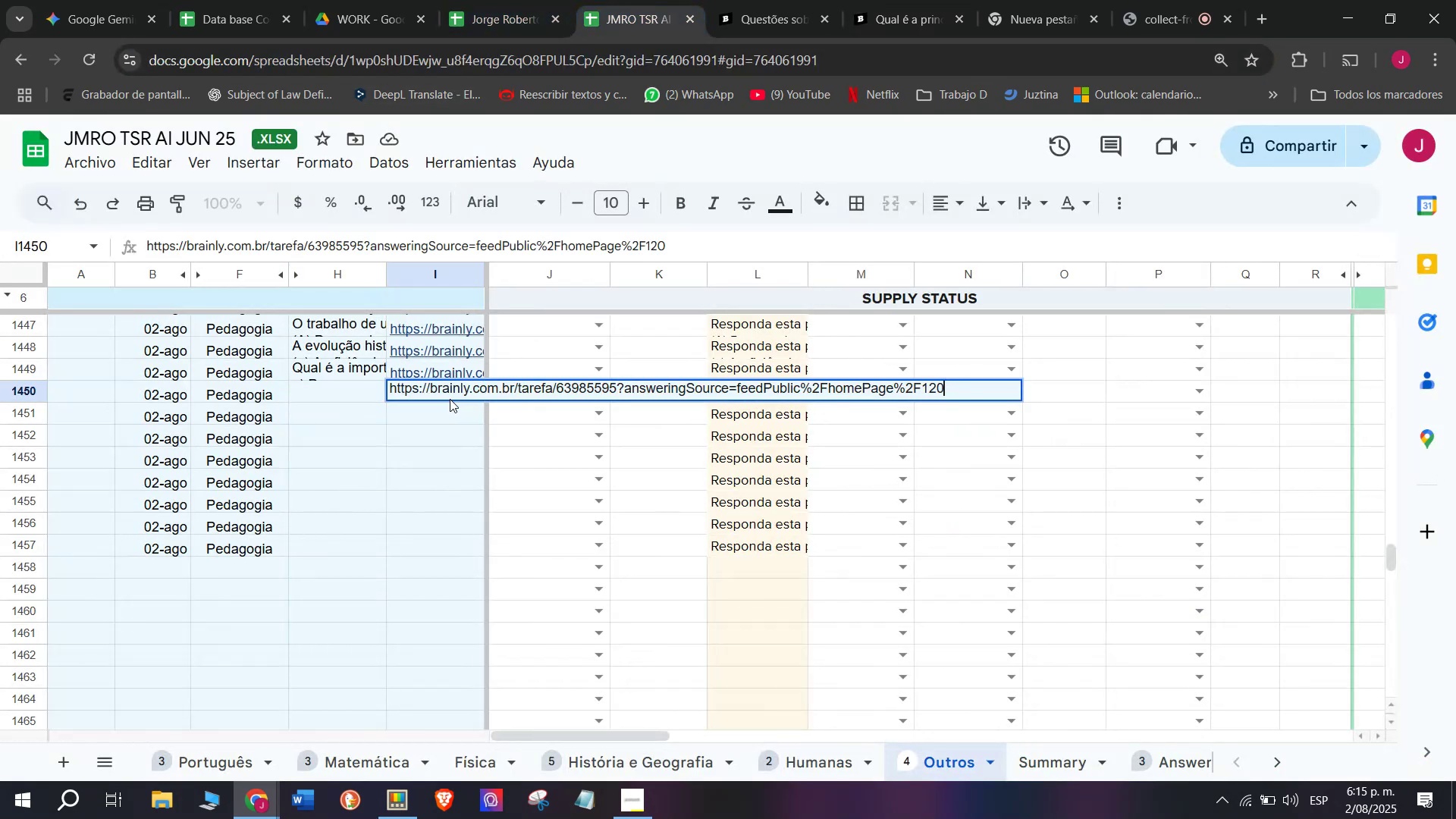 
key(Enter)
 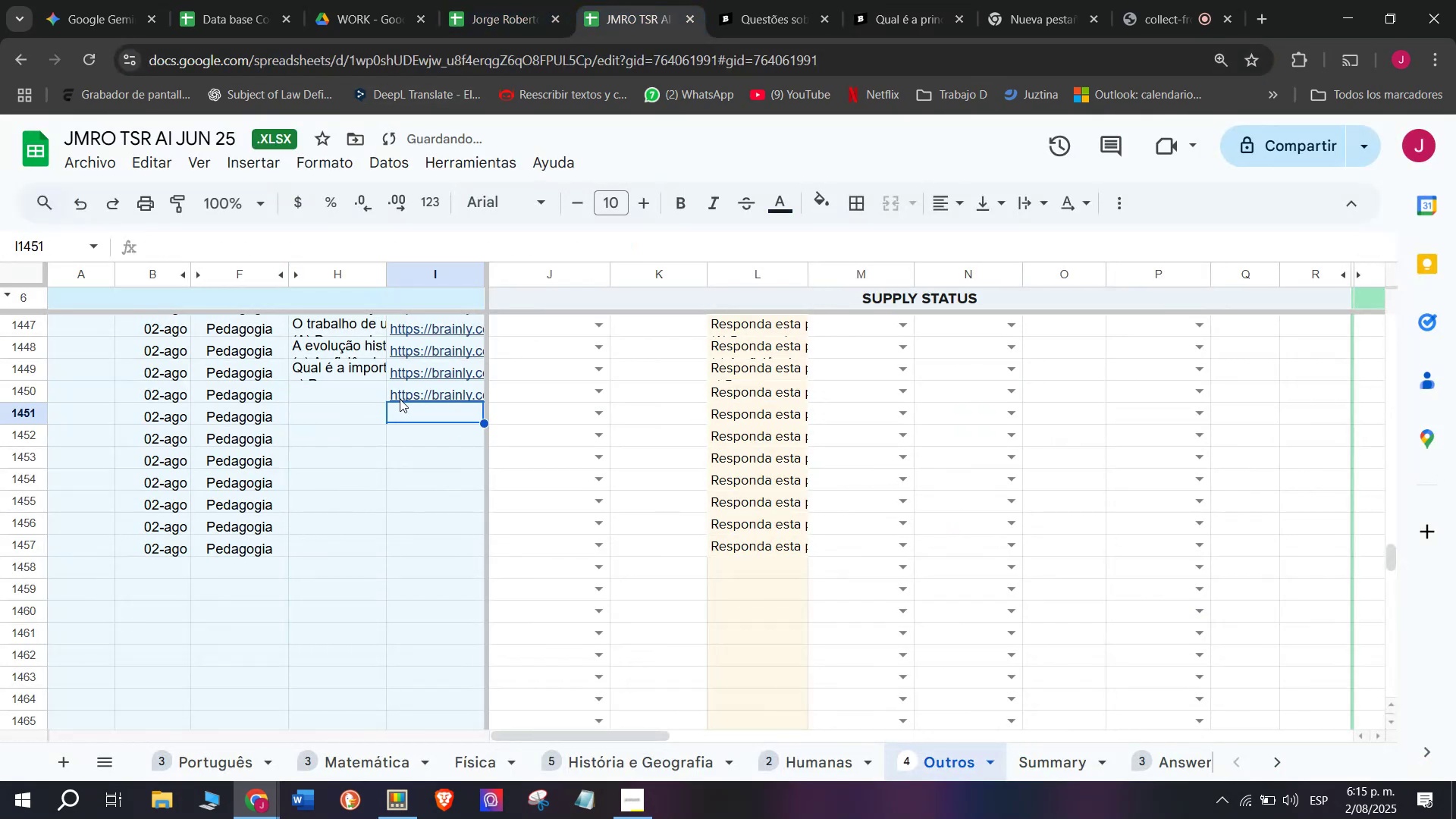 
double_click([341, 390])
 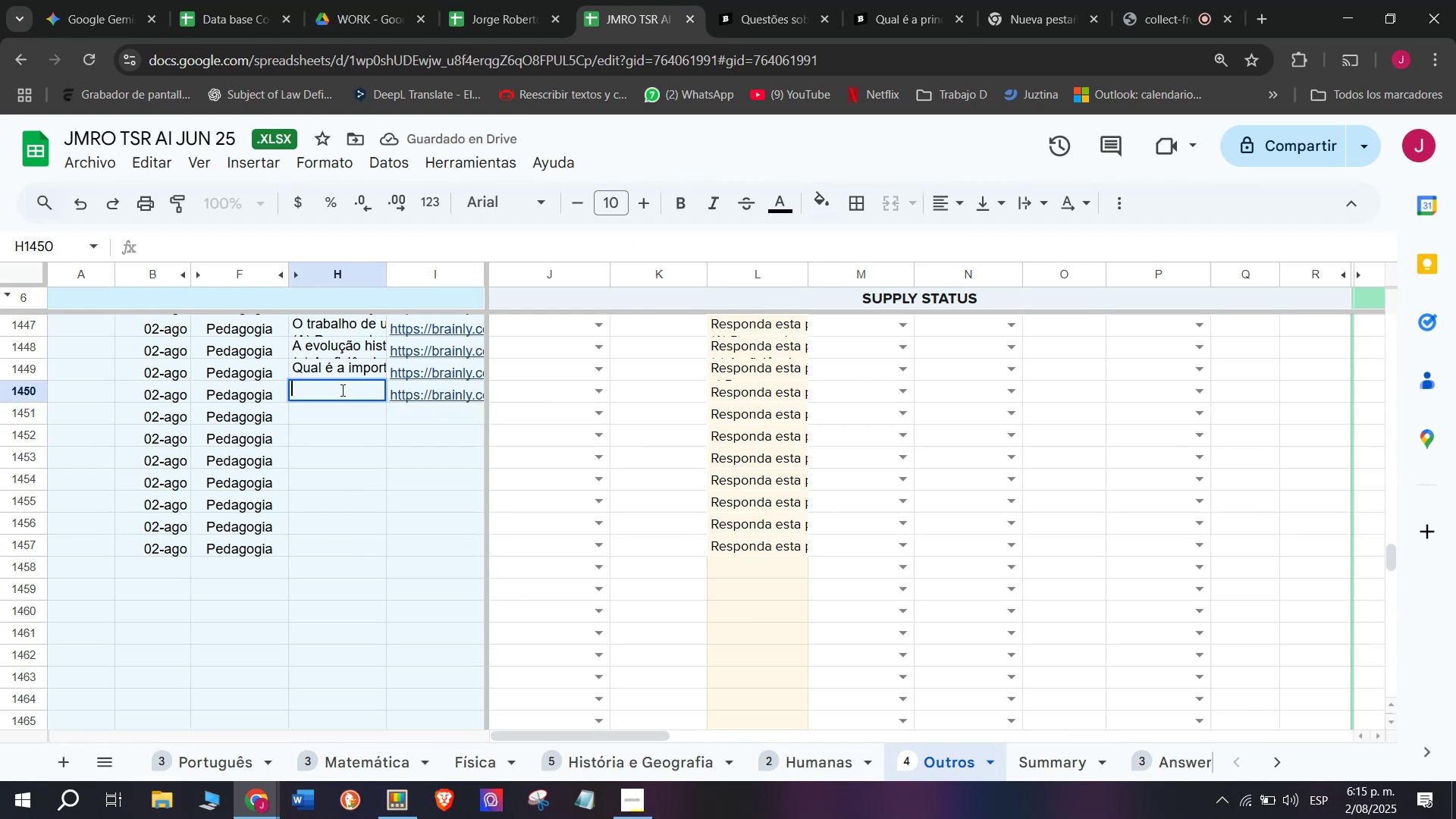 
key(Meta+MetaLeft)
 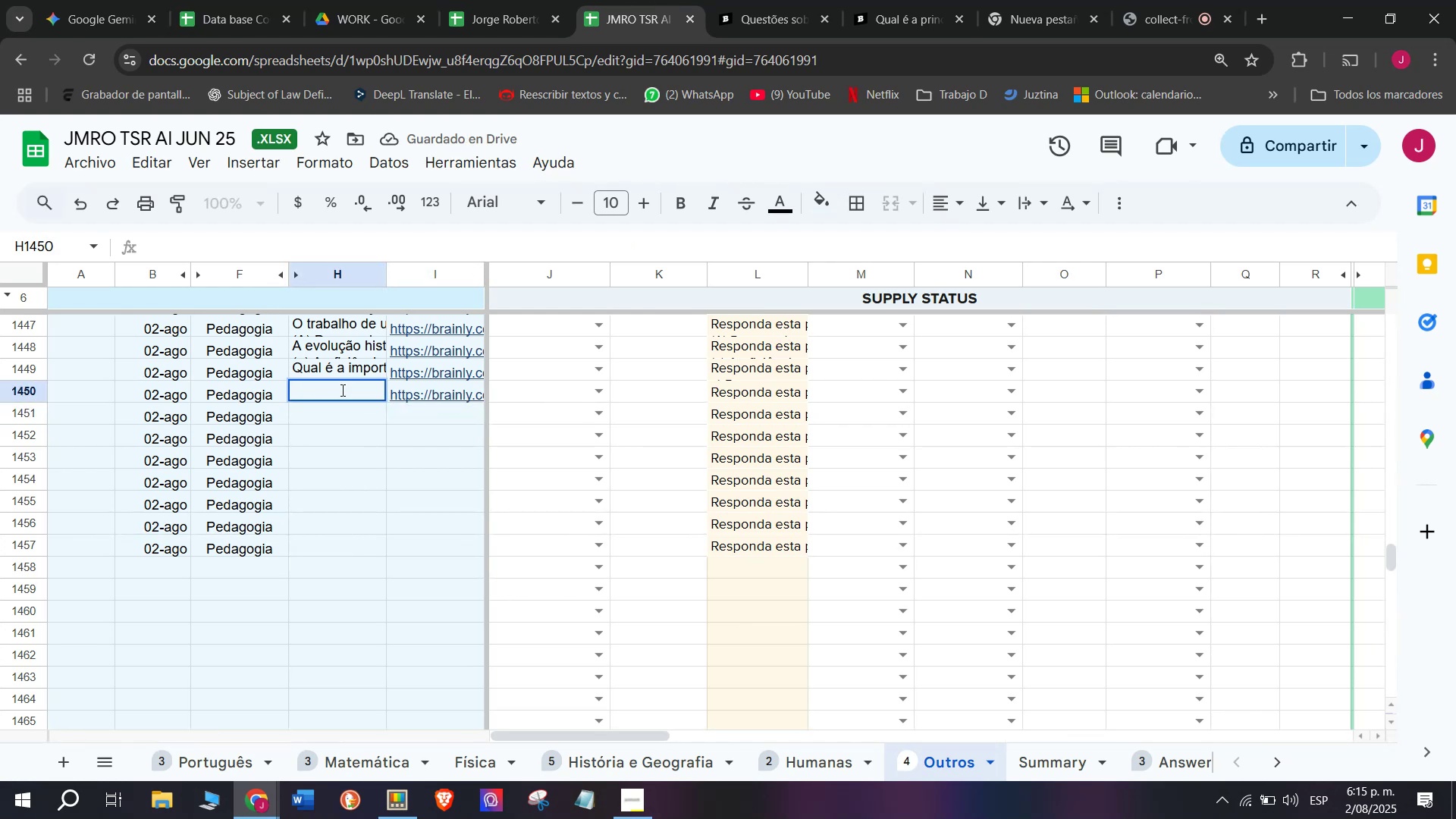 
key(Meta+V)
 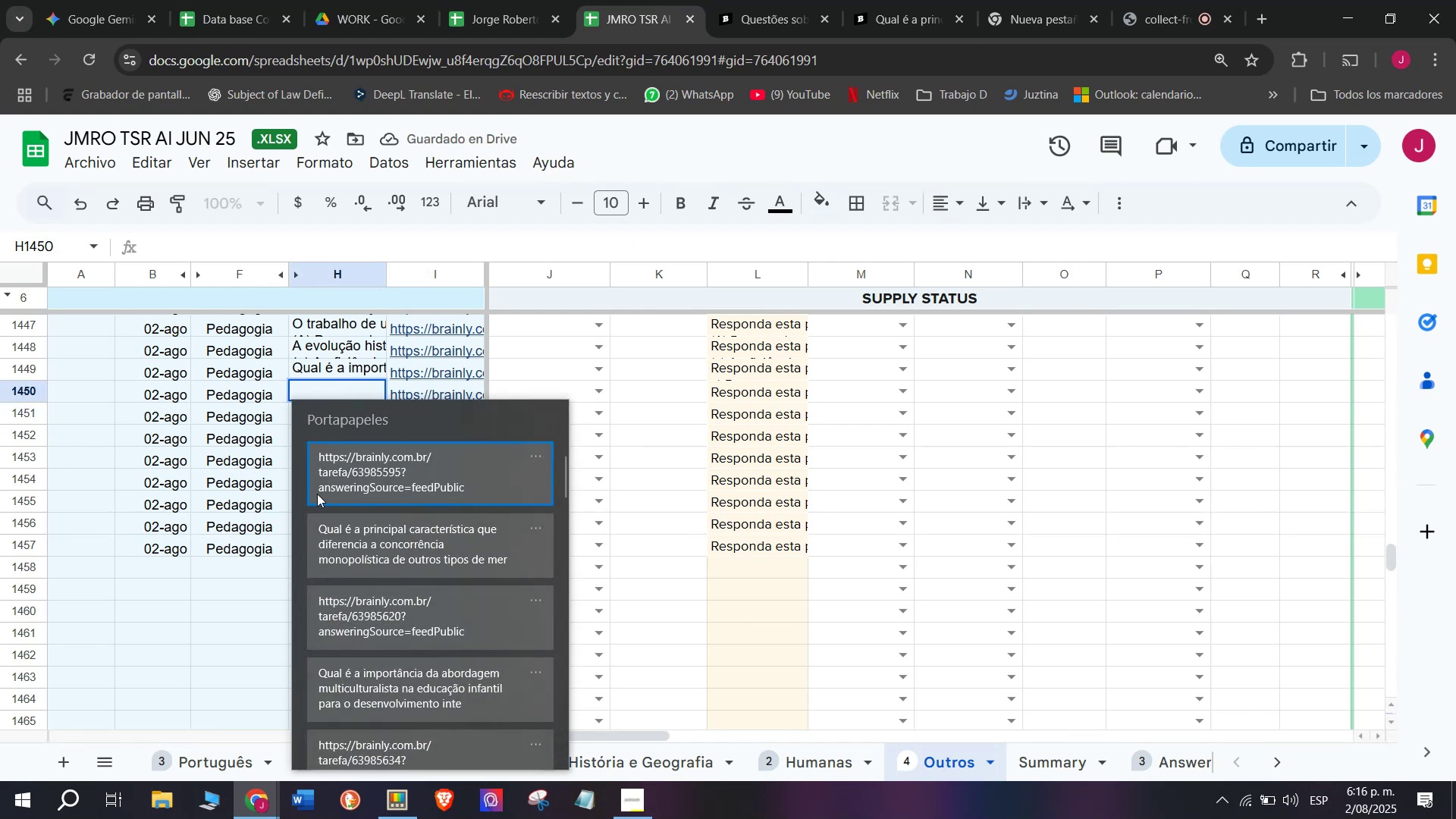 
left_click([330, 530])
 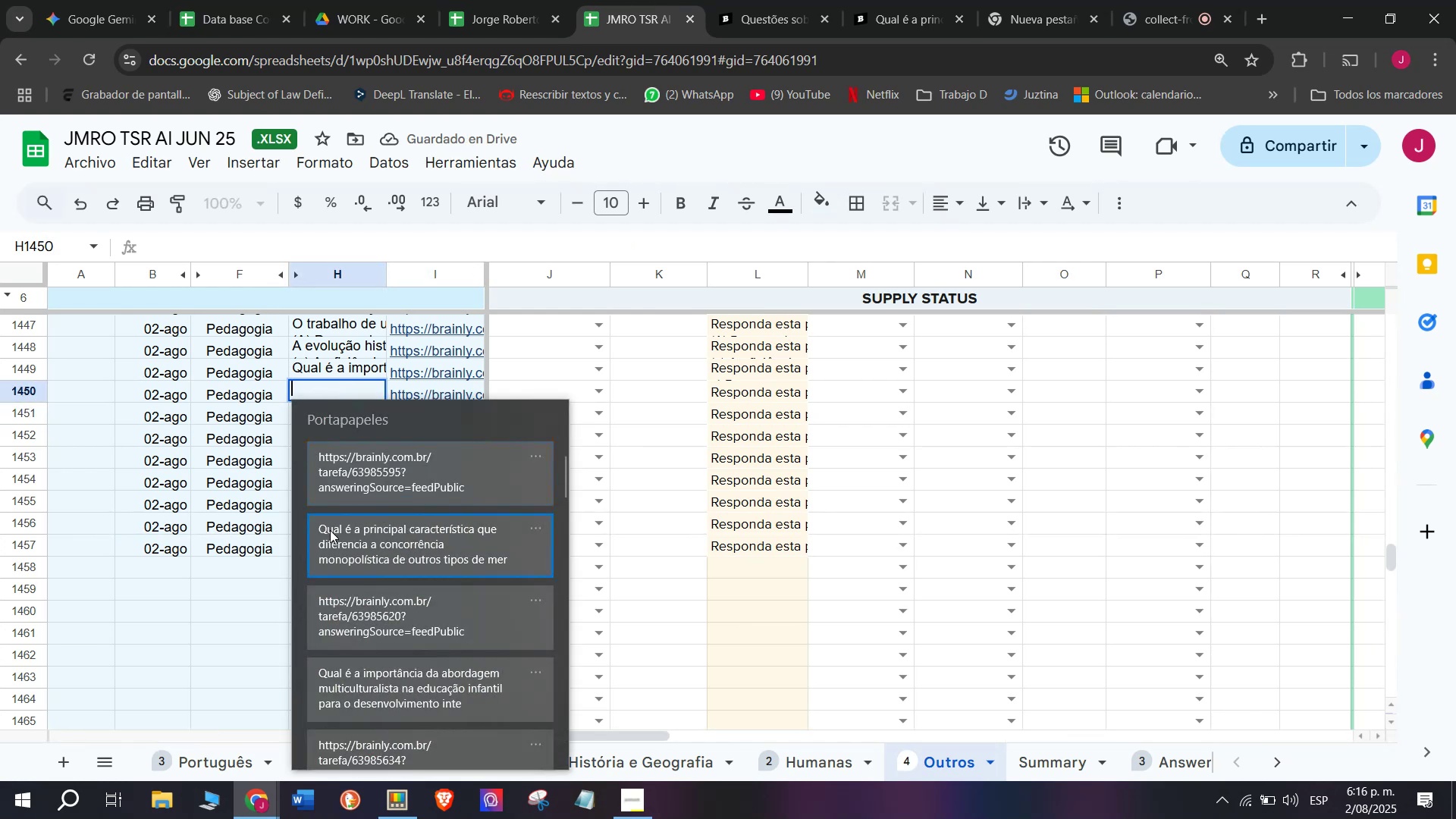 
key(Control+ControlLeft)
 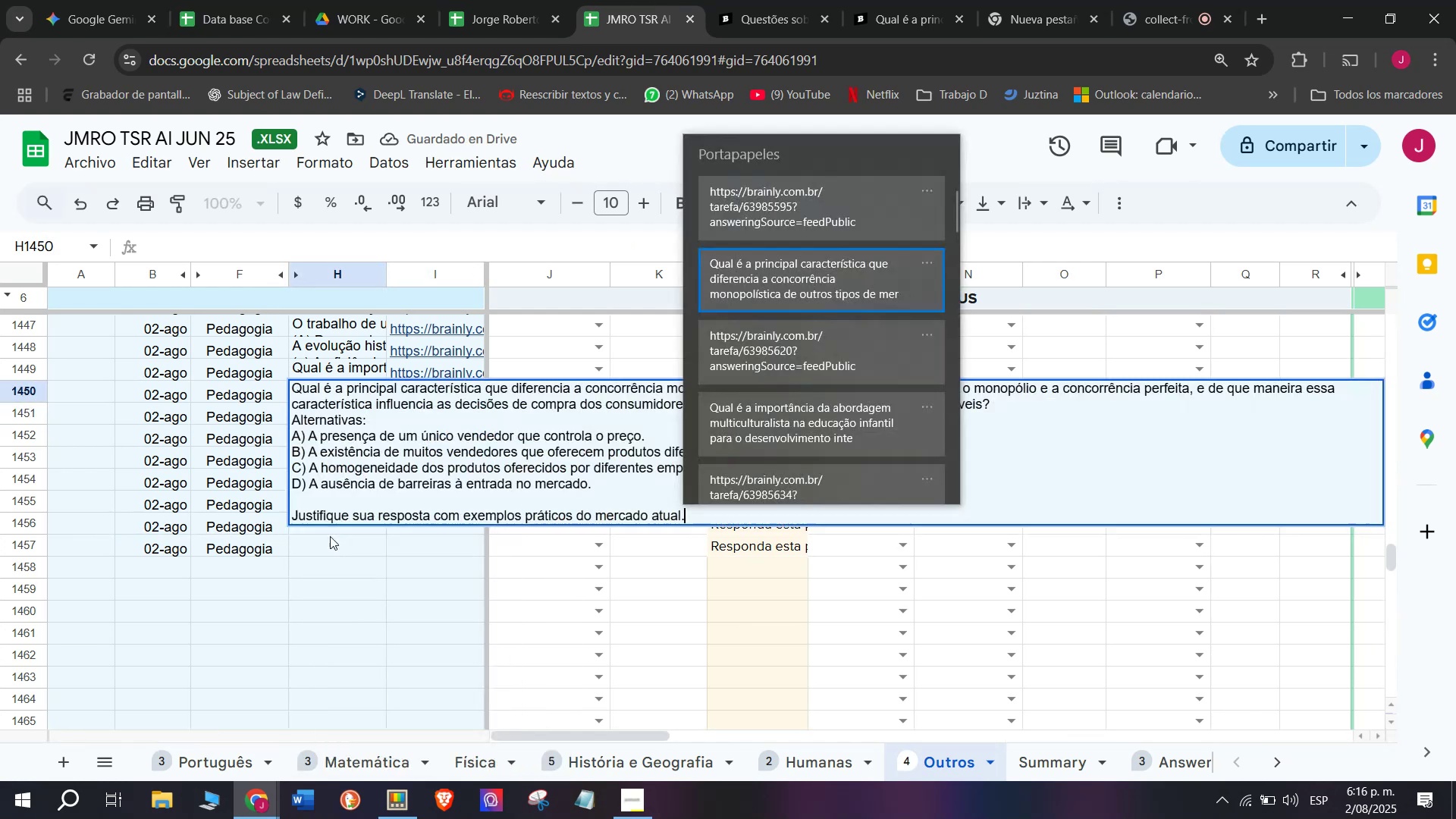 
key(Control+V)
 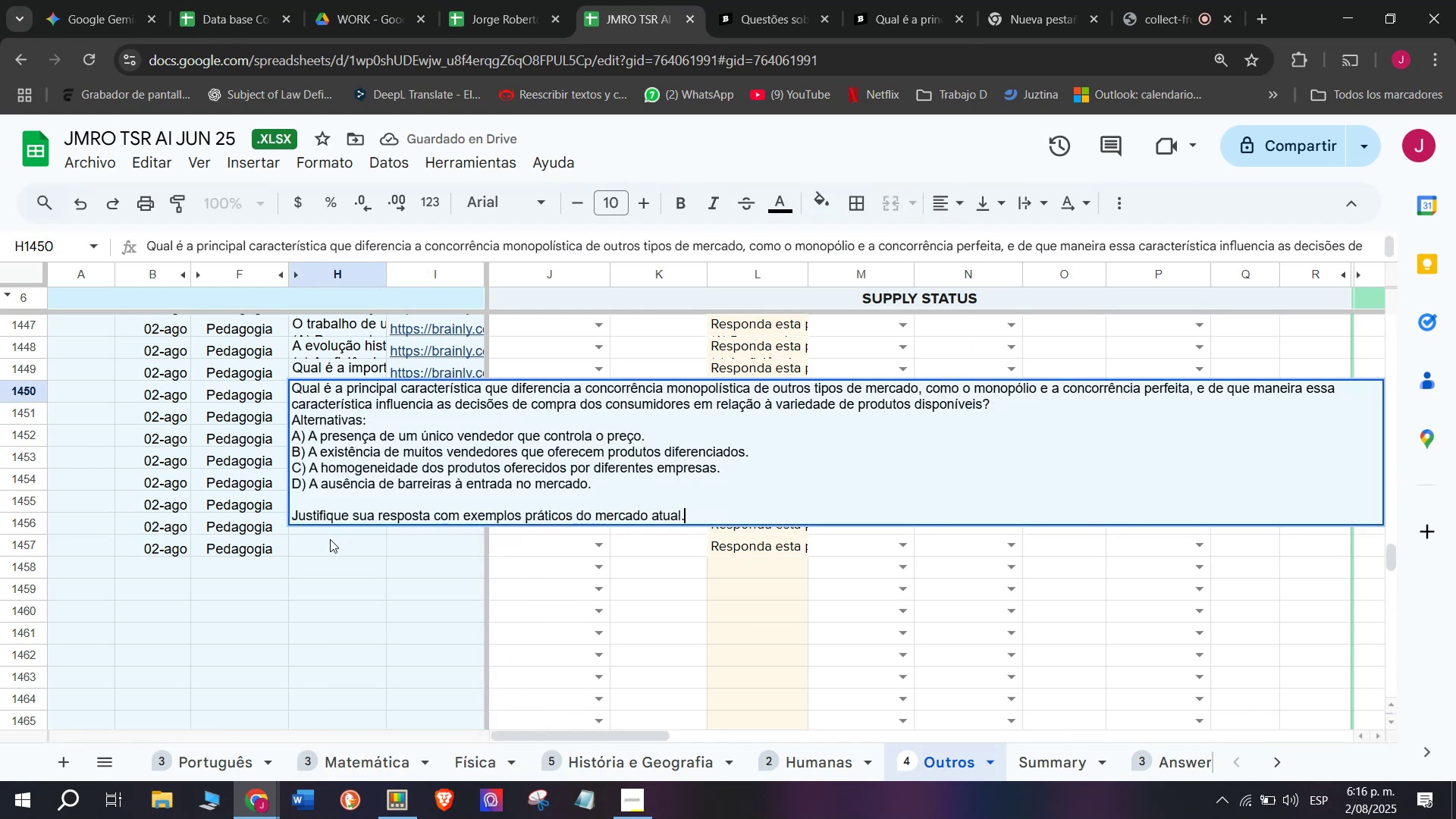 
key(Enter)
 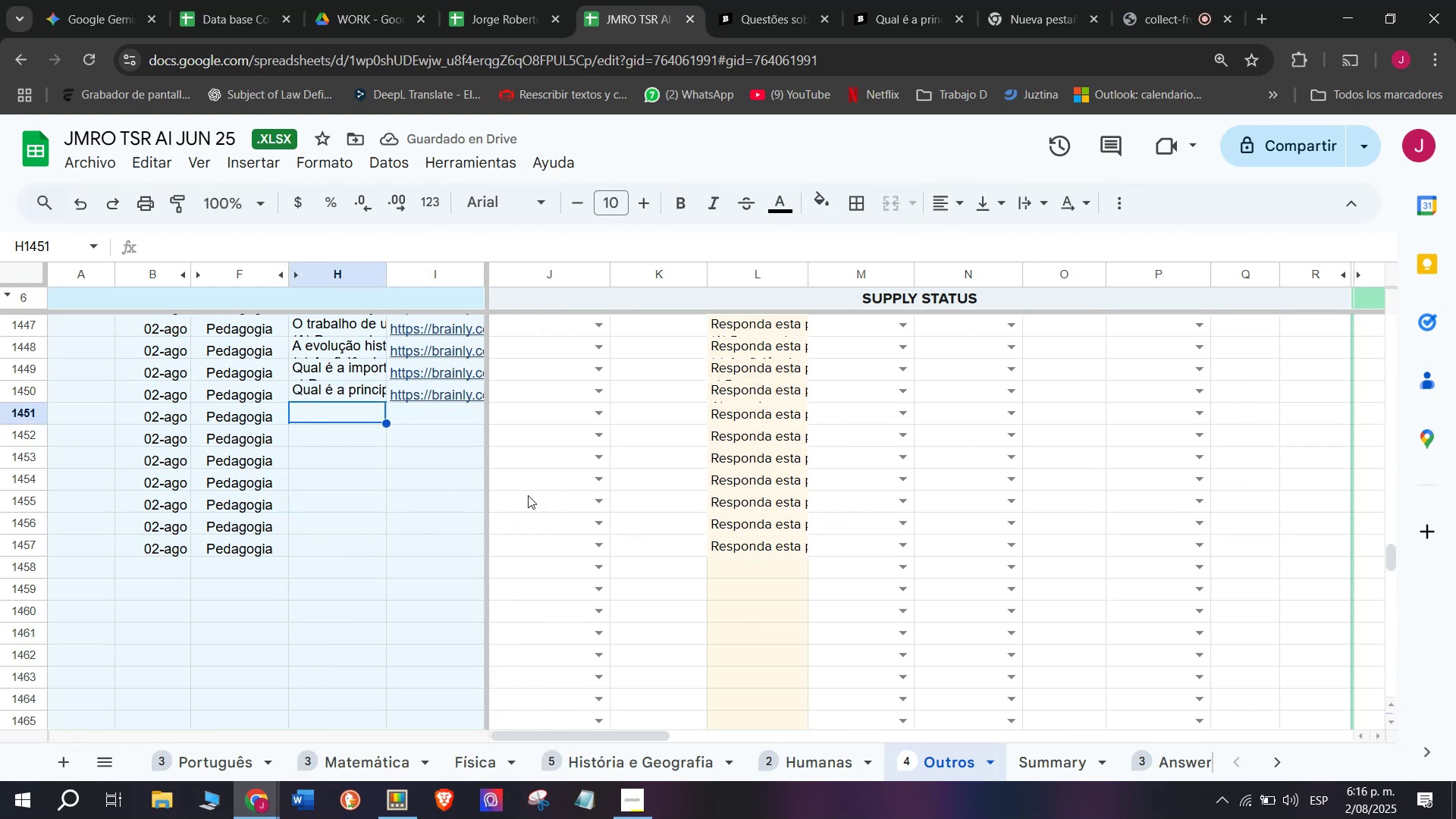 
left_click([905, 0])
 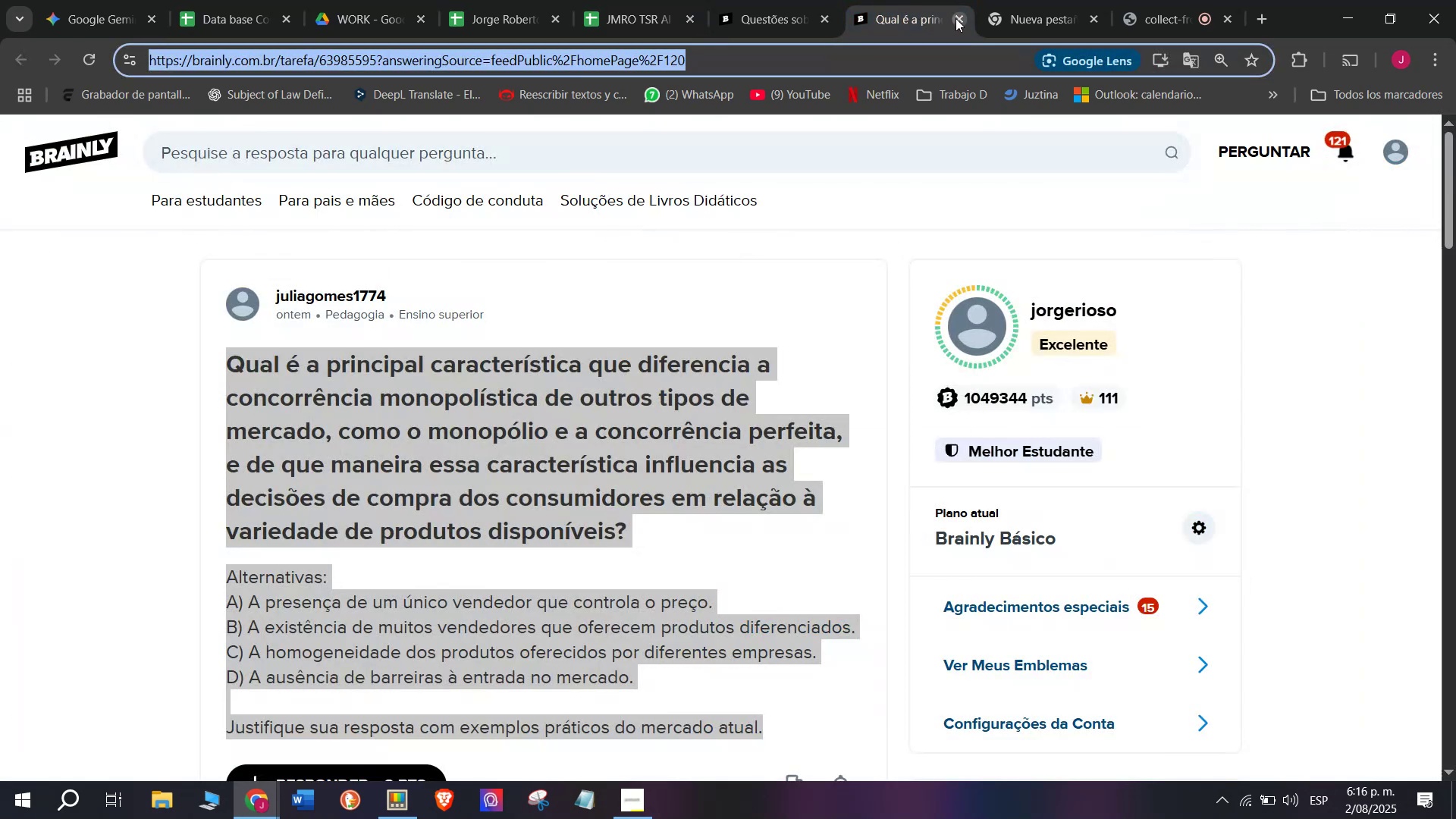 
double_click([792, 0])
 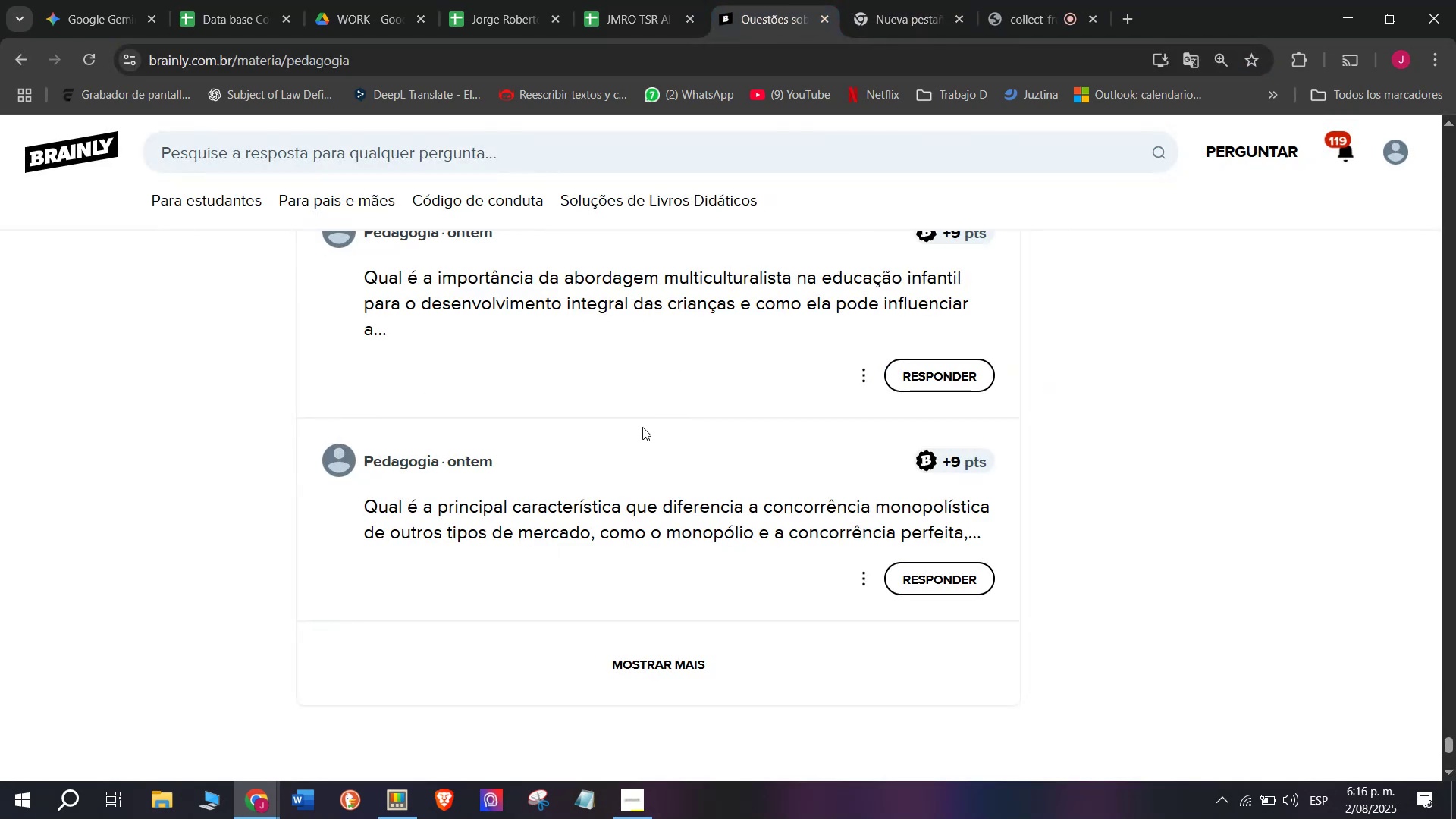 
scroll: coordinate [642, 427], scroll_direction: down, amount: 1.0
 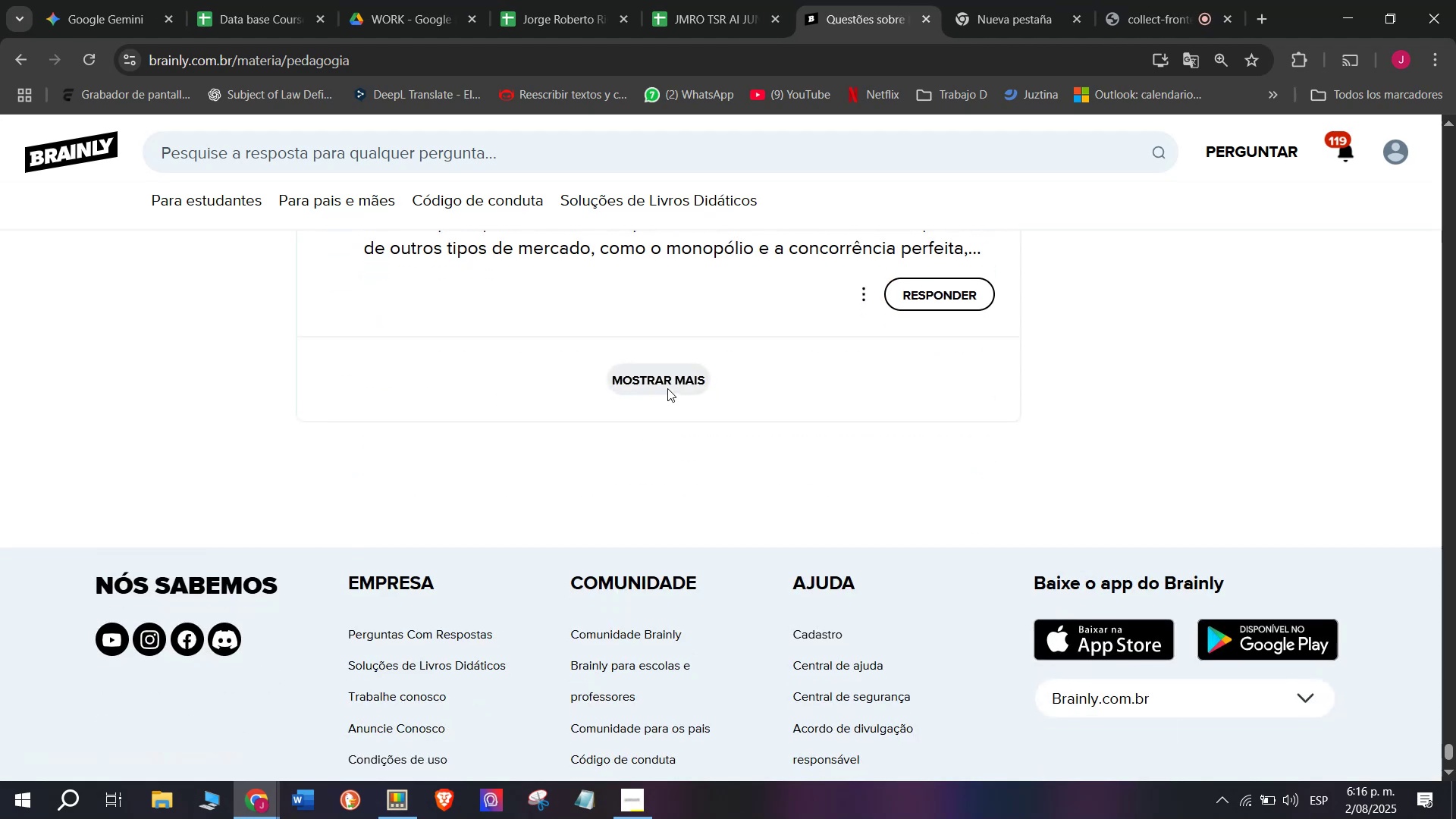 
left_click([667, 388])
 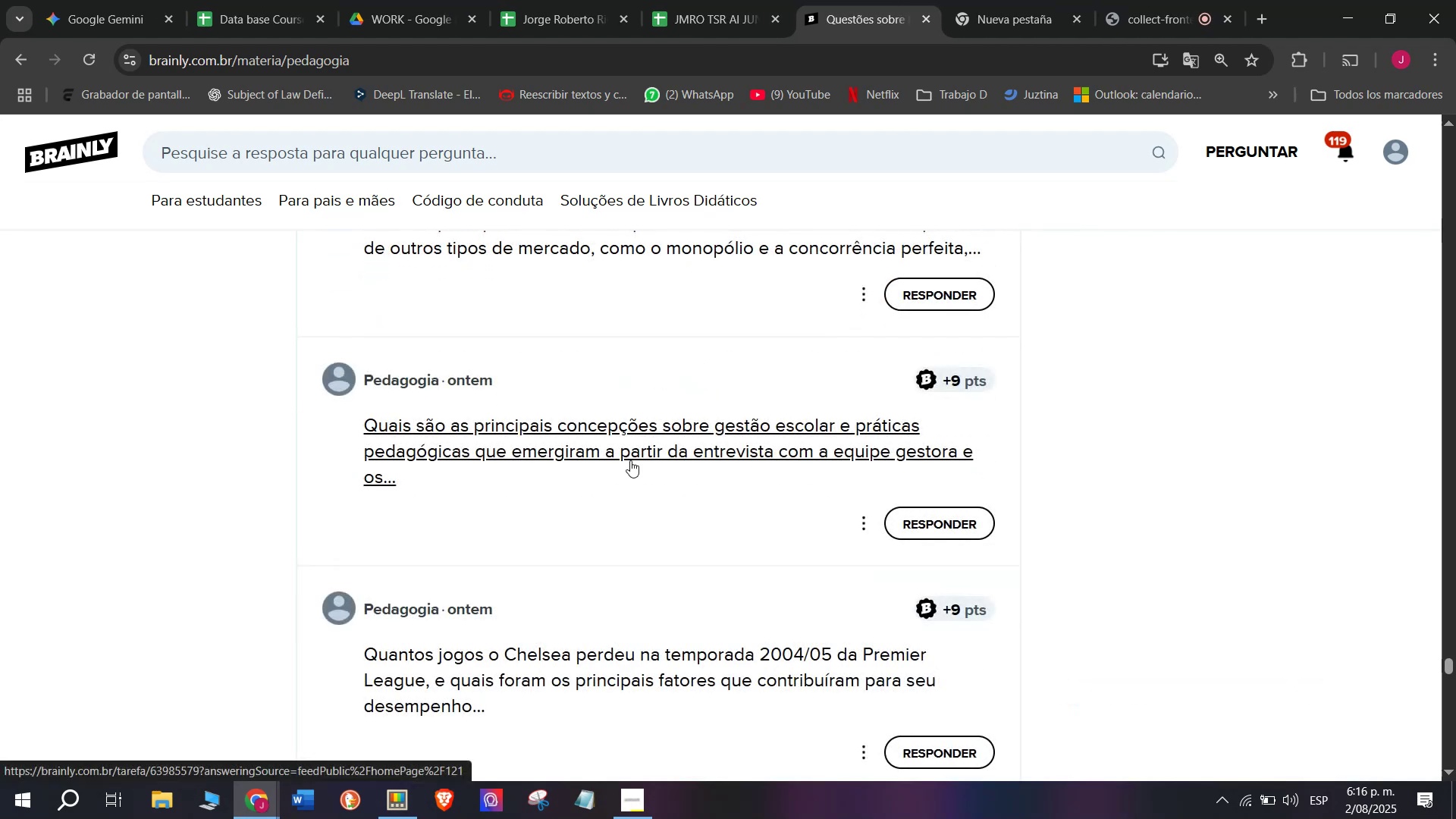 
scroll: coordinate [630, 460], scroll_direction: down, amount: 1.0
 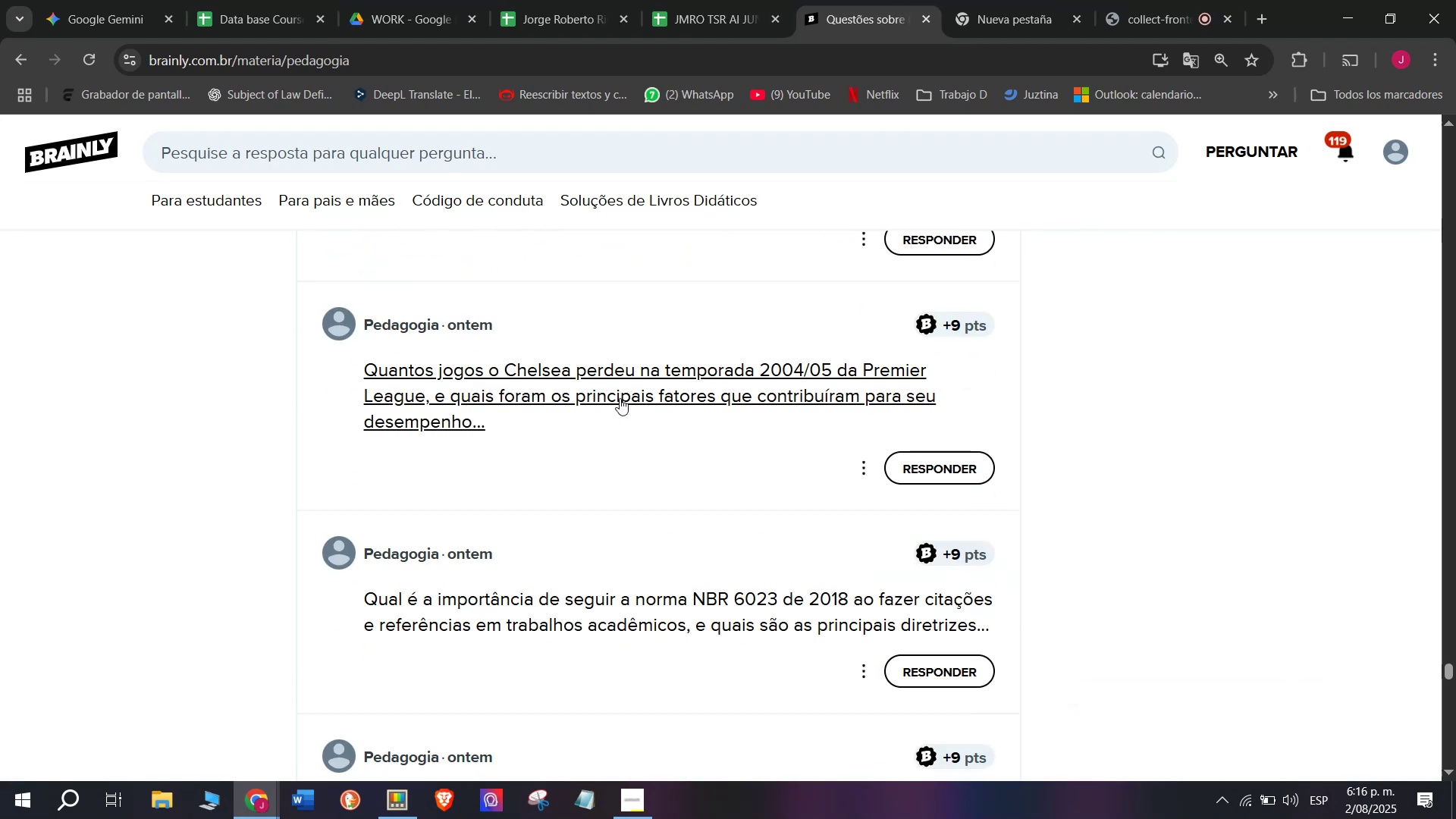 
right_click([620, 390])
 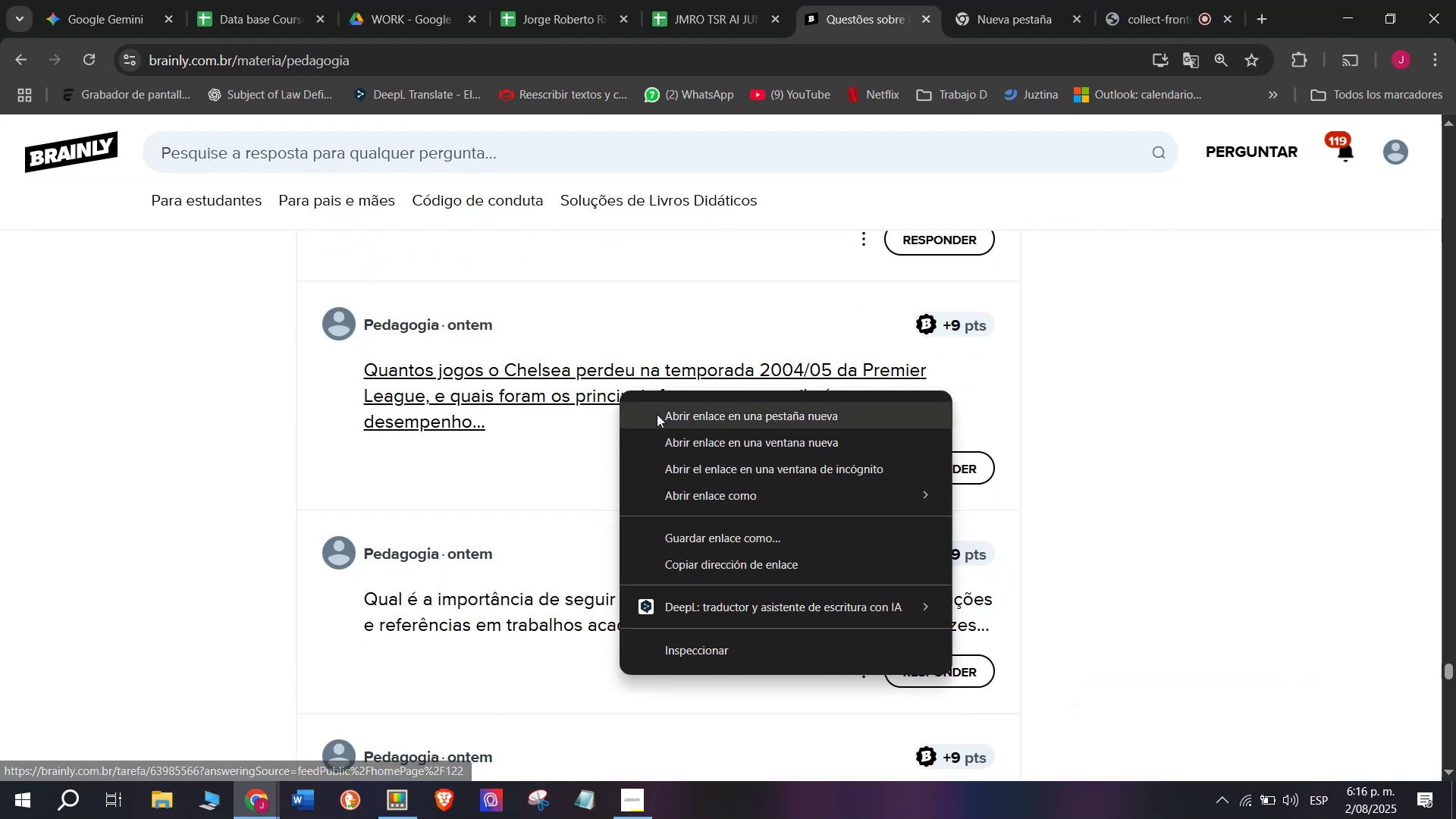 
left_click([657, 414])
 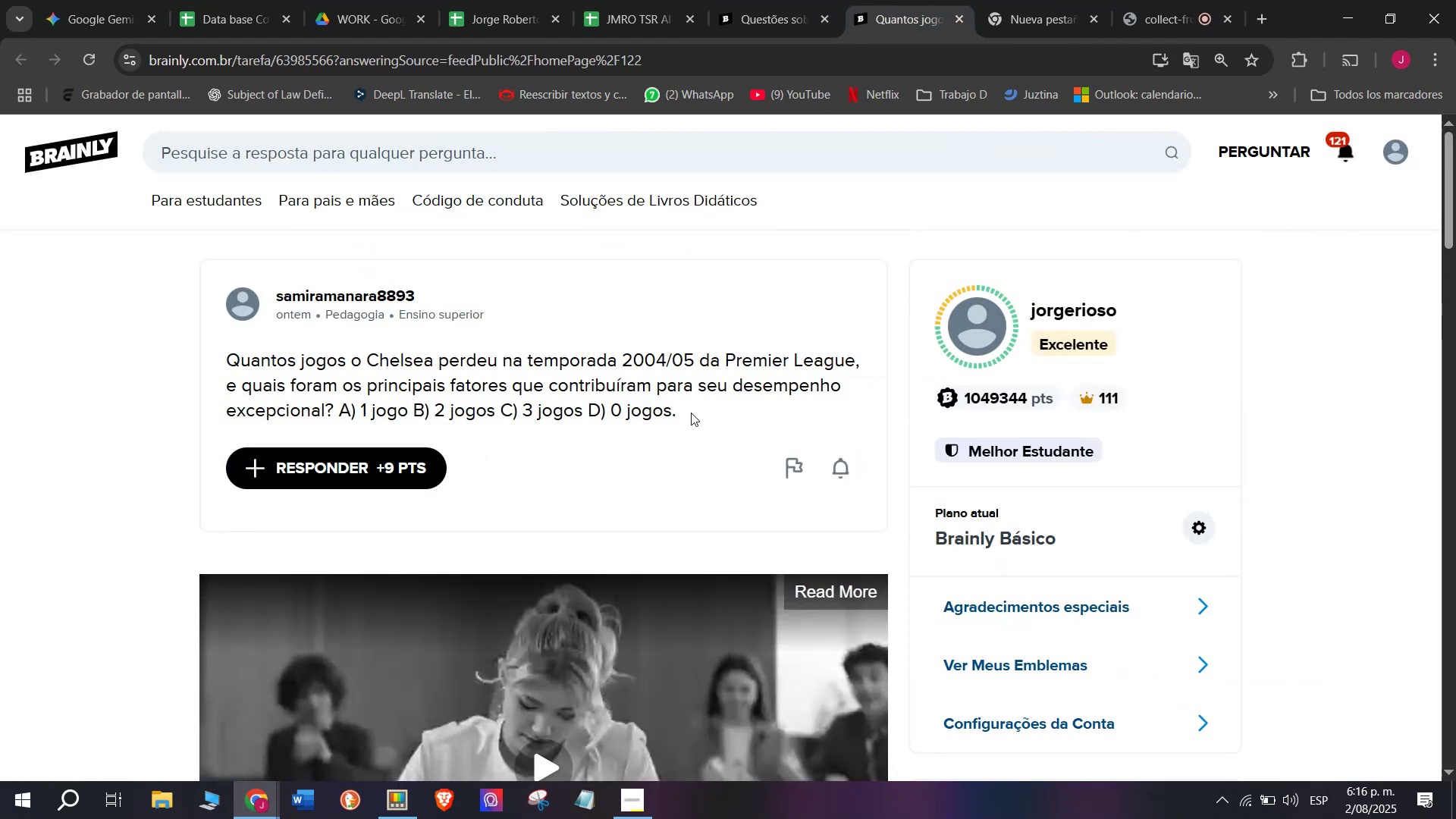 
key(Control+C)
 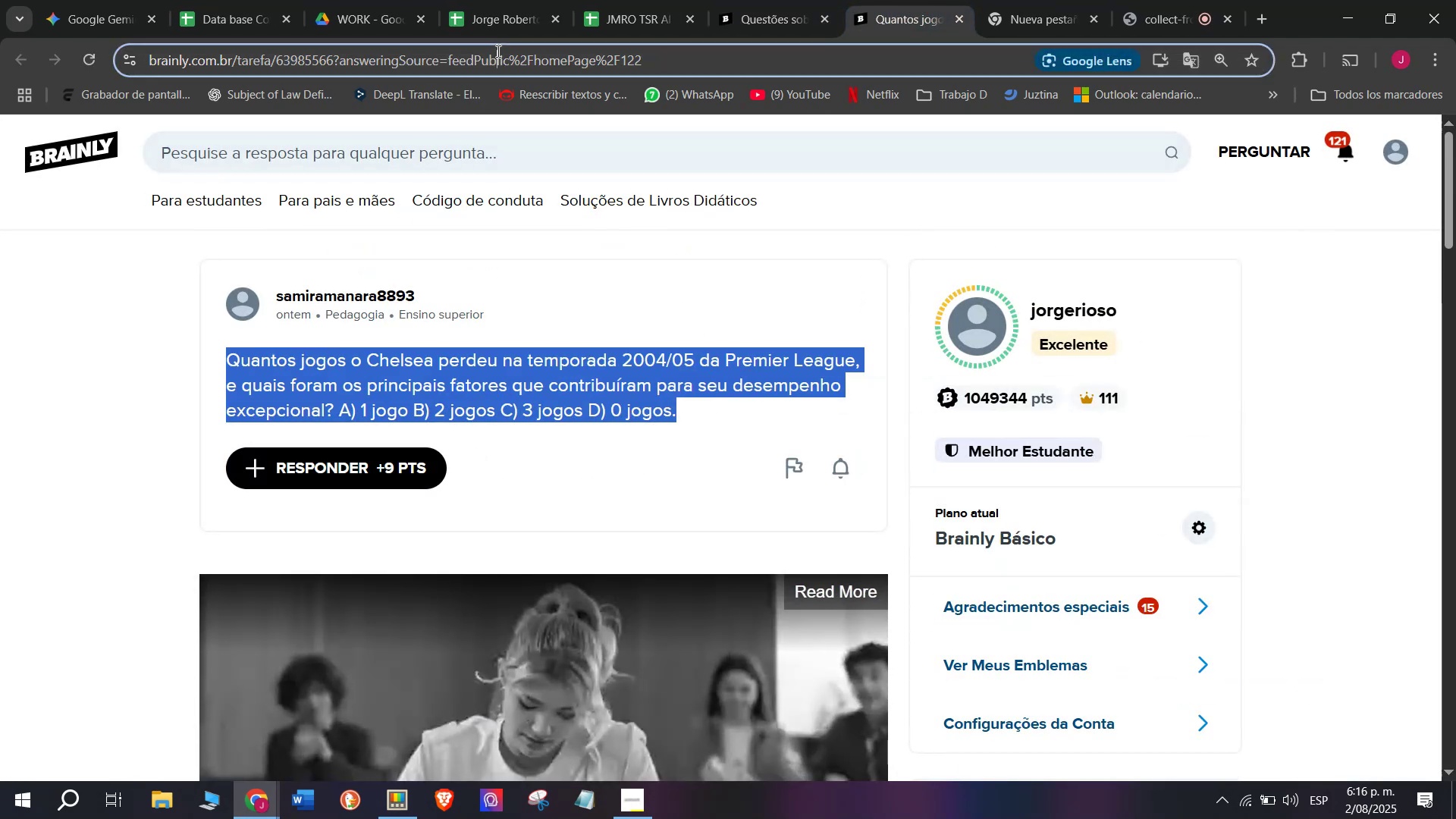 
double_click([497, 51])
 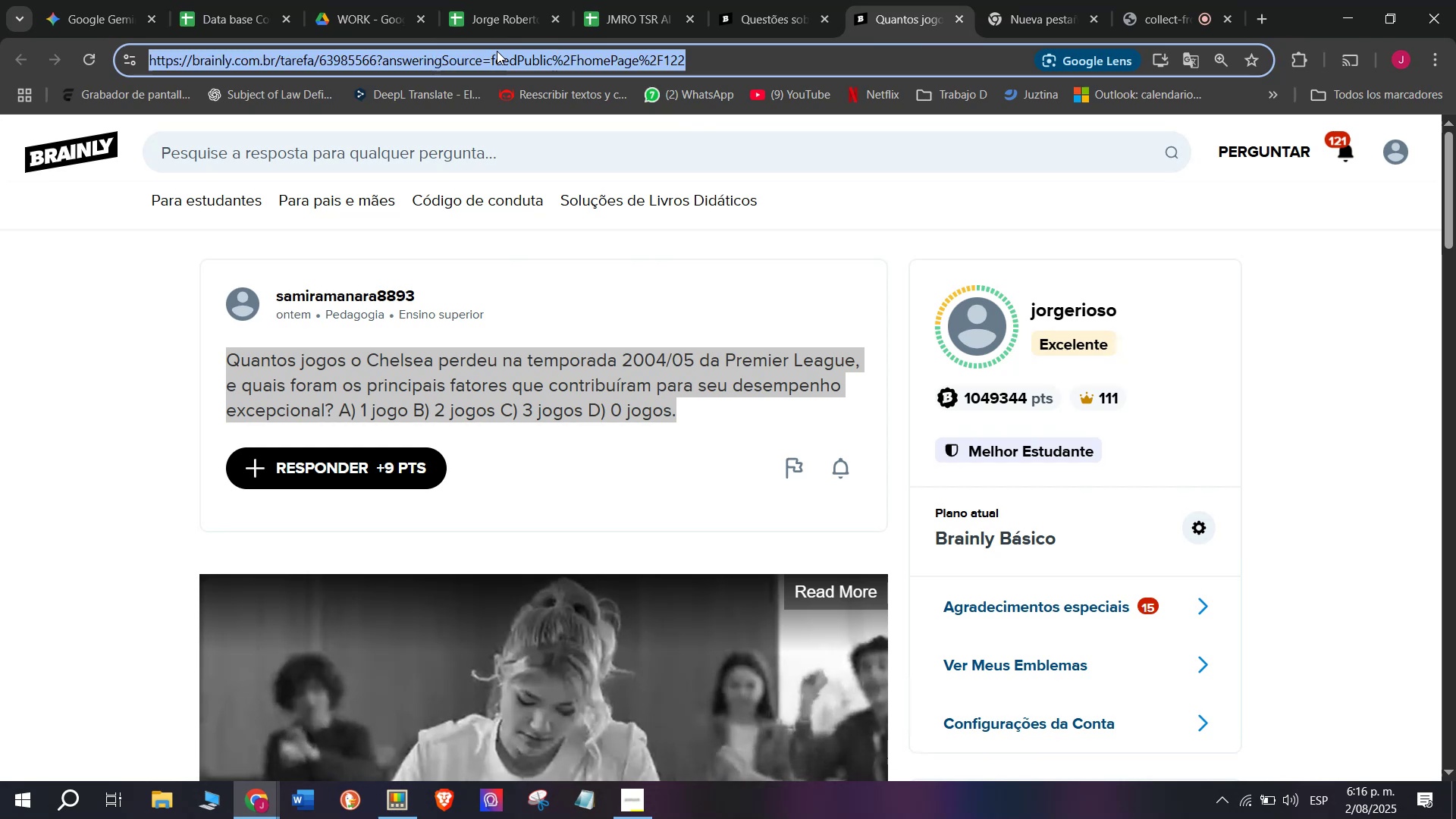 
triple_click([497, 51])
 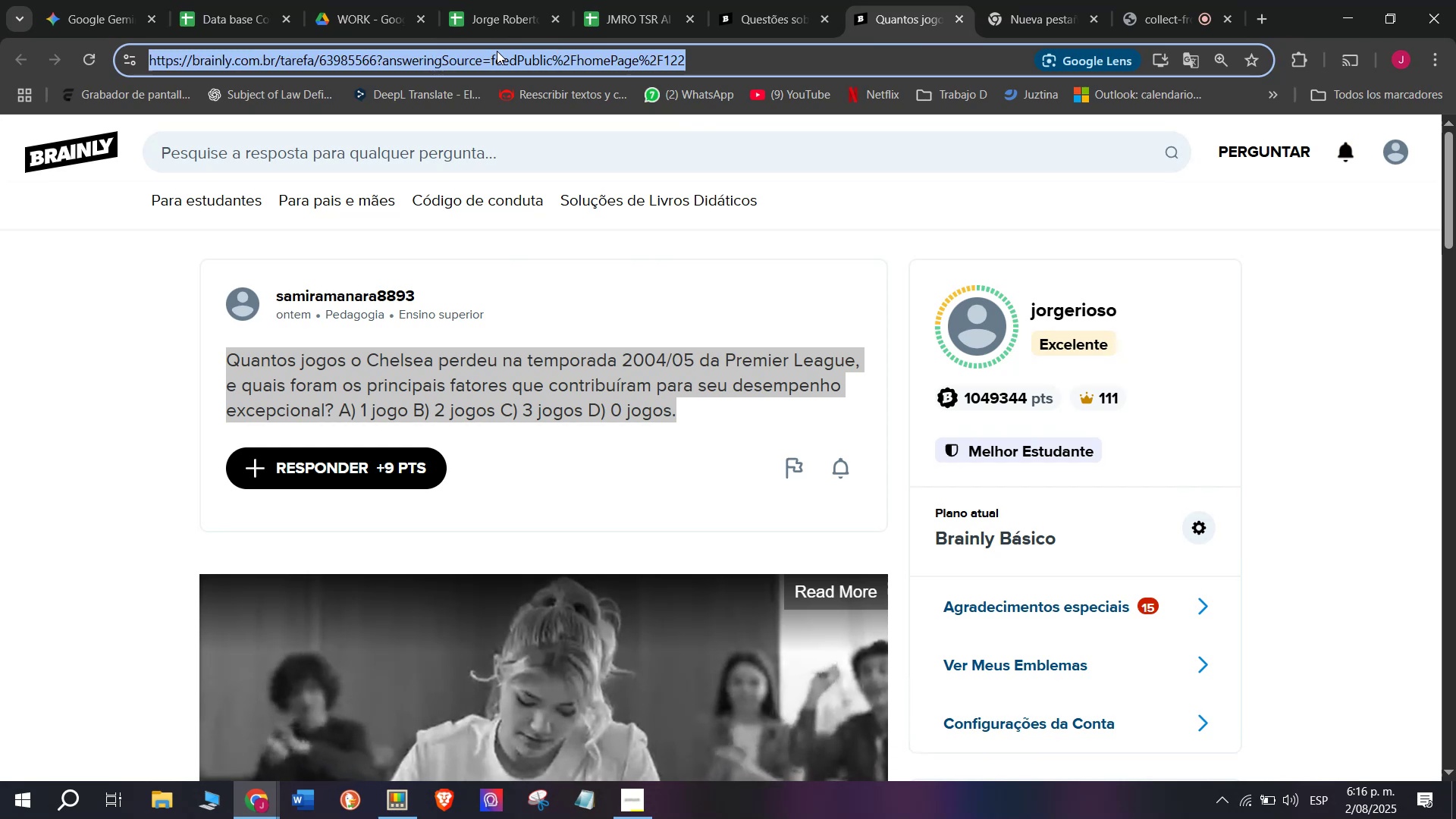 
key(Control+C)
 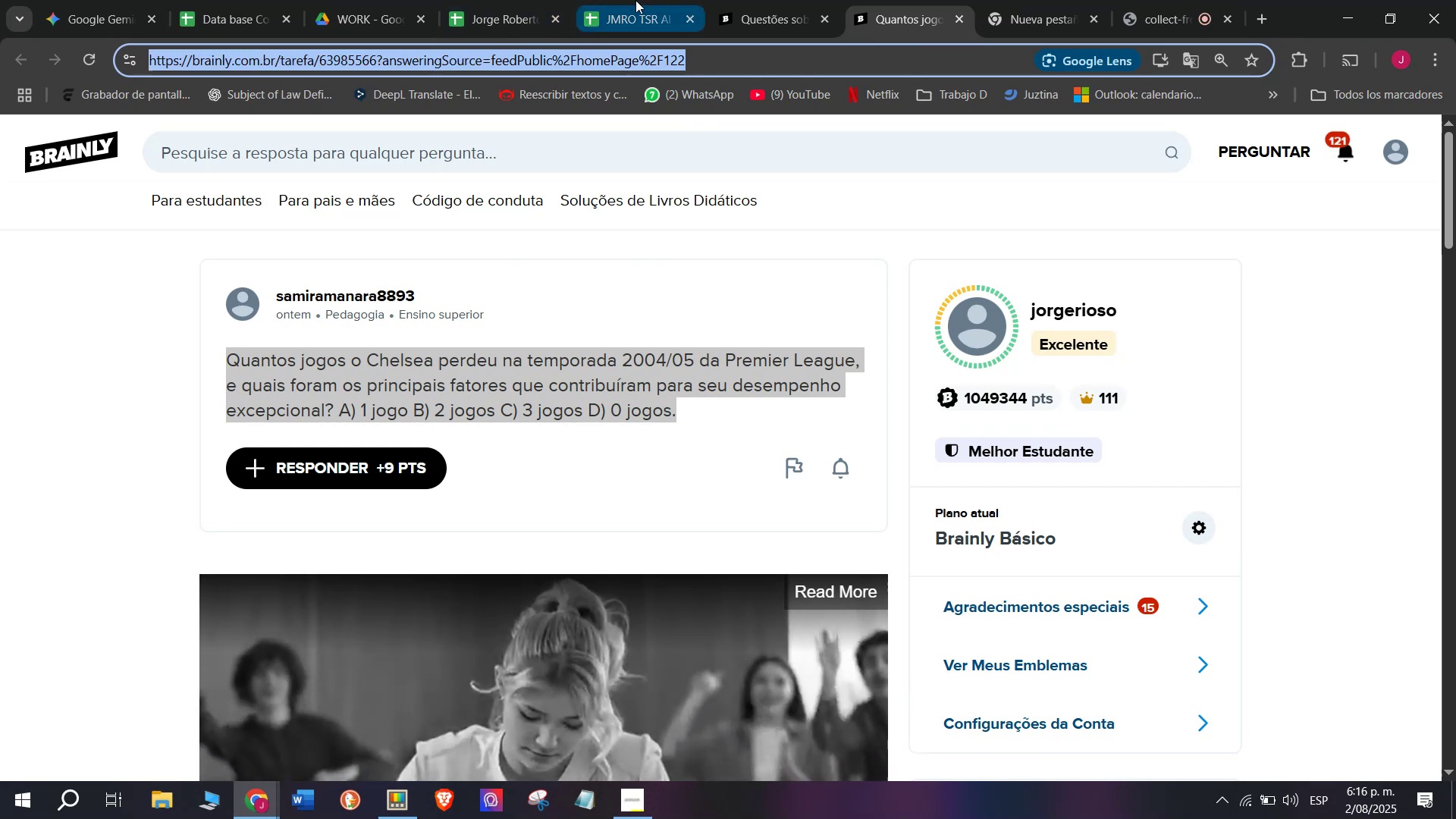 
left_click([635, 0])
 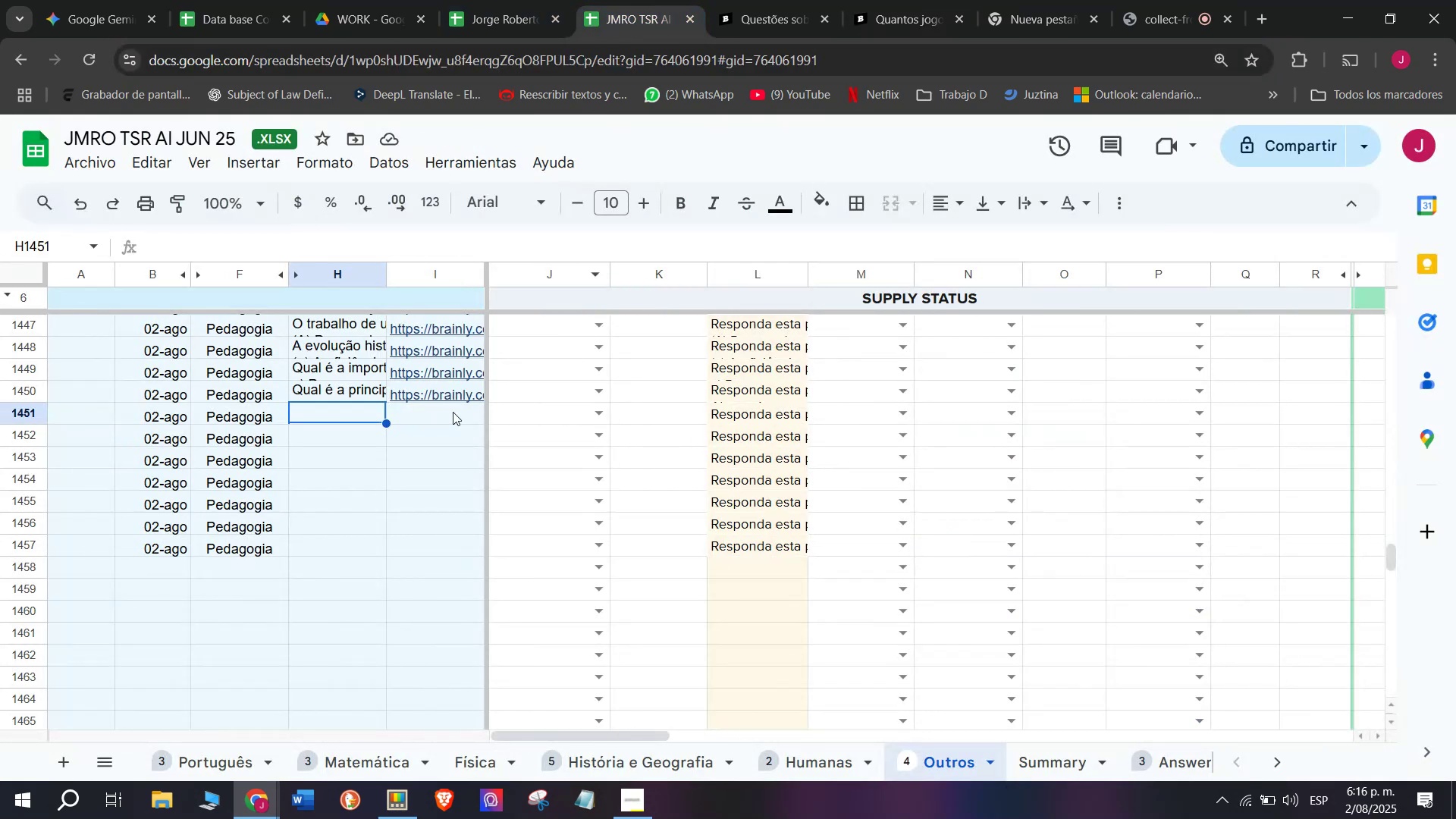 
left_click([446, 416])
 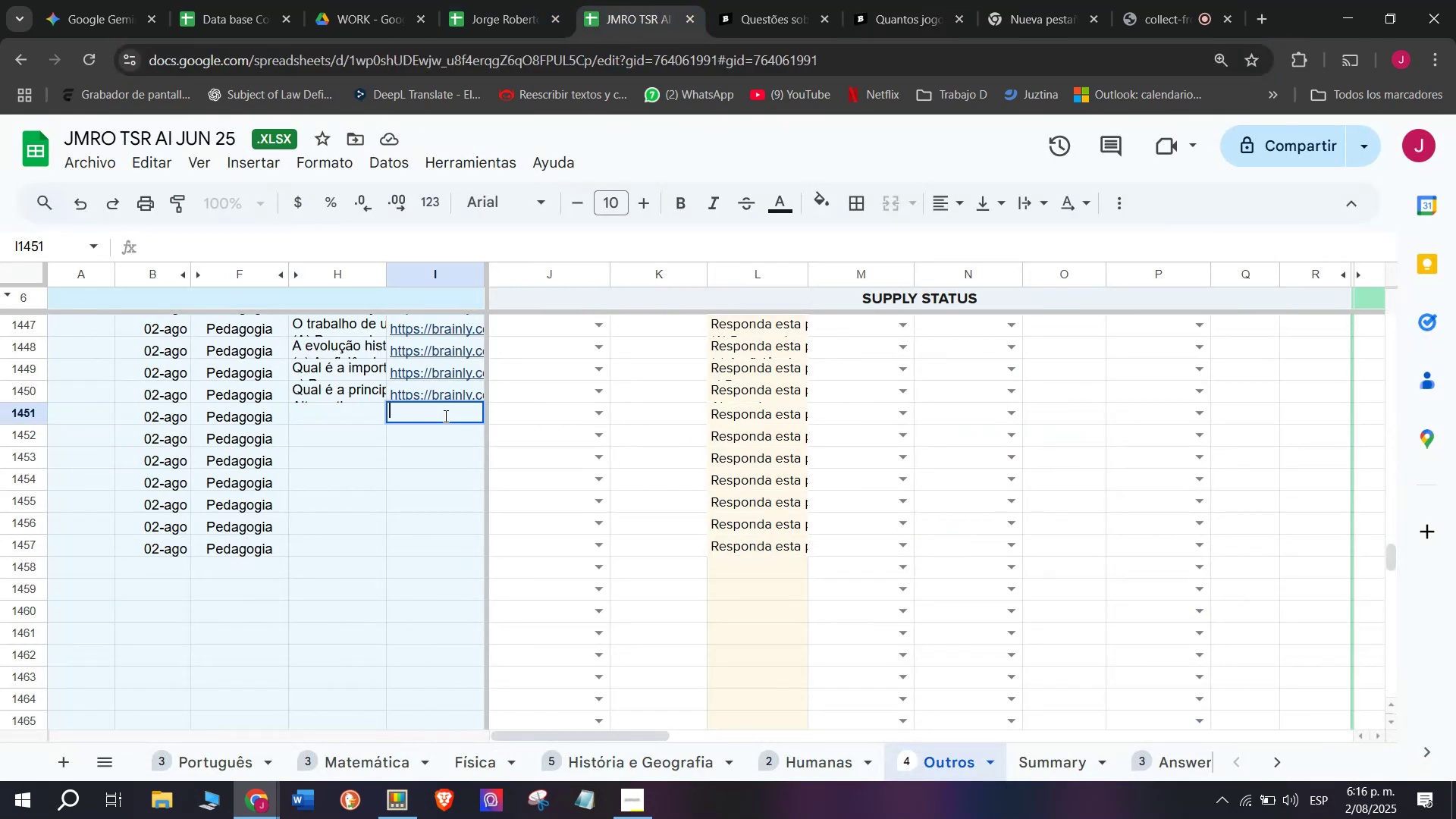 
key(Control+V)
 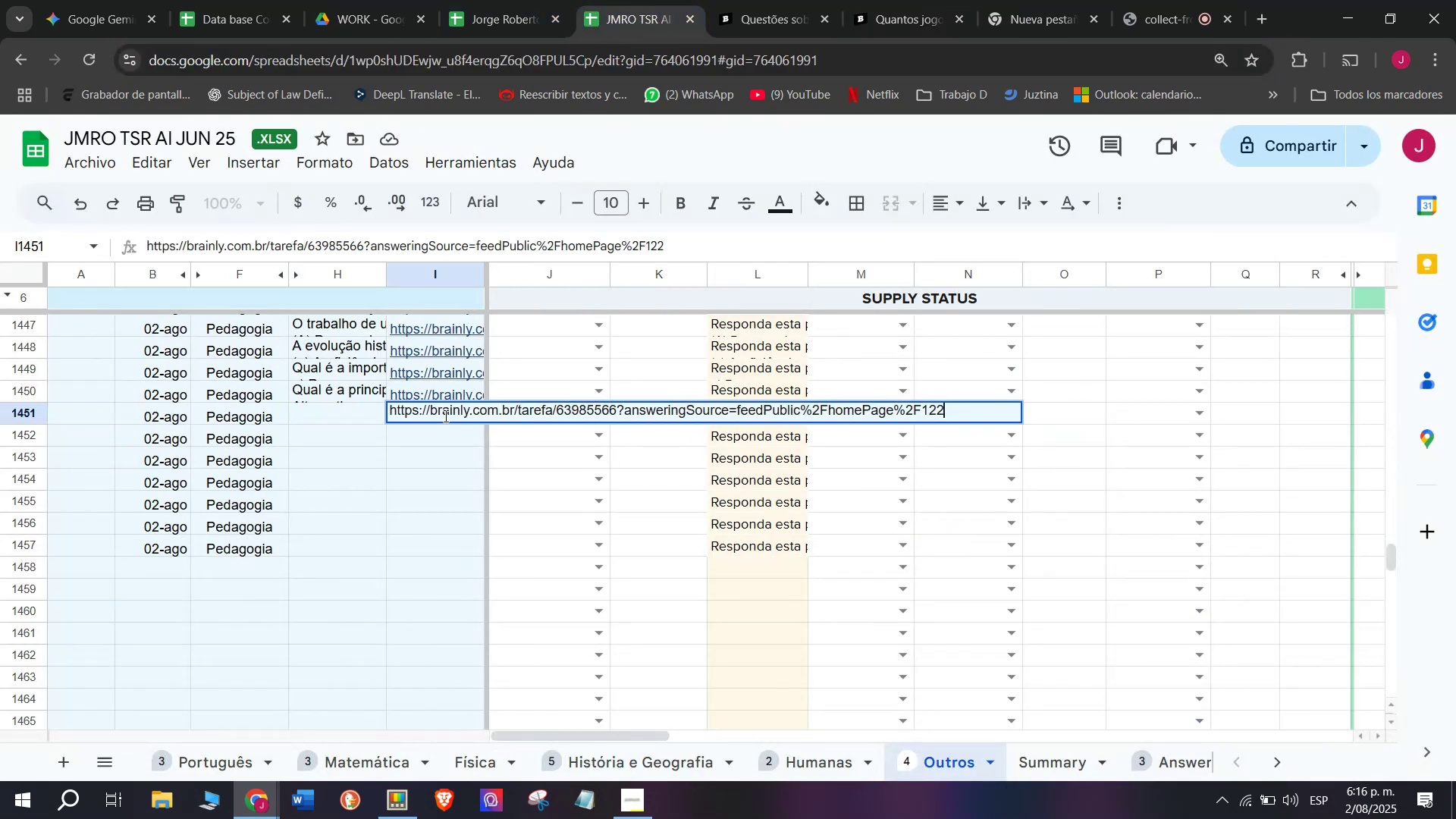 
key(Enter)
 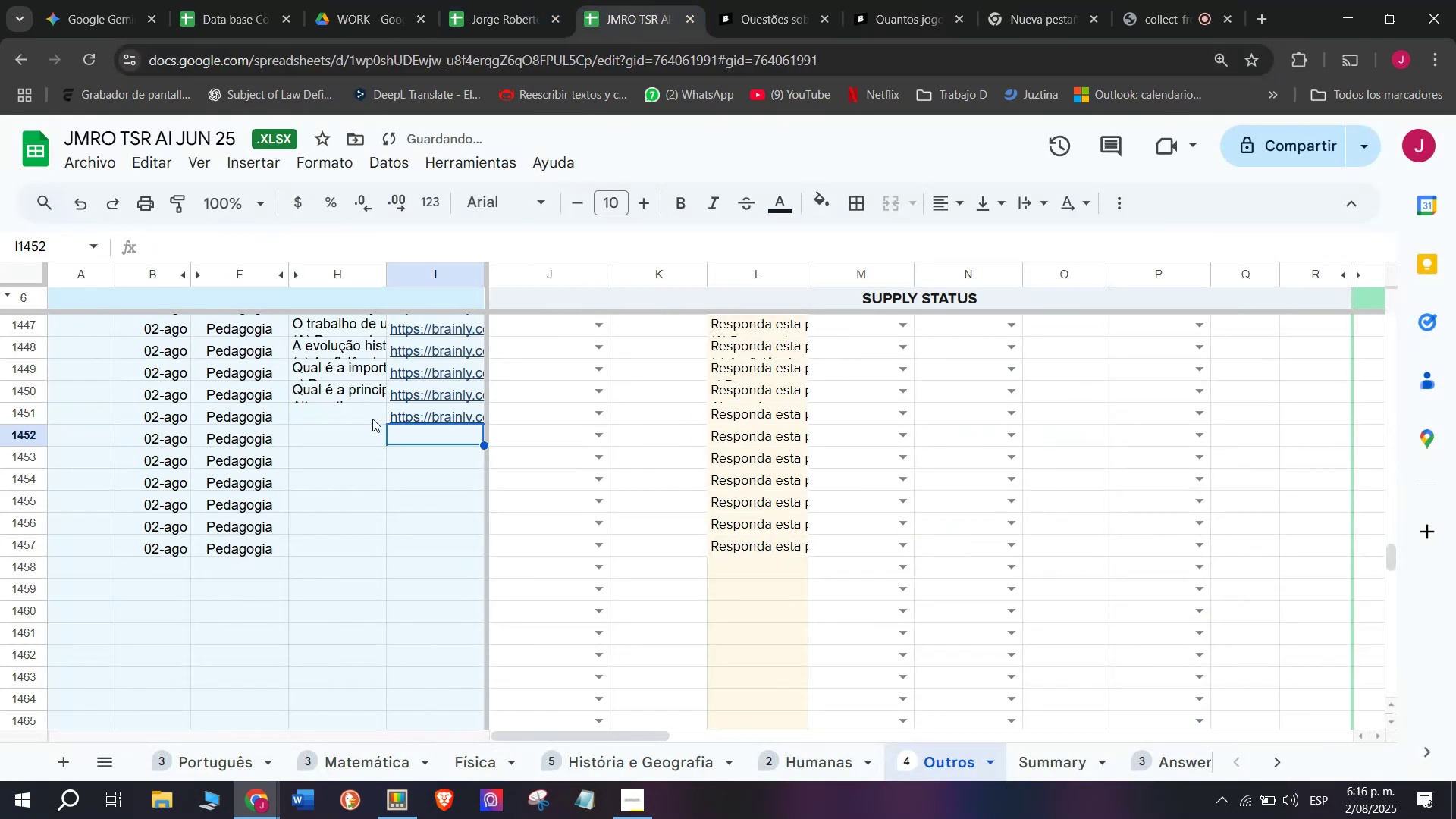 
double_click([372, 419])
 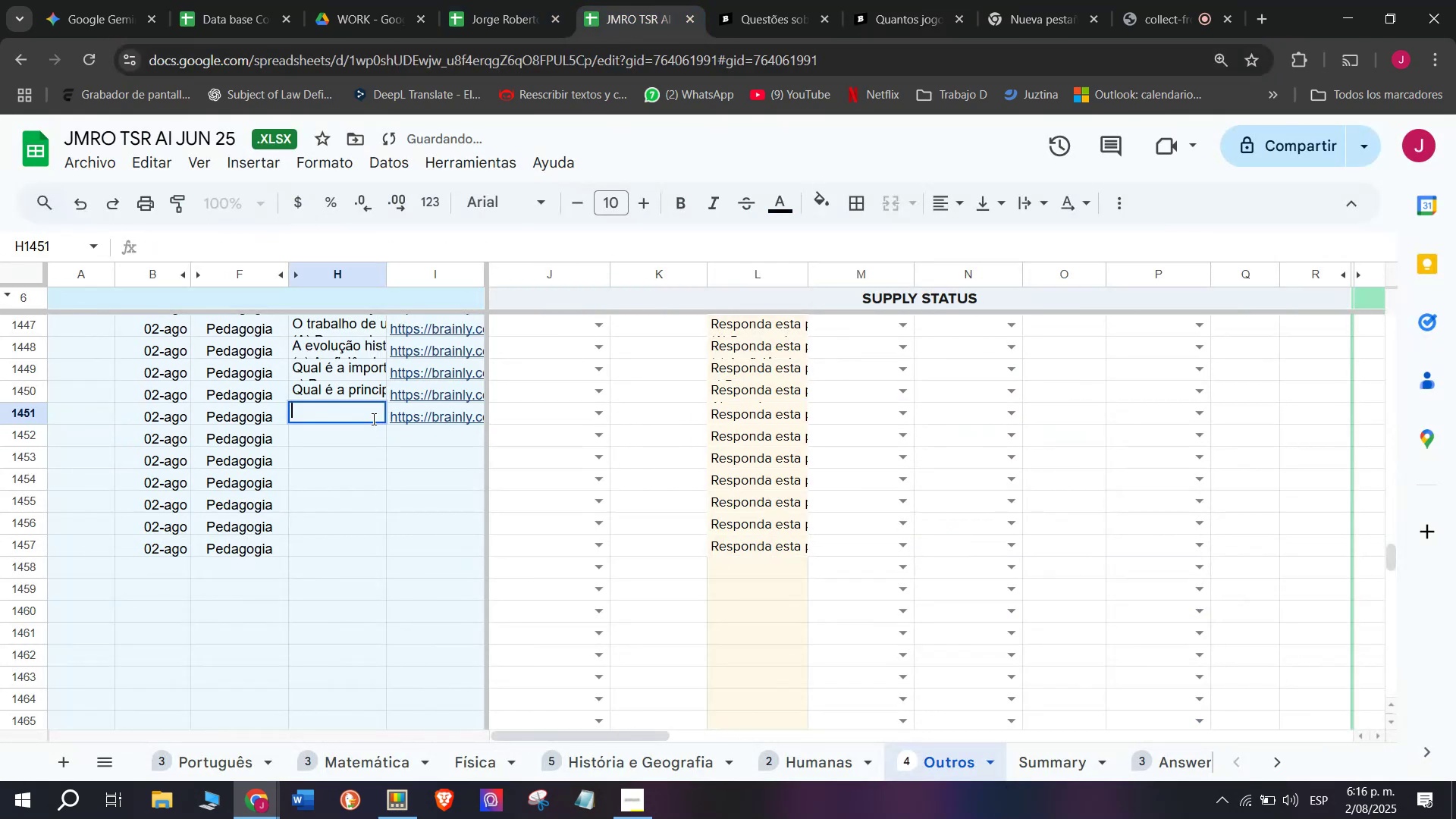 
key(Meta+MetaLeft)
 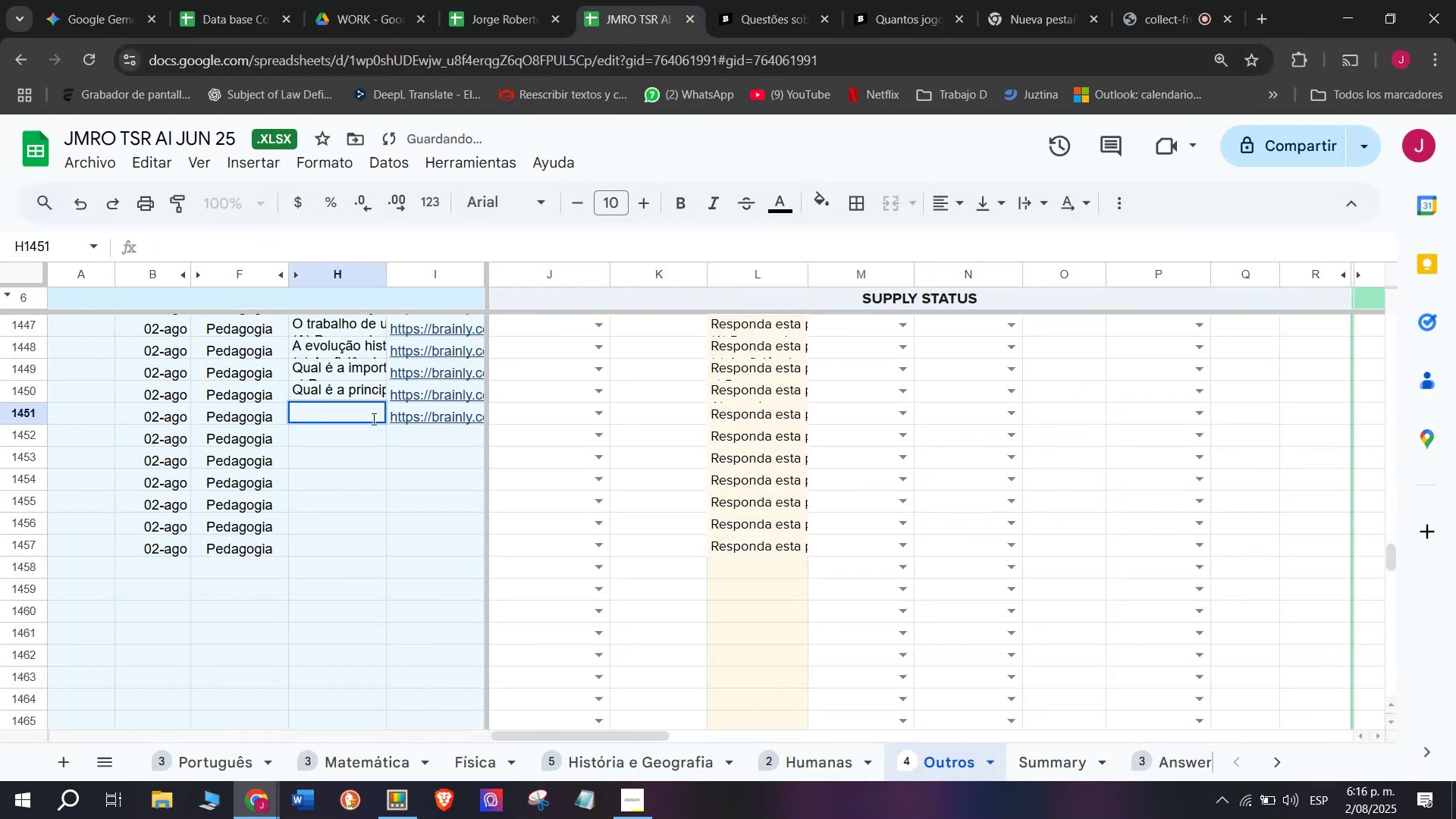 
key(Meta+V)
 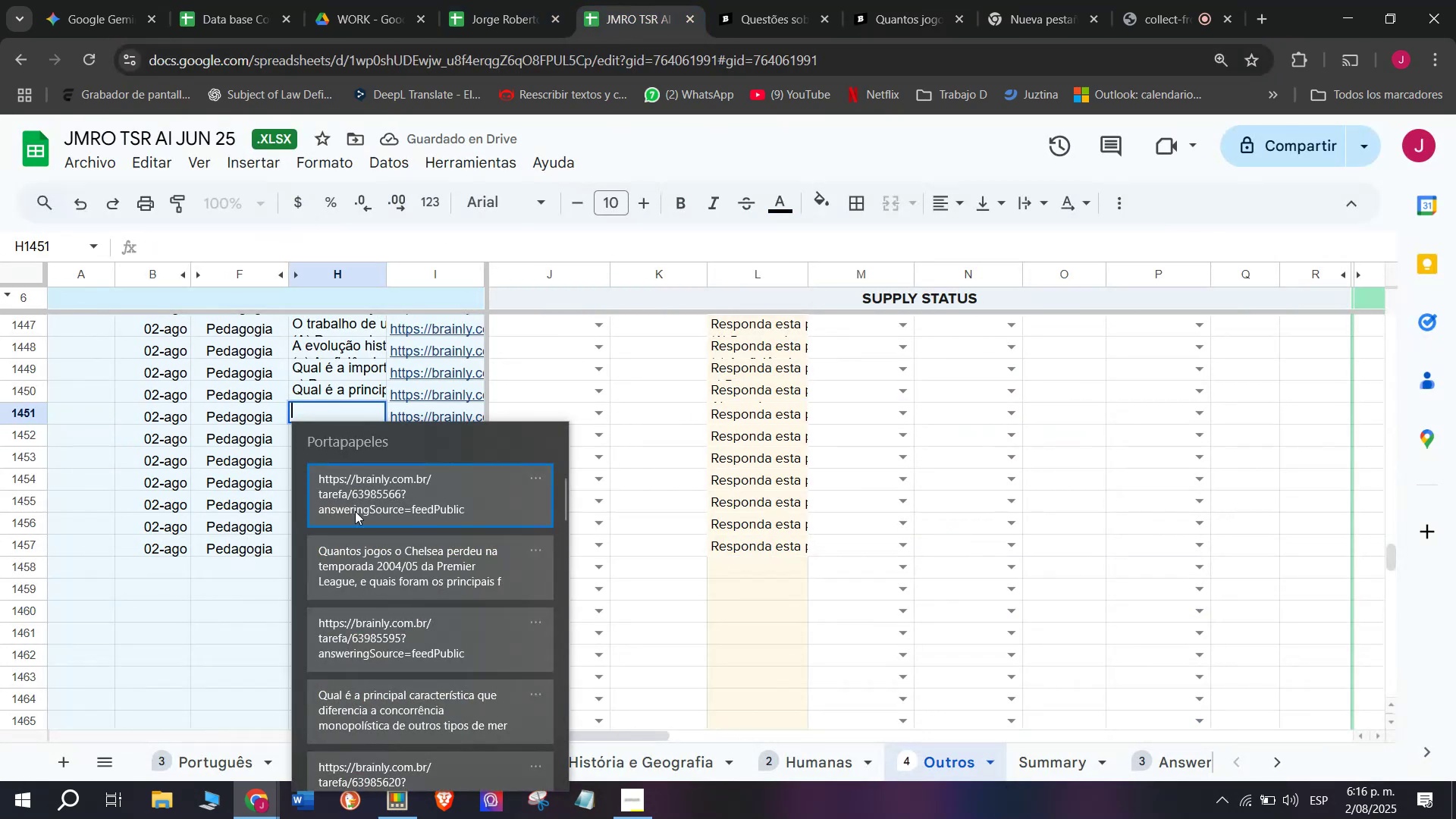 
left_click([357, 559])
 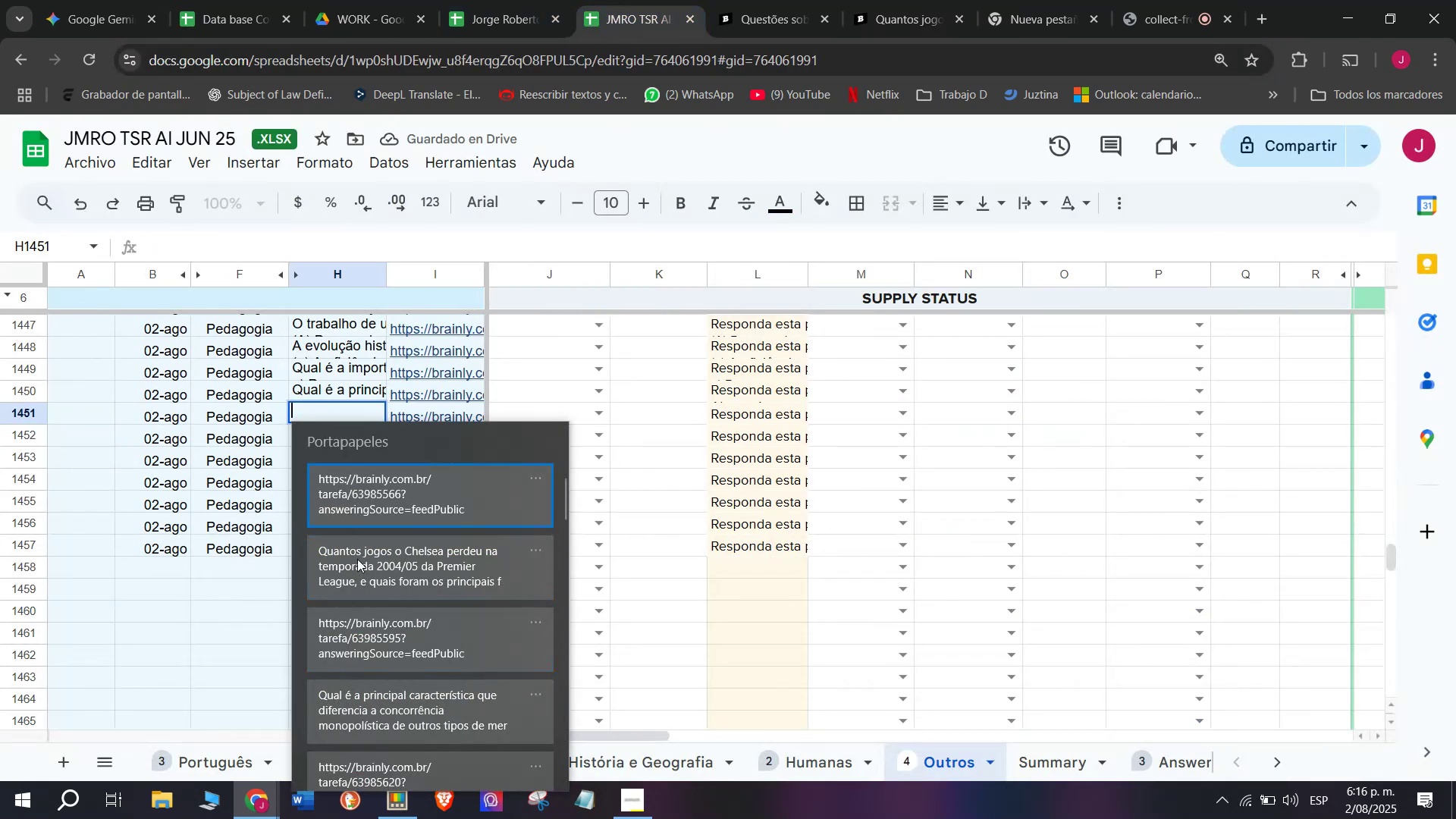 
key(Control+ControlLeft)
 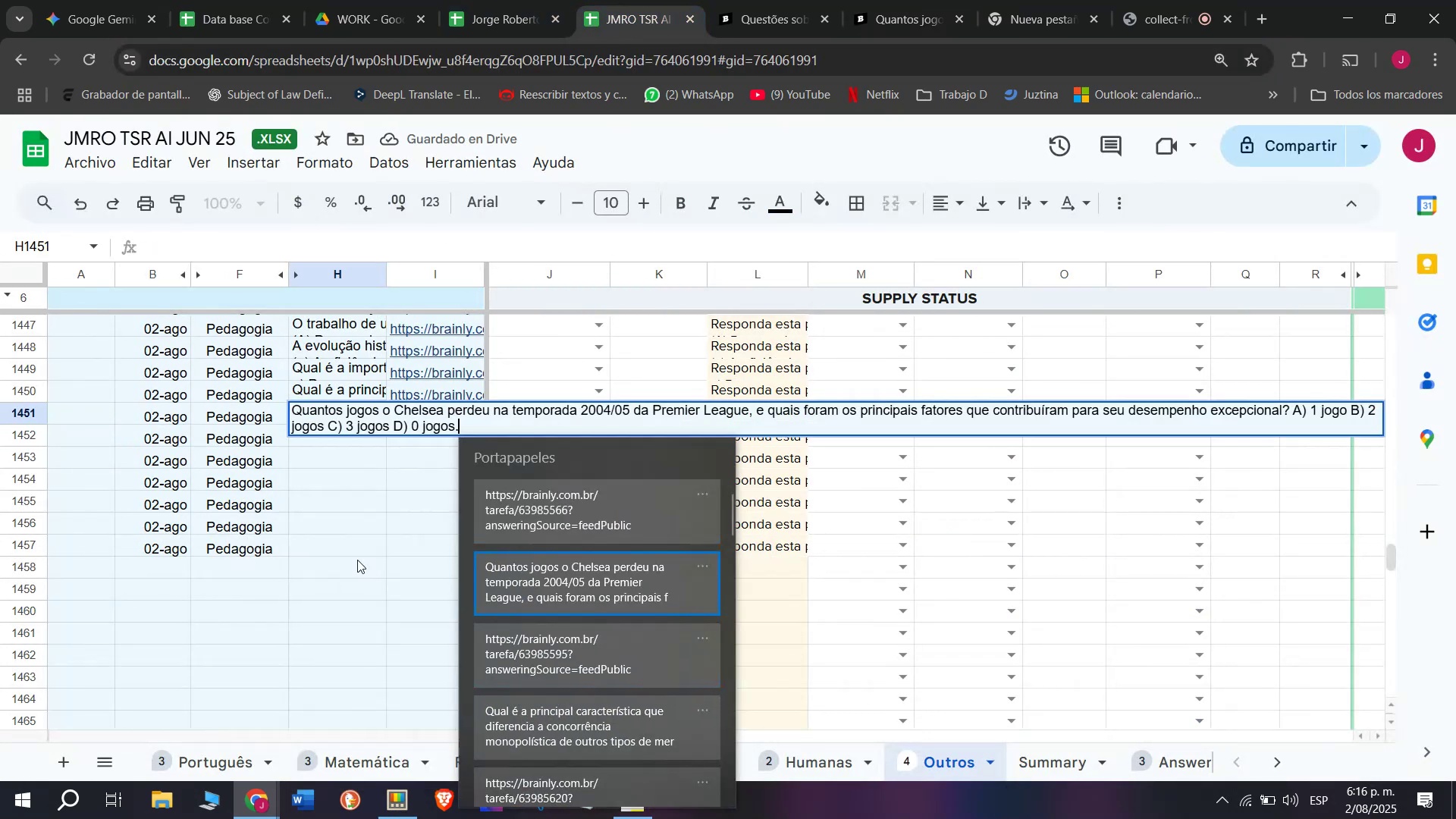 
key(Control+V)
 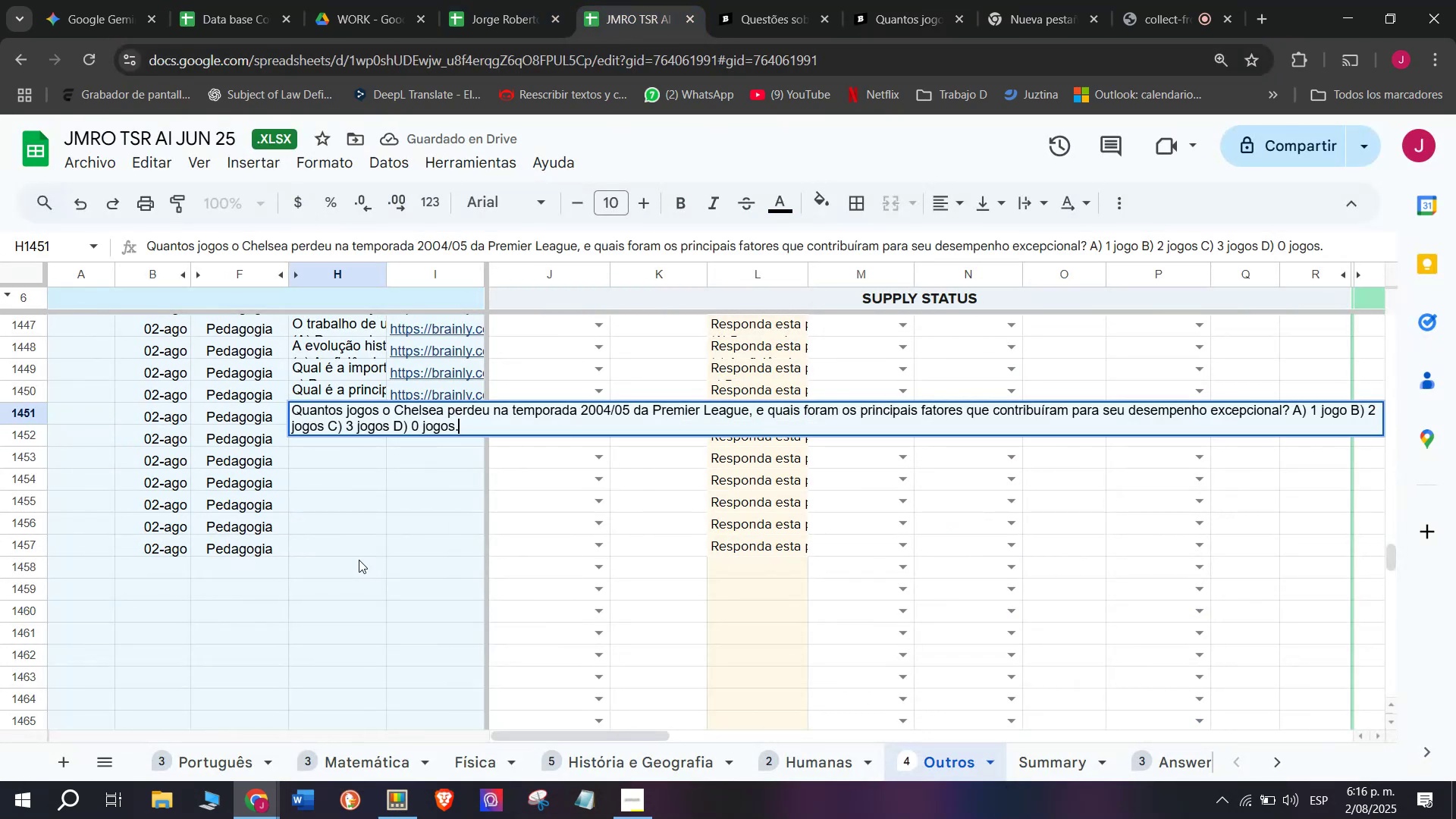 
key(Enter)
 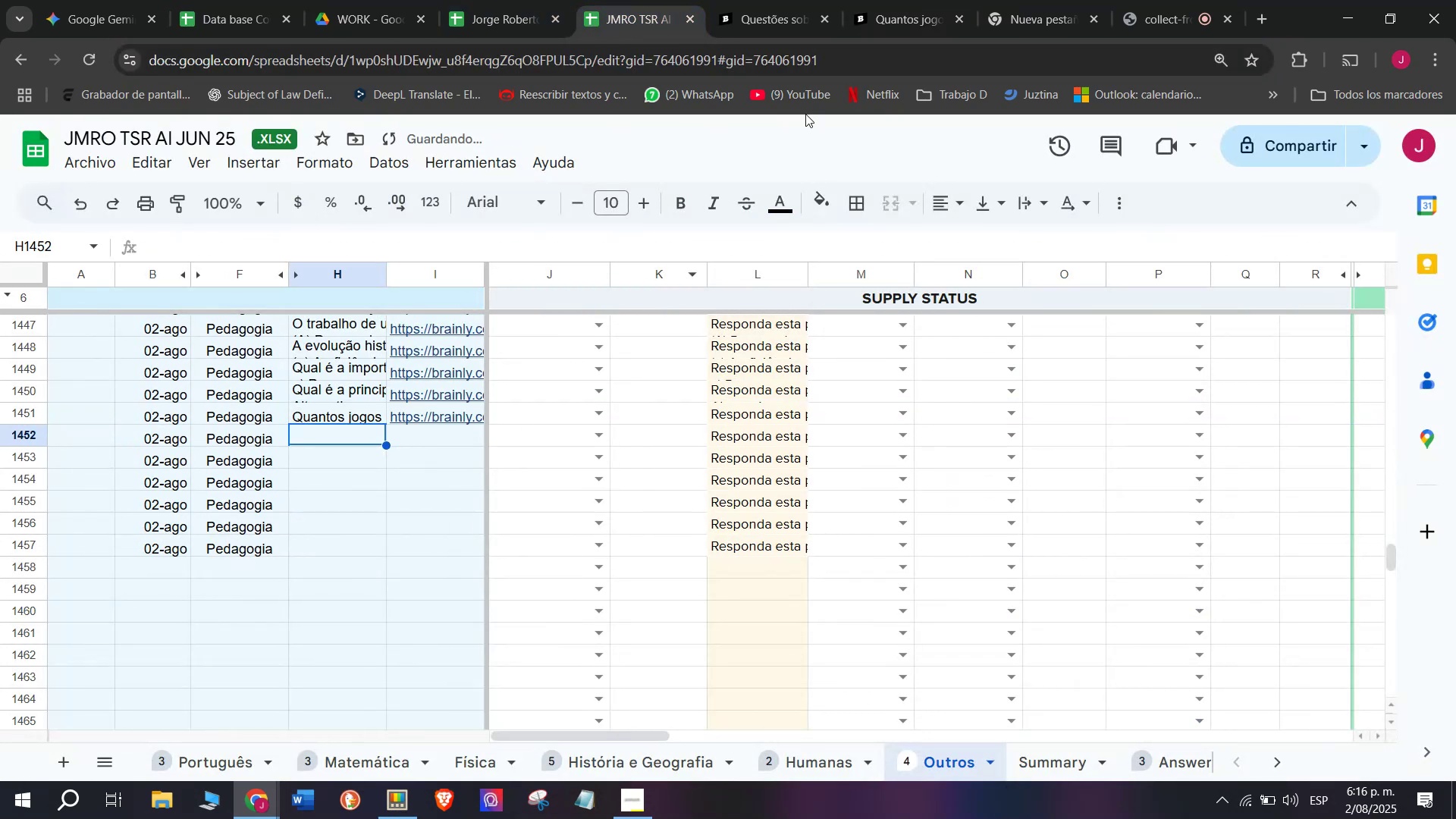 
left_click([890, 0])
 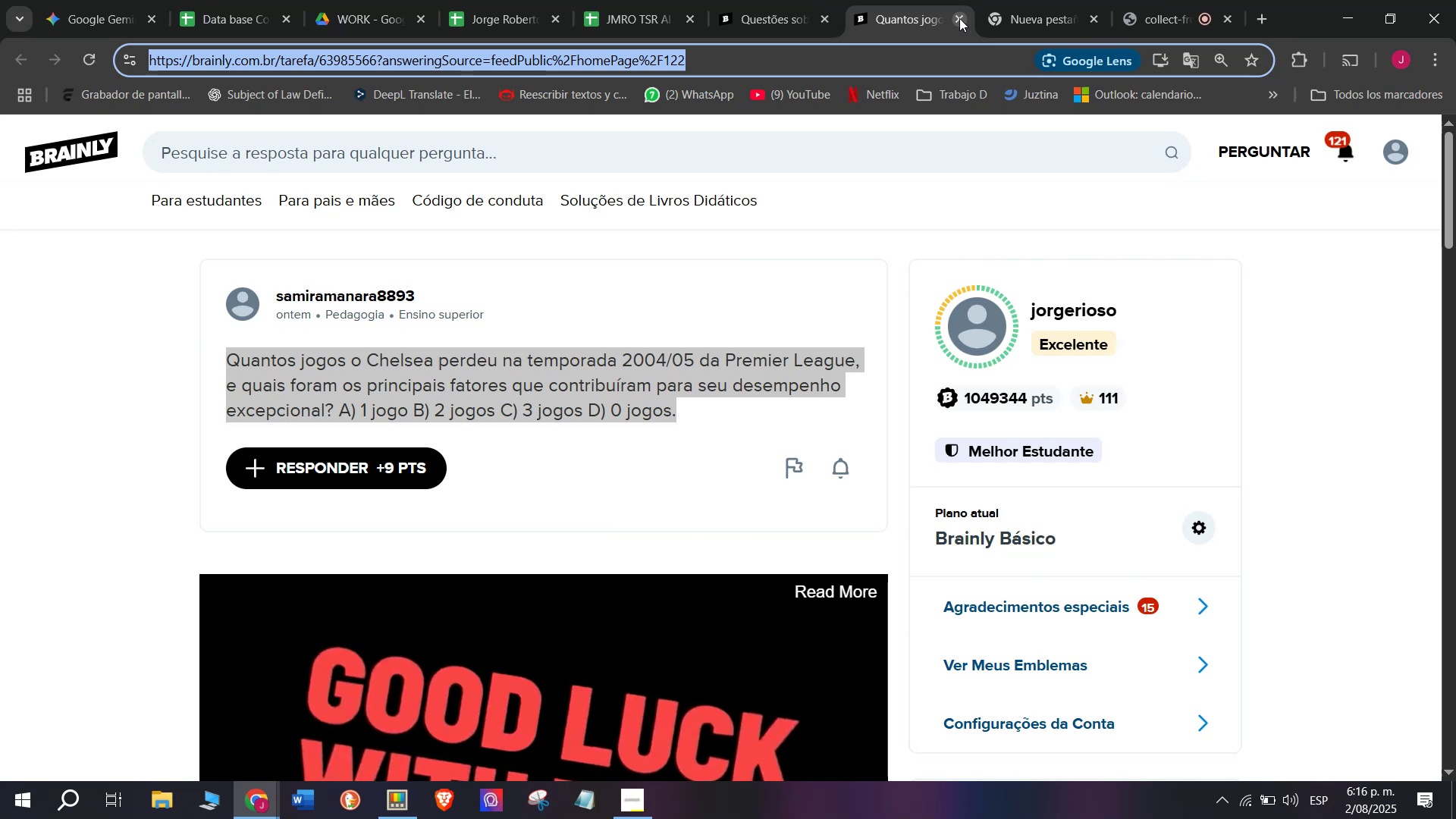 
double_click([770, 0])
 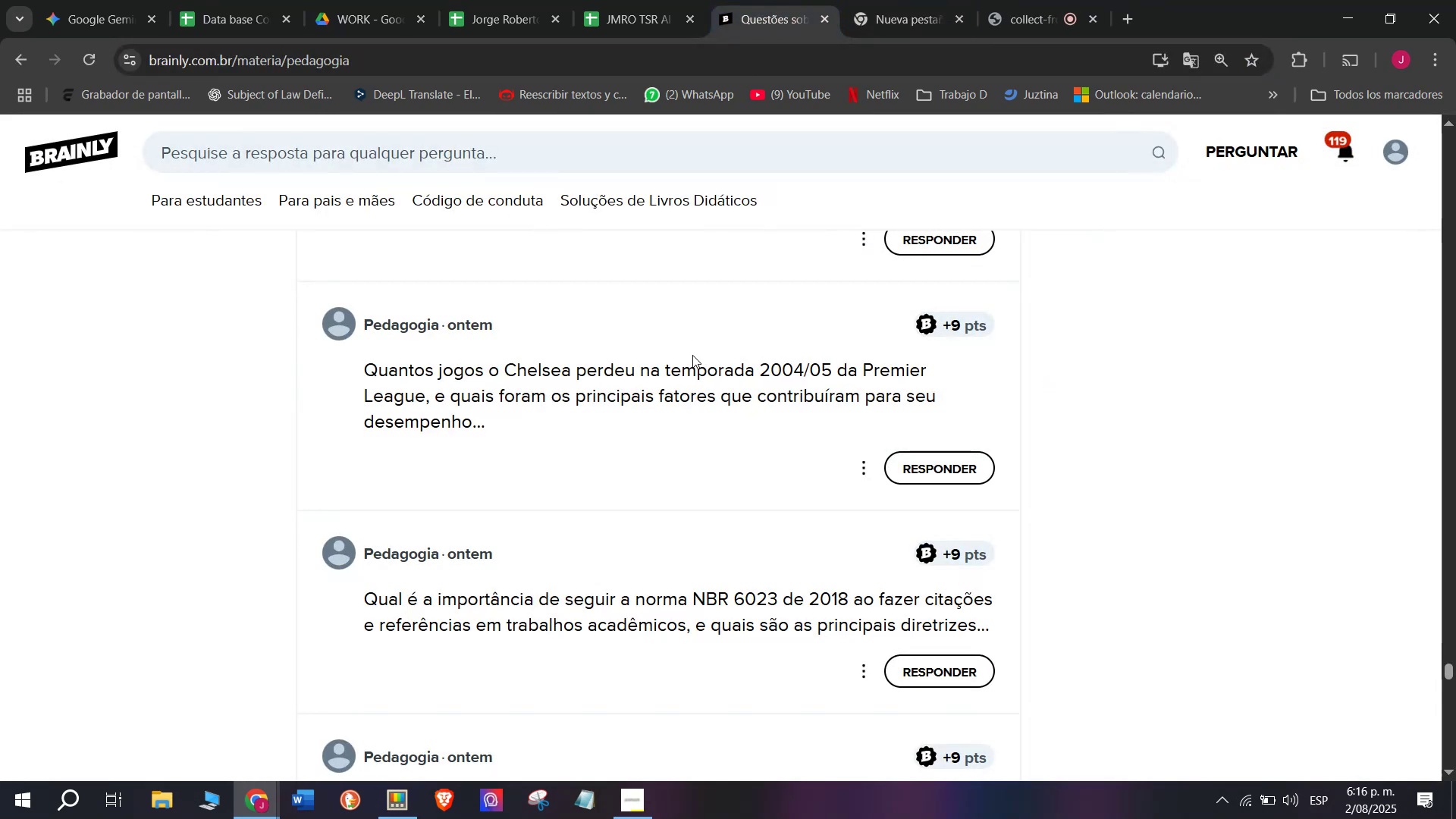 
scroll: coordinate [692, 357], scroll_direction: down, amount: 1.0
 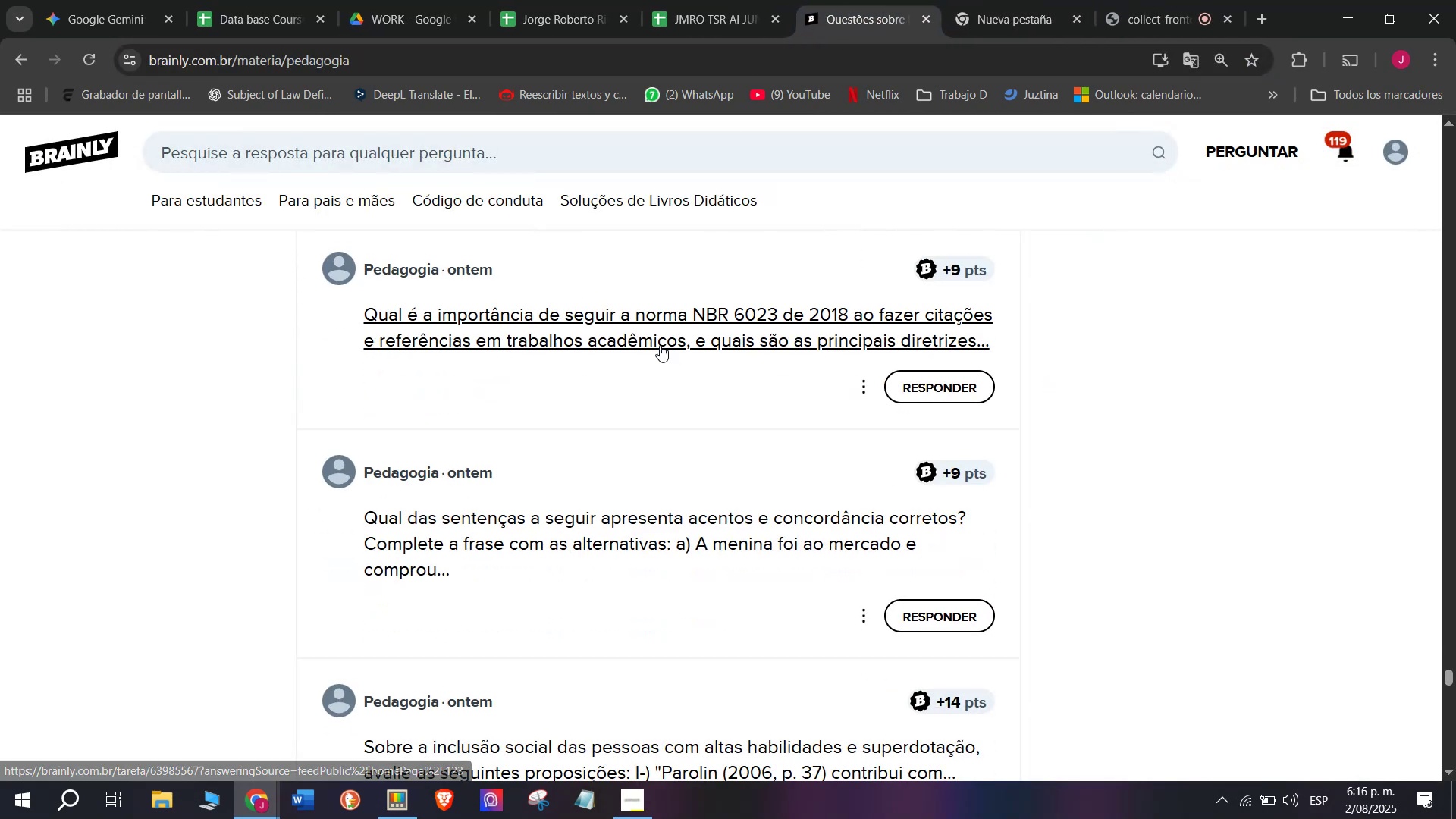 
right_click([662, 337])
 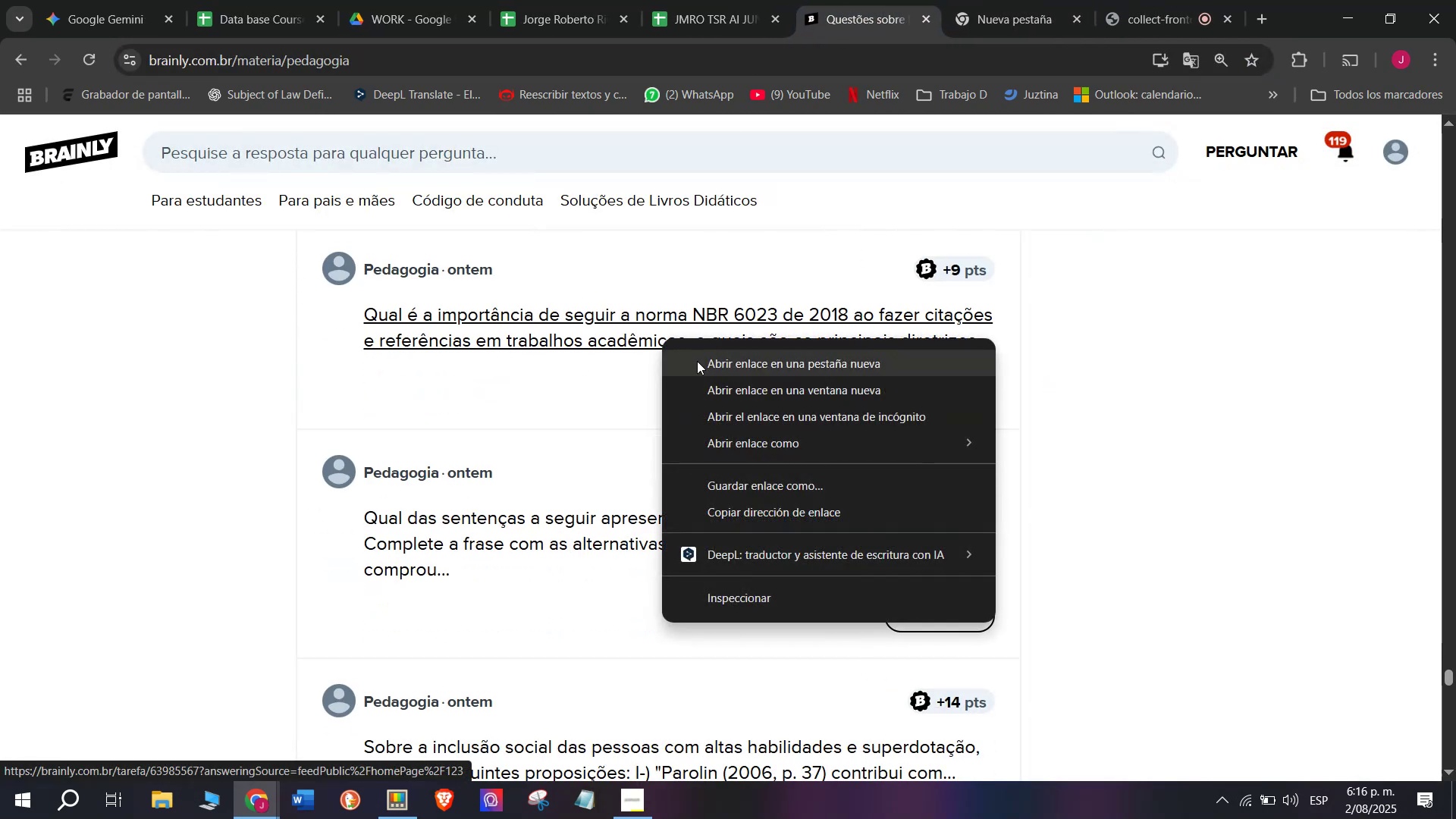 
left_click([697, 361])
 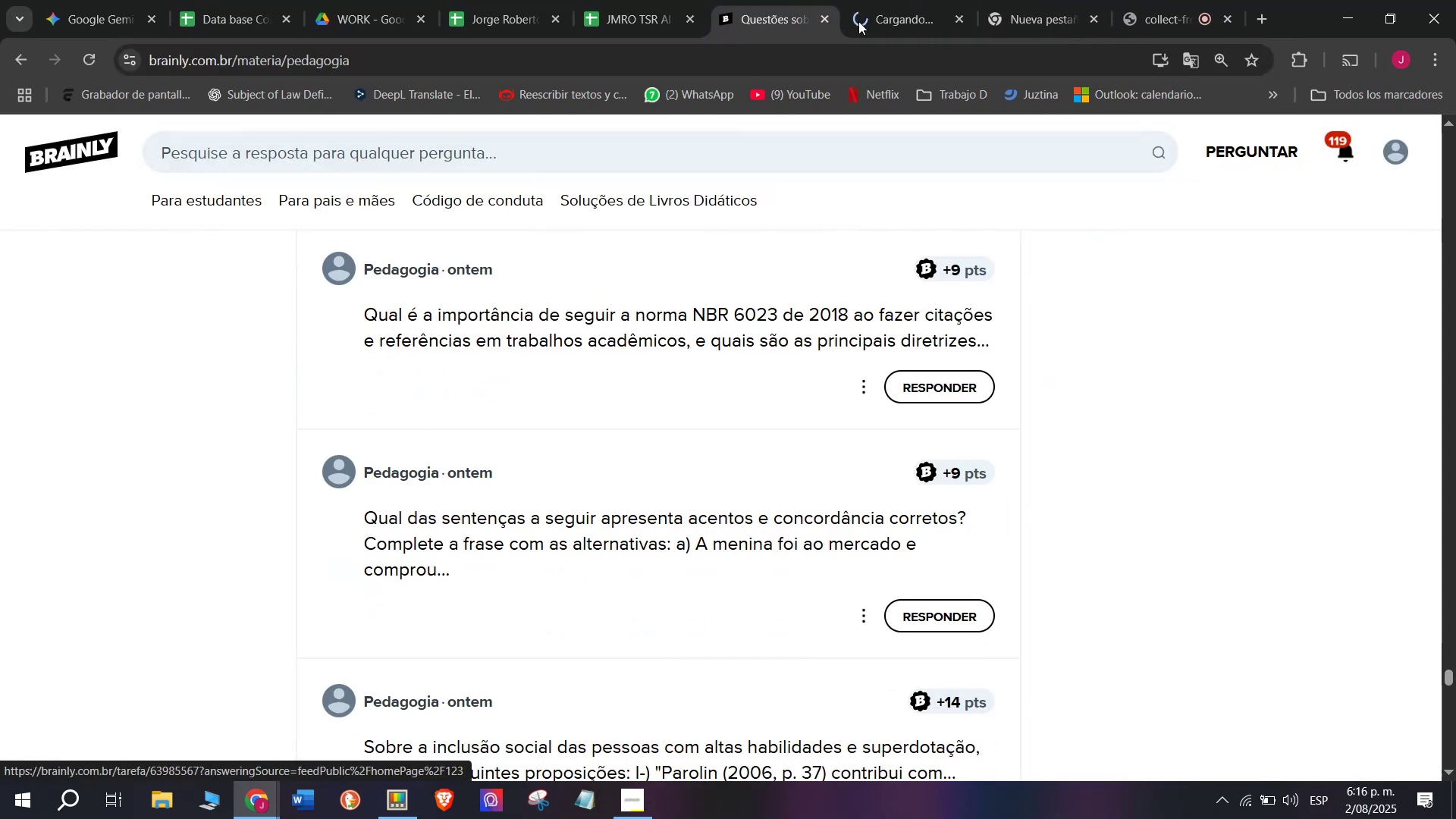 
left_click([881, 0])
 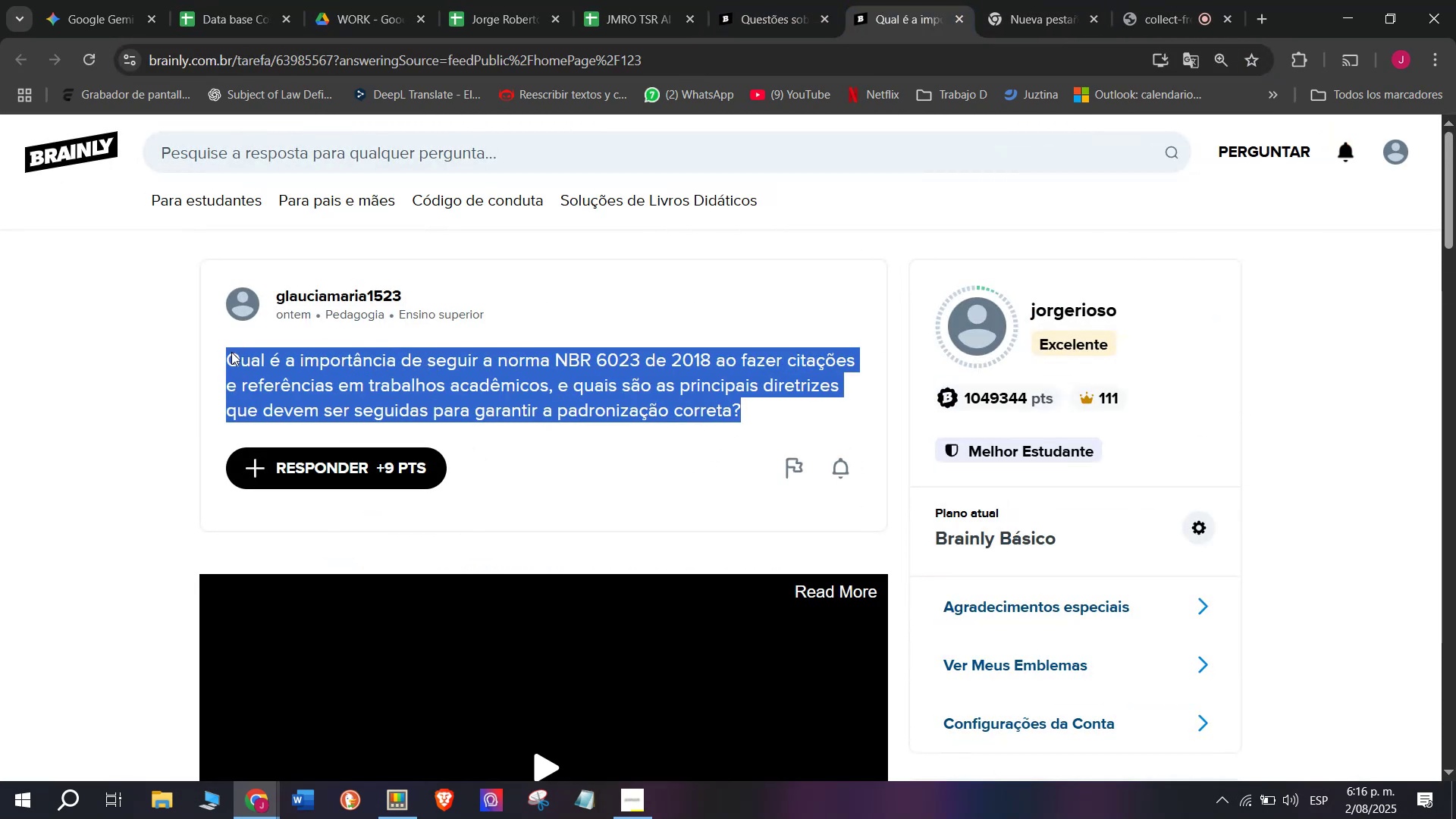 
key(Control+C)
 